 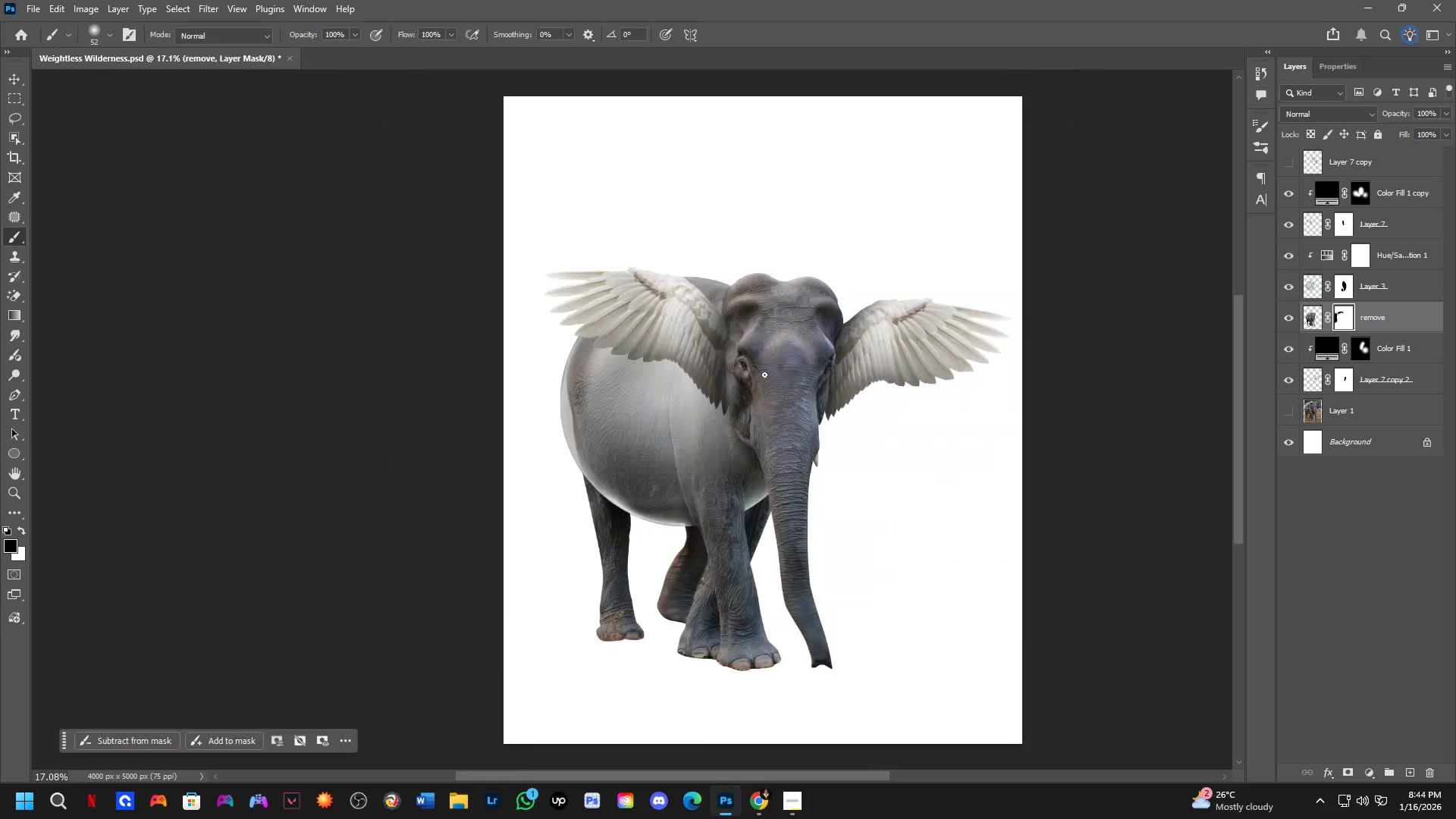 
key(Alt+Tab)
 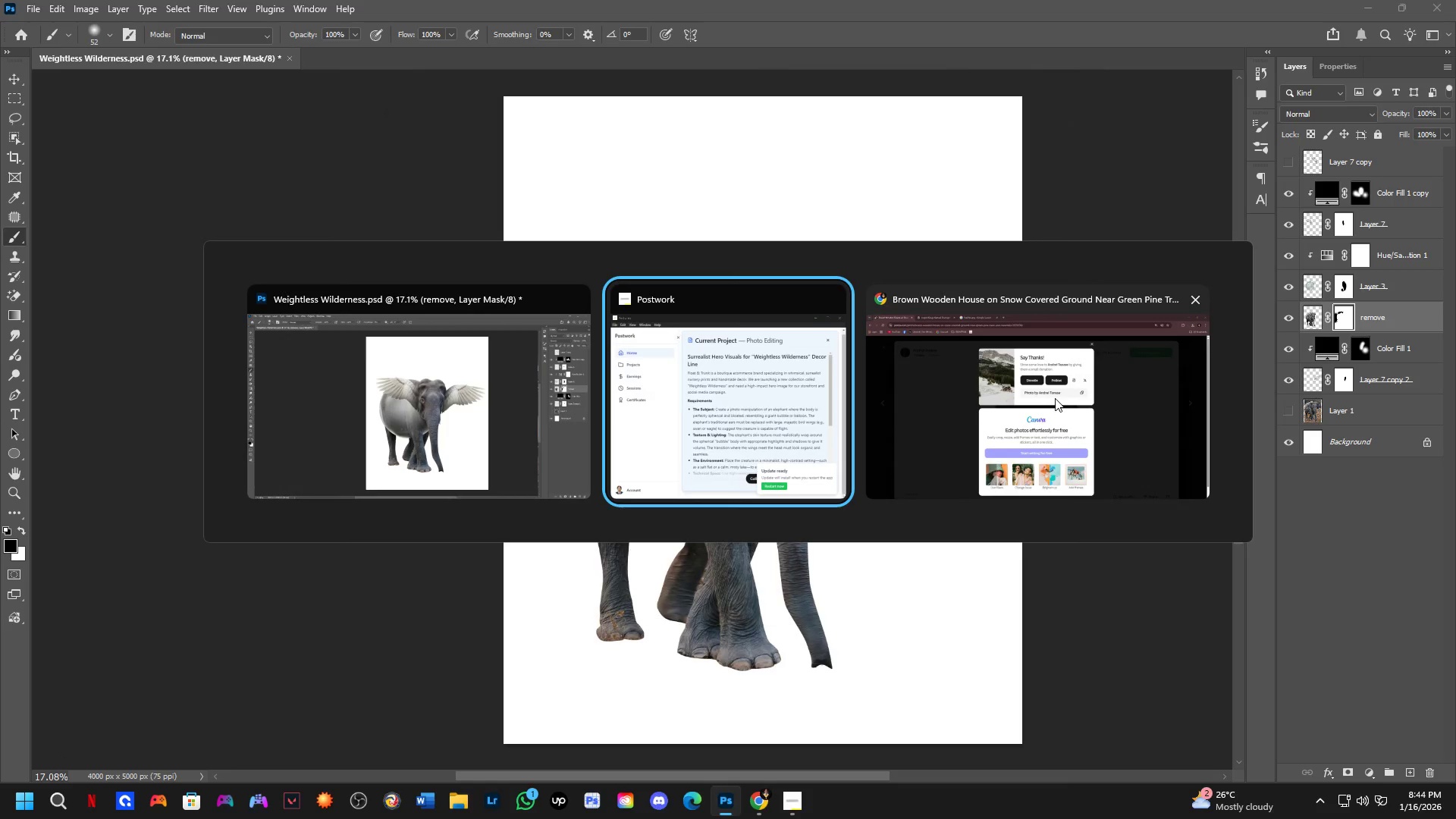 
left_click([1057, 397])
 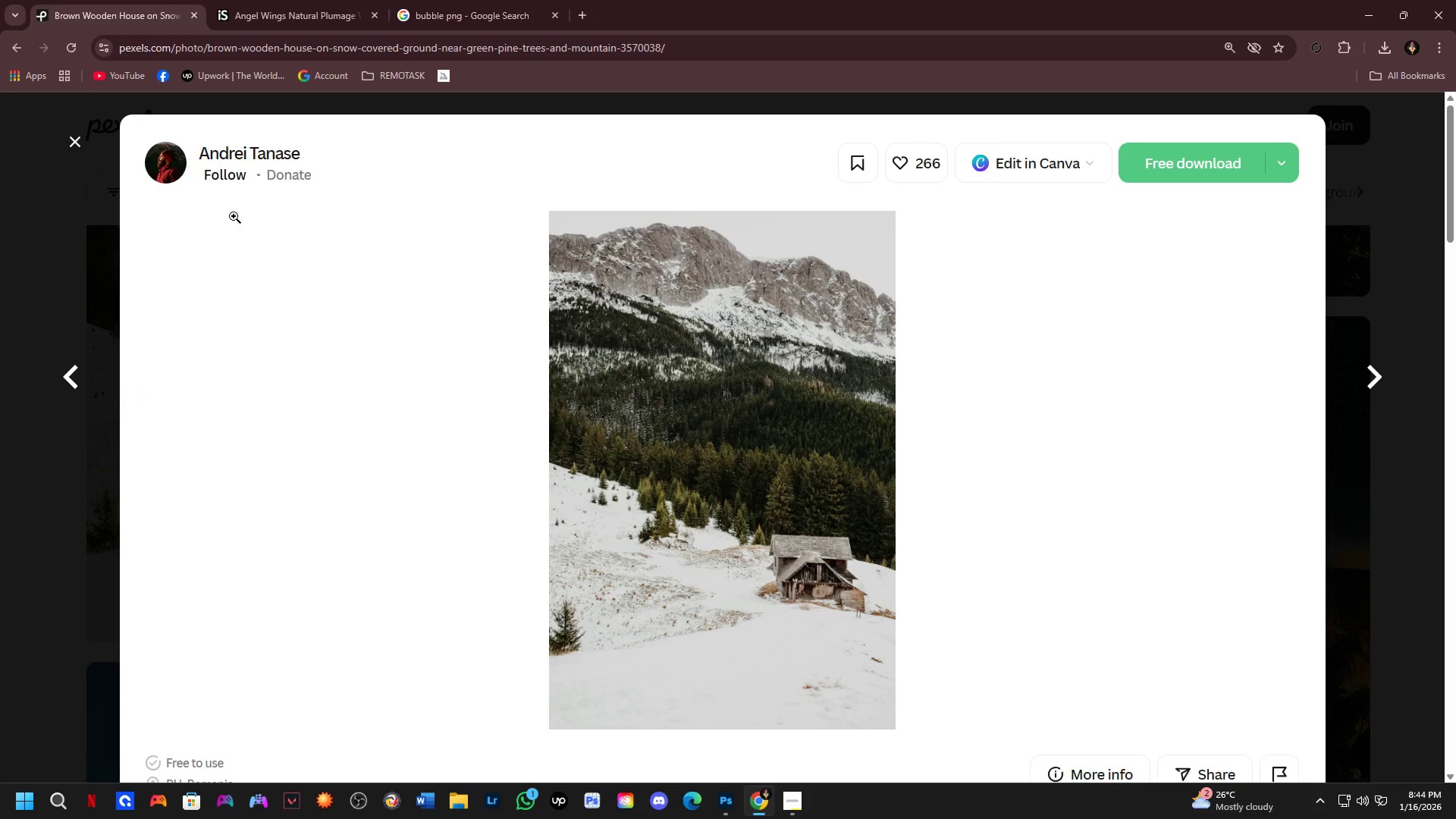 
left_click_drag(start_coordinate=[0, 316], to_coordinate=[4, 312])
 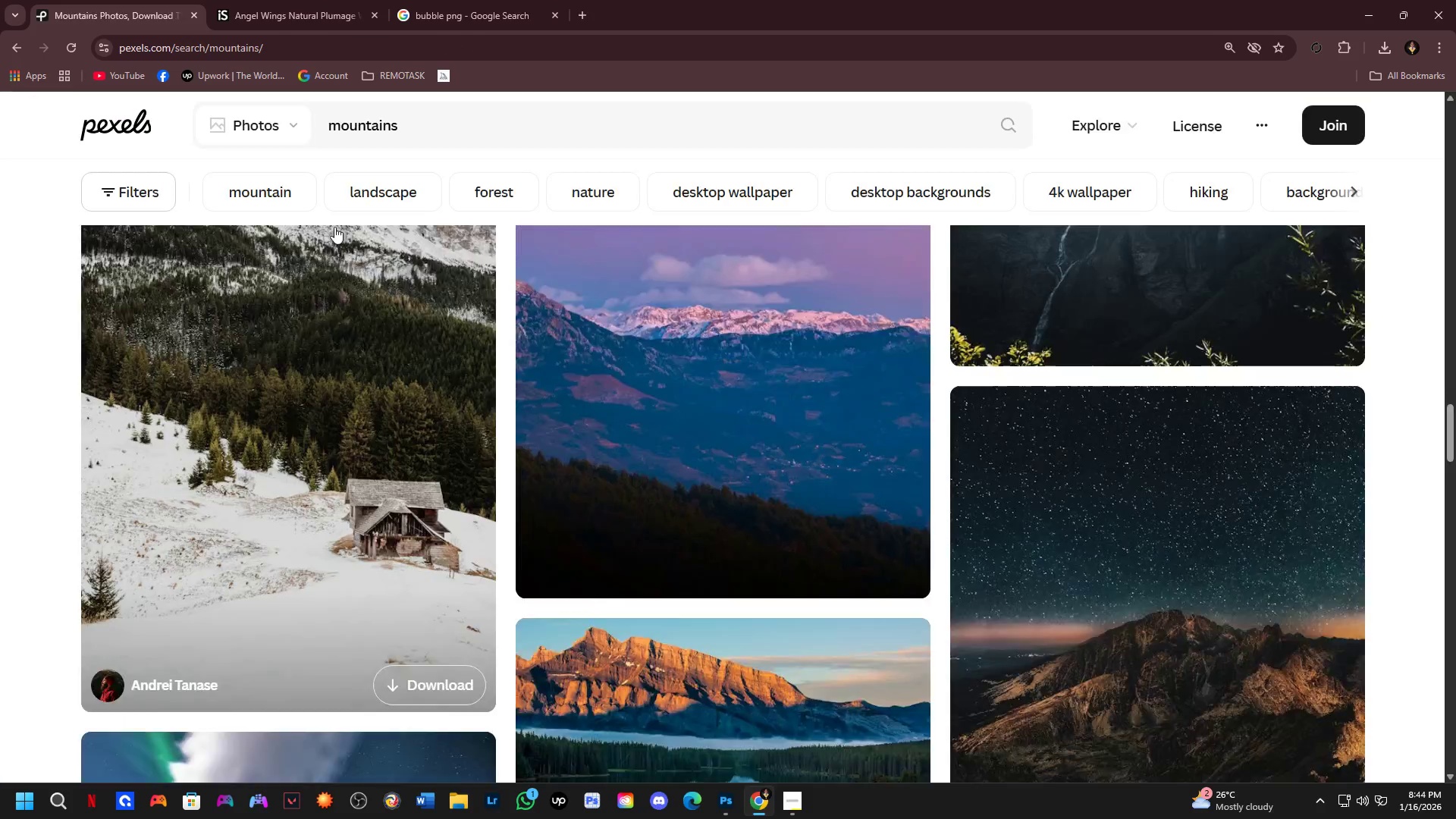 
scroll: coordinate [335, 227], scroll_direction: up, amount: 6.0
 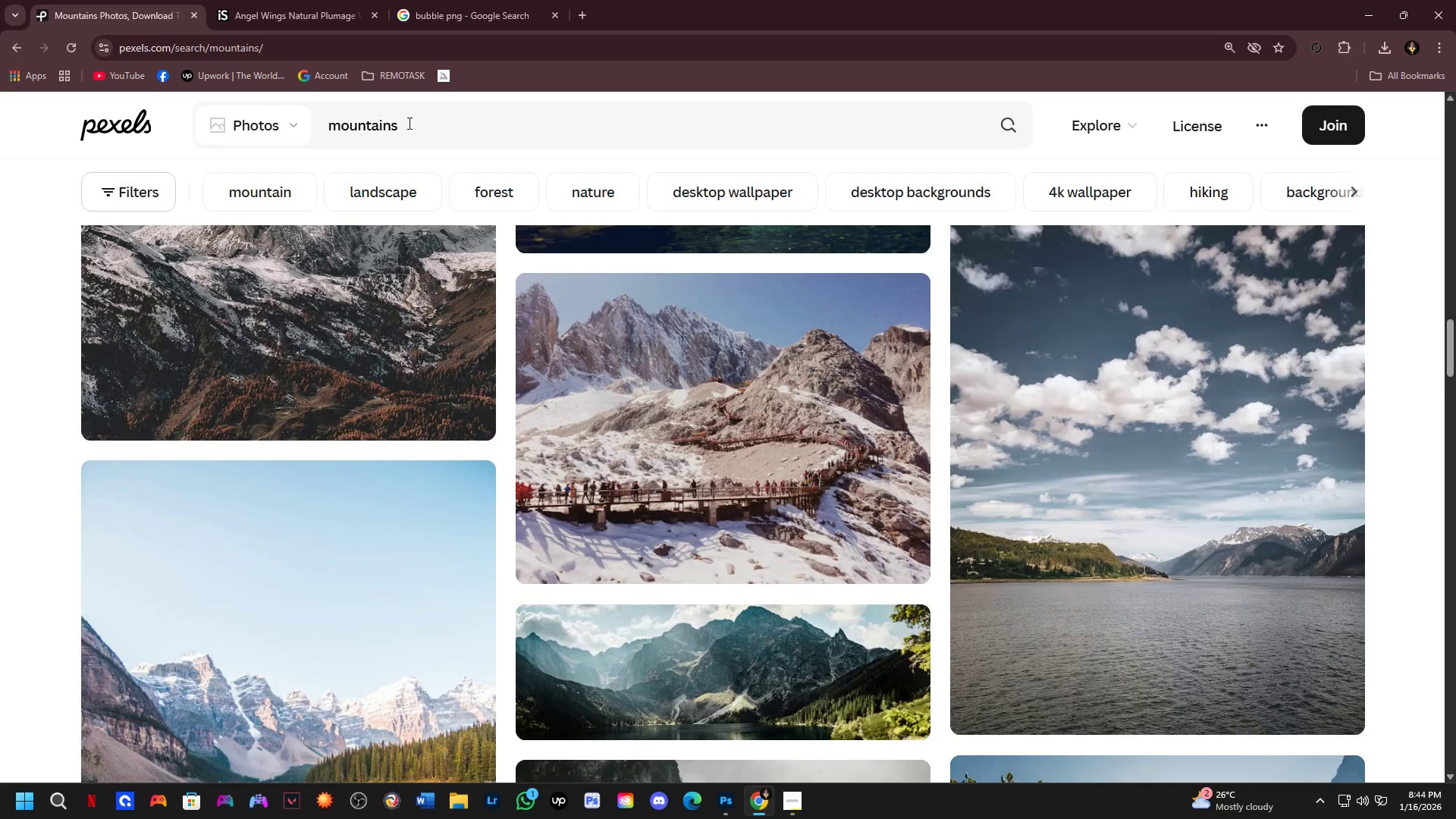 
left_click_drag(start_coordinate=[404, 124], to_coordinate=[318, 127])
 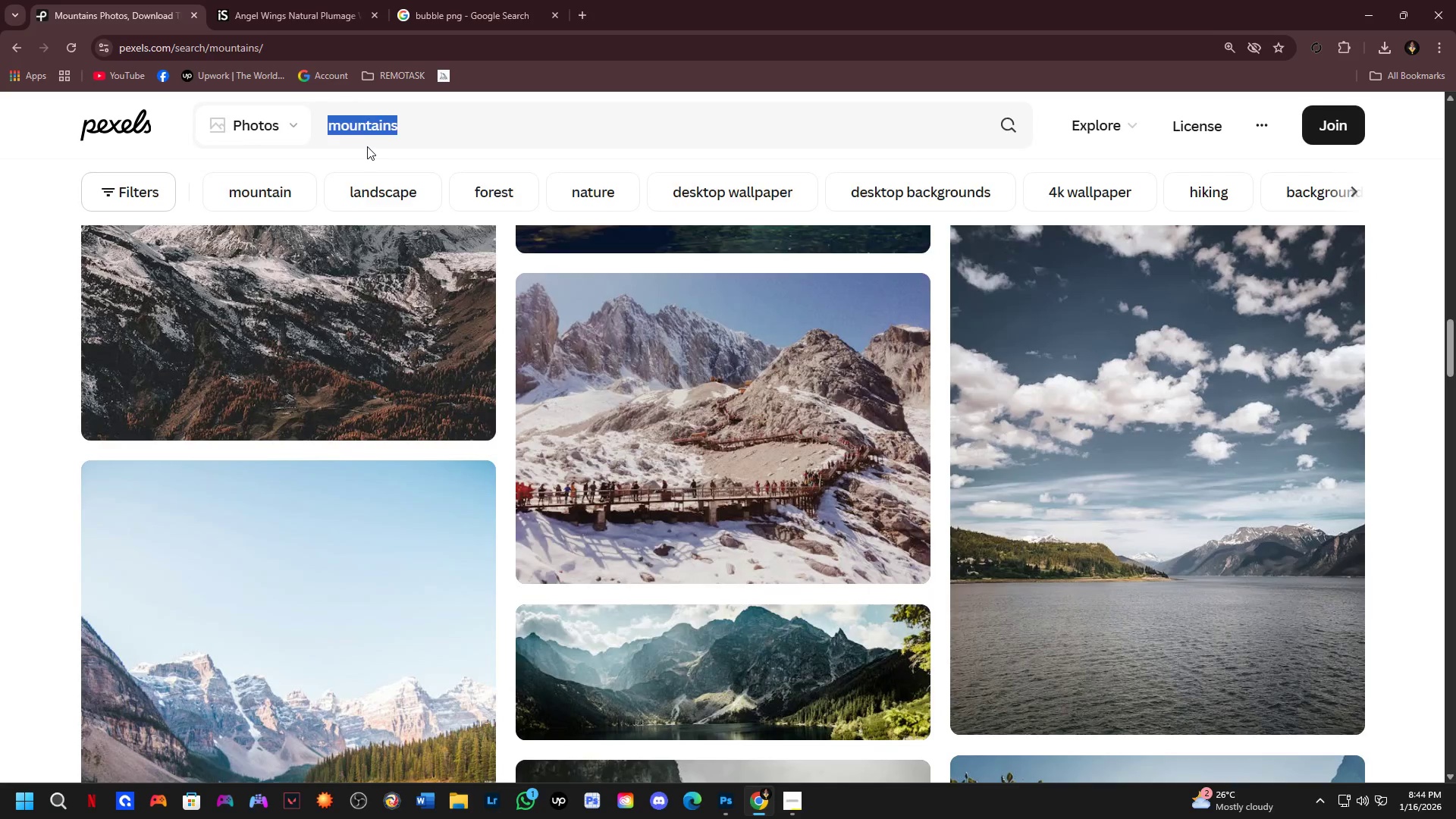 
type(elephan)
 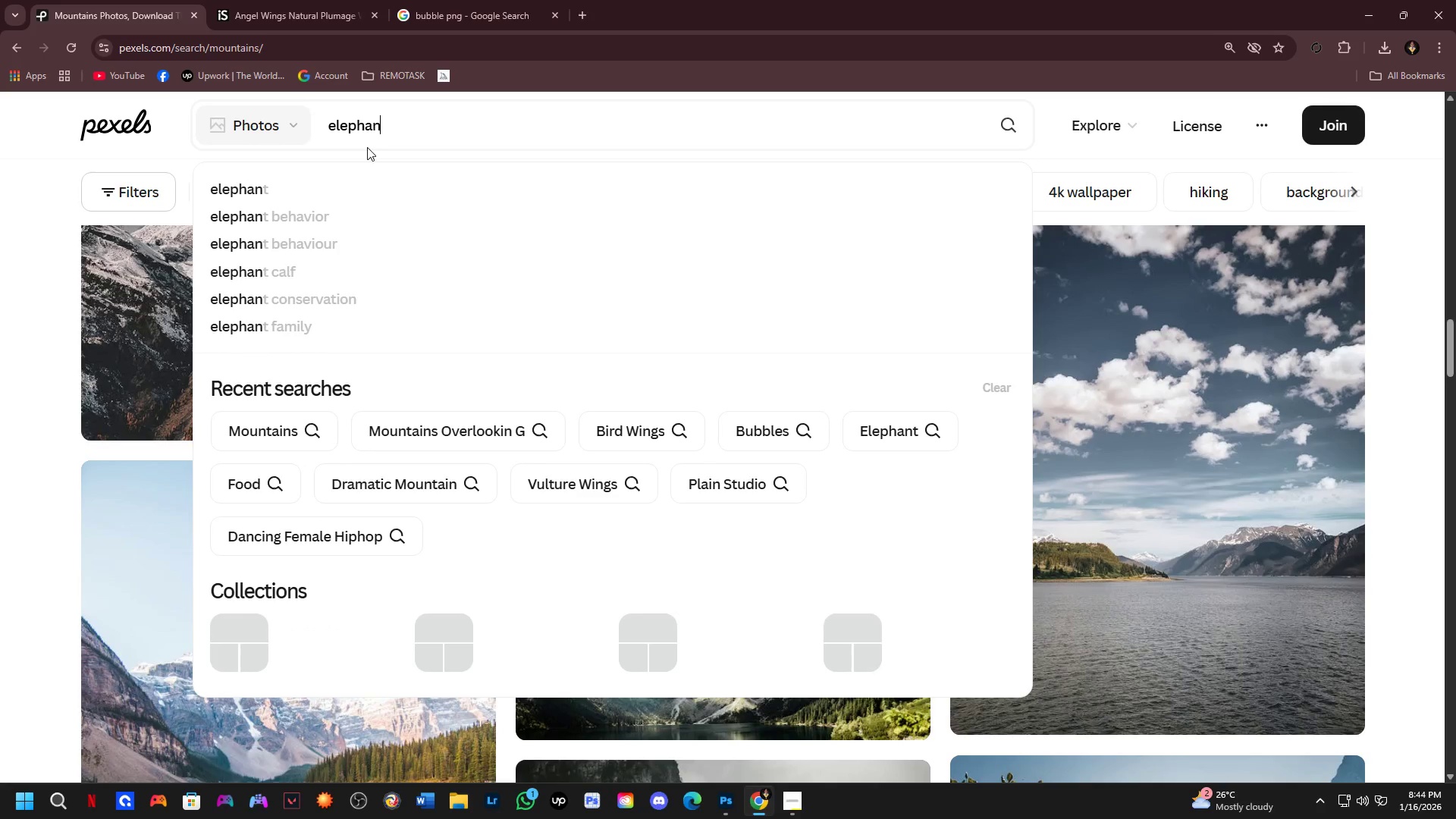 
key(ArrowDown)
 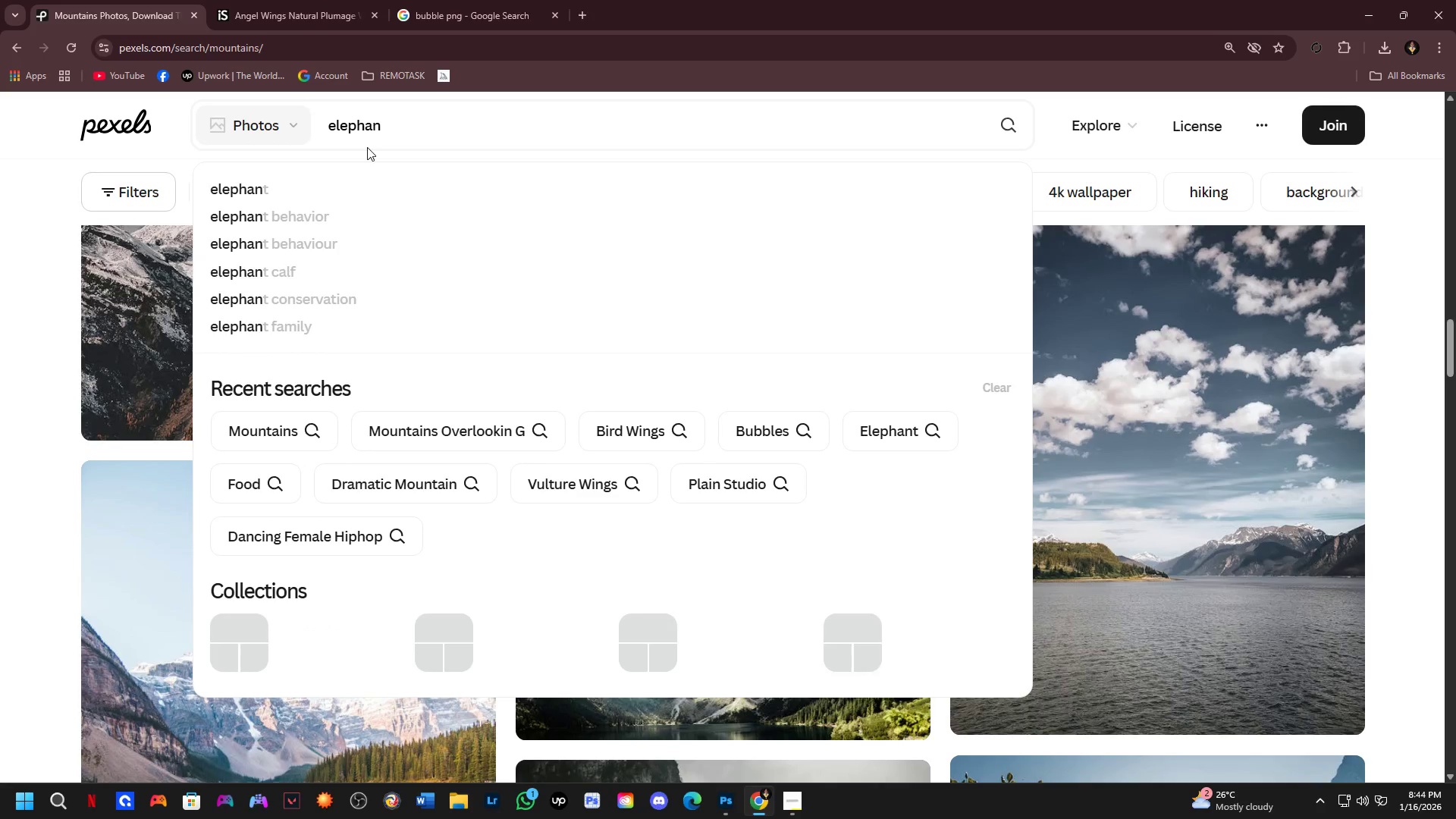 
key(Space)
 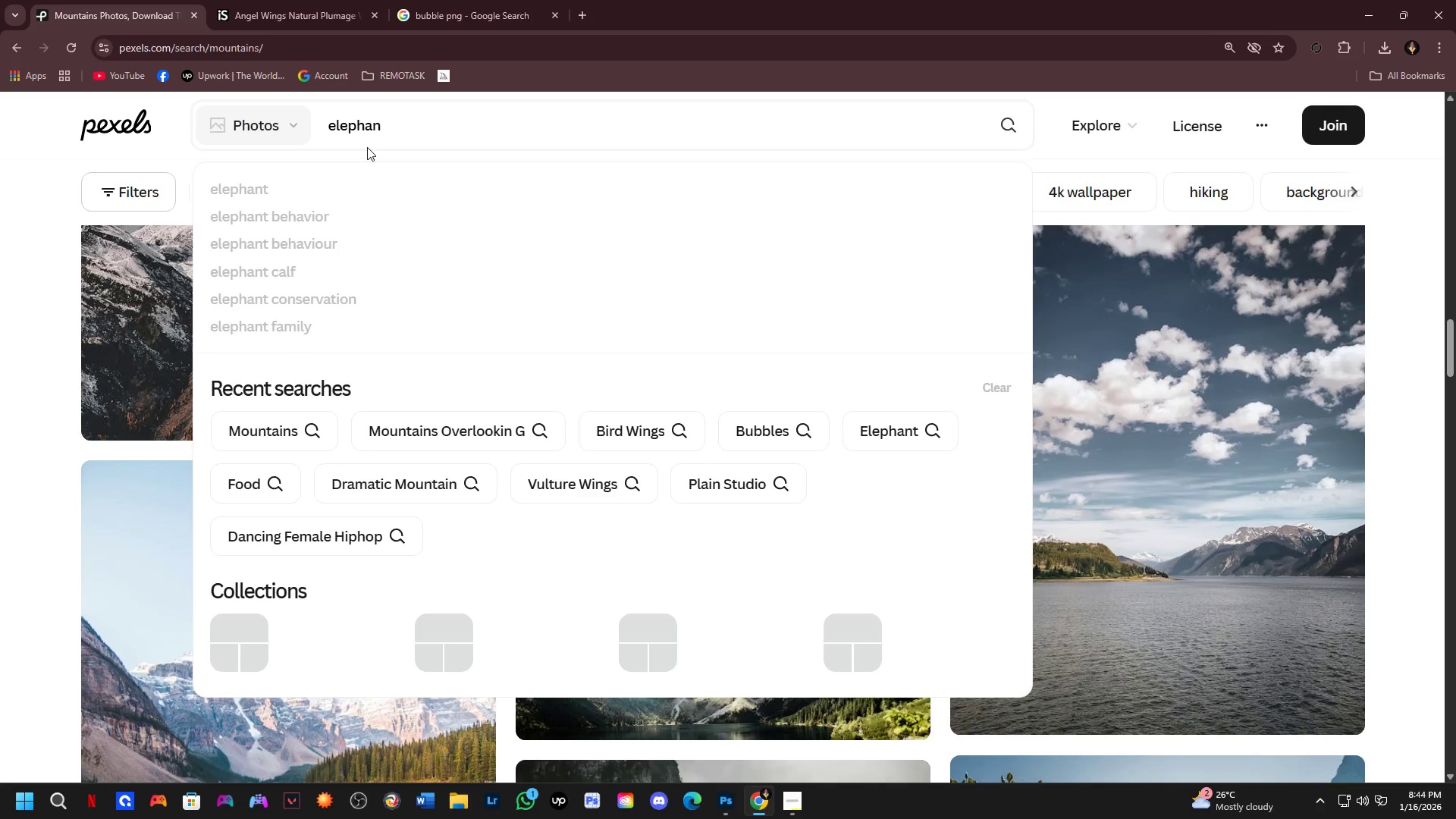 
key(Control+ControlLeft)
 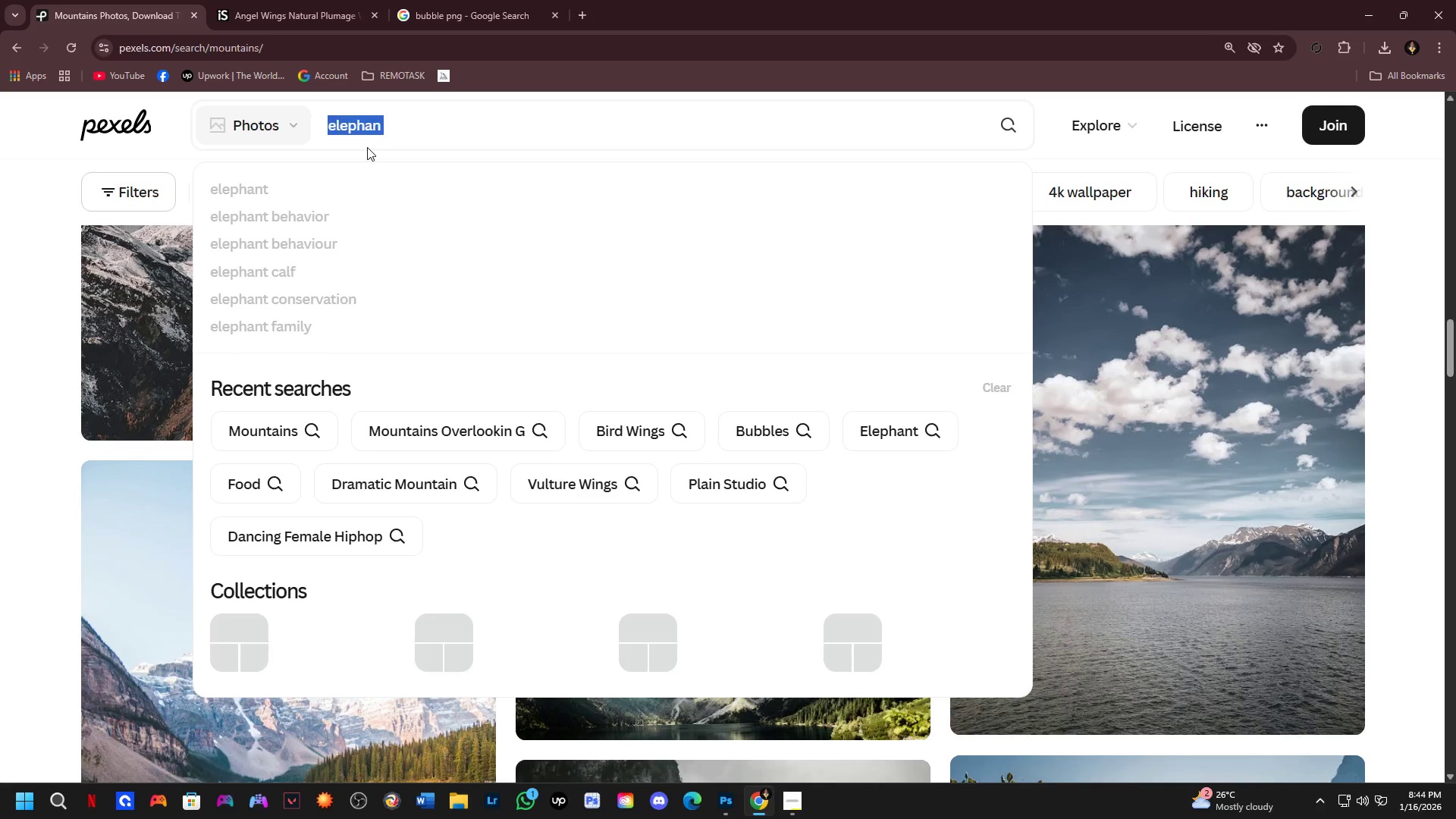 
key(Control+A)
 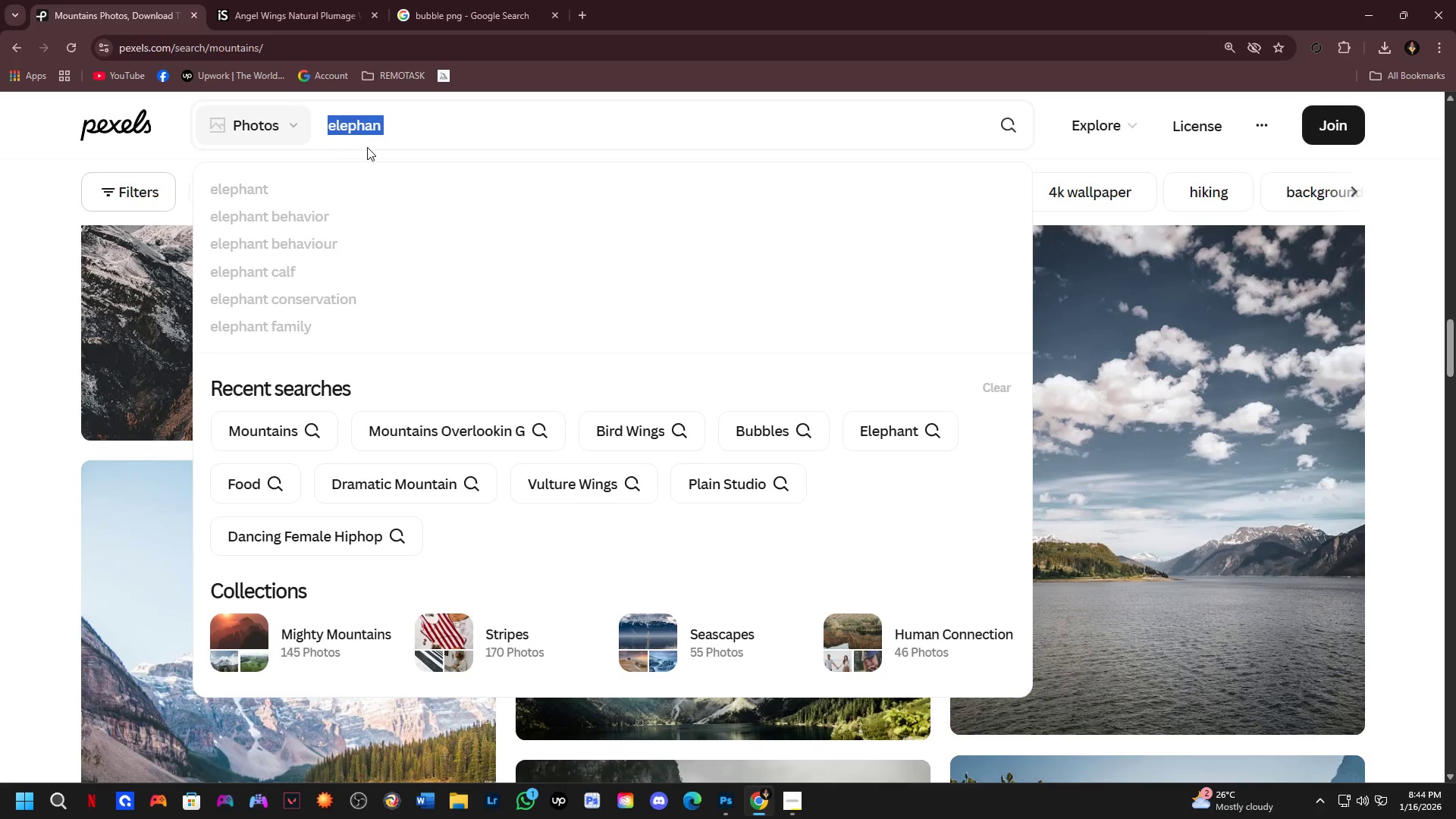 
type(ivory)
 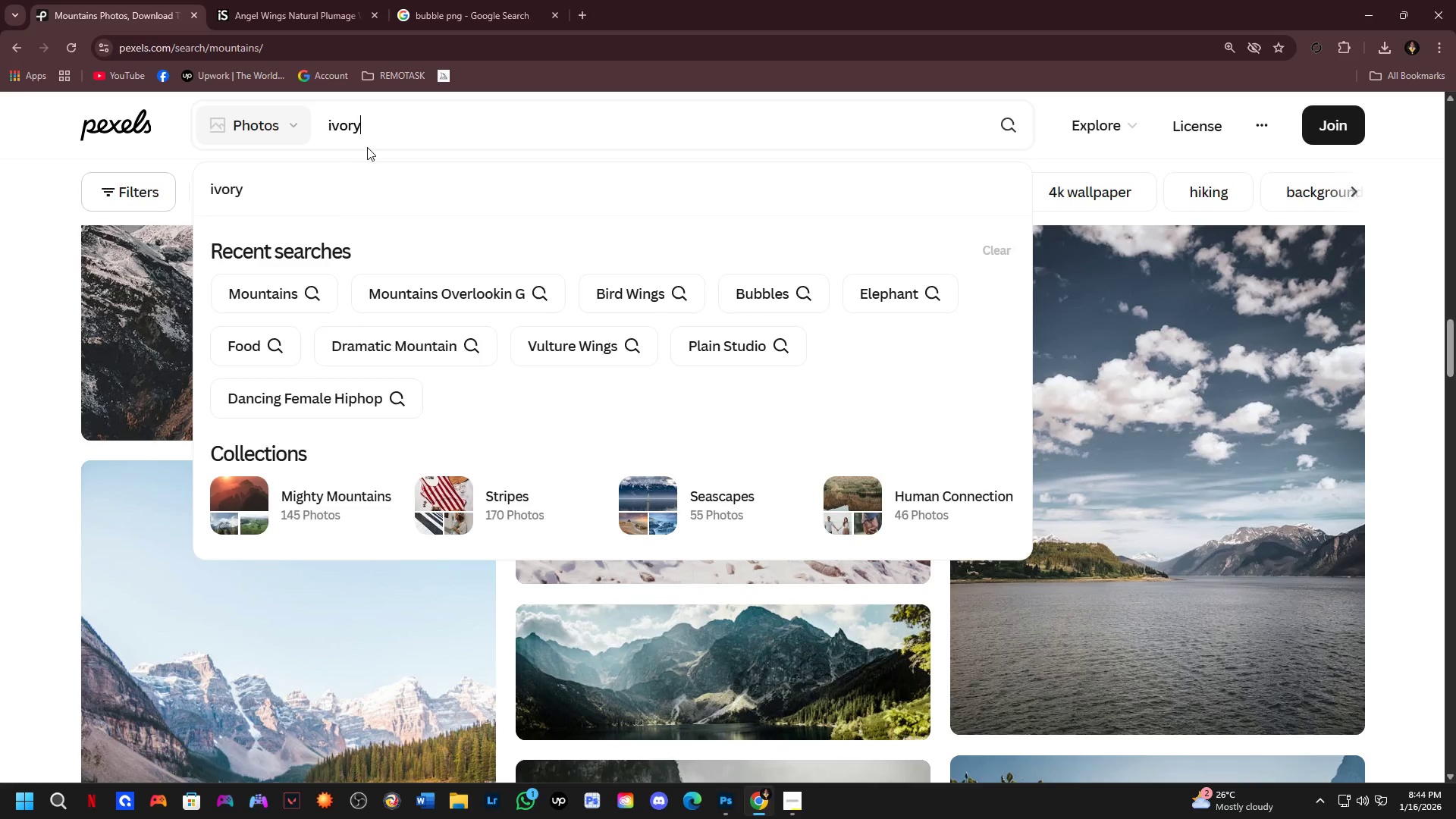 
key(Enter)
 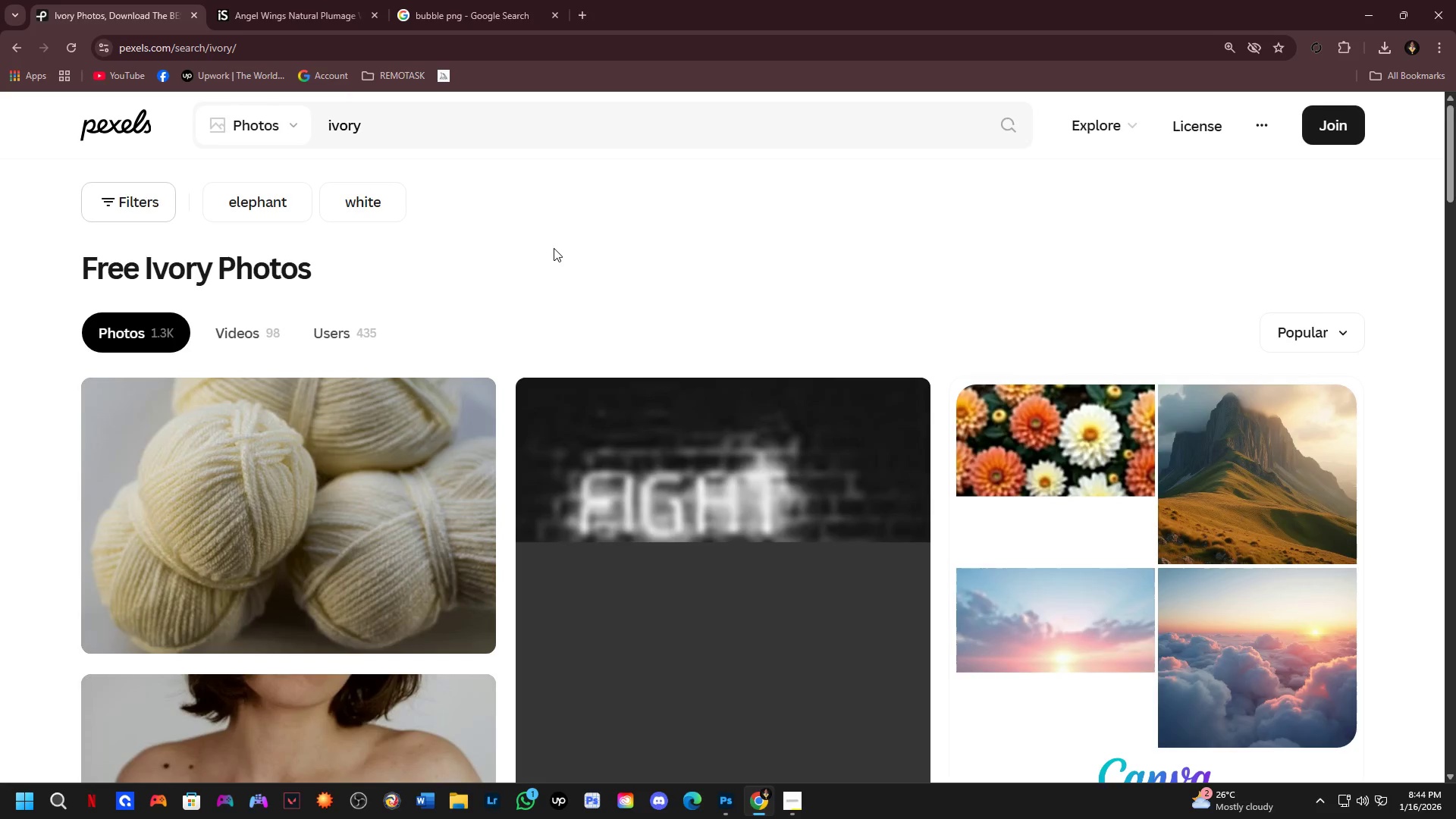 
scroll: coordinate [557, 302], scroll_direction: down, amount: 5.0
 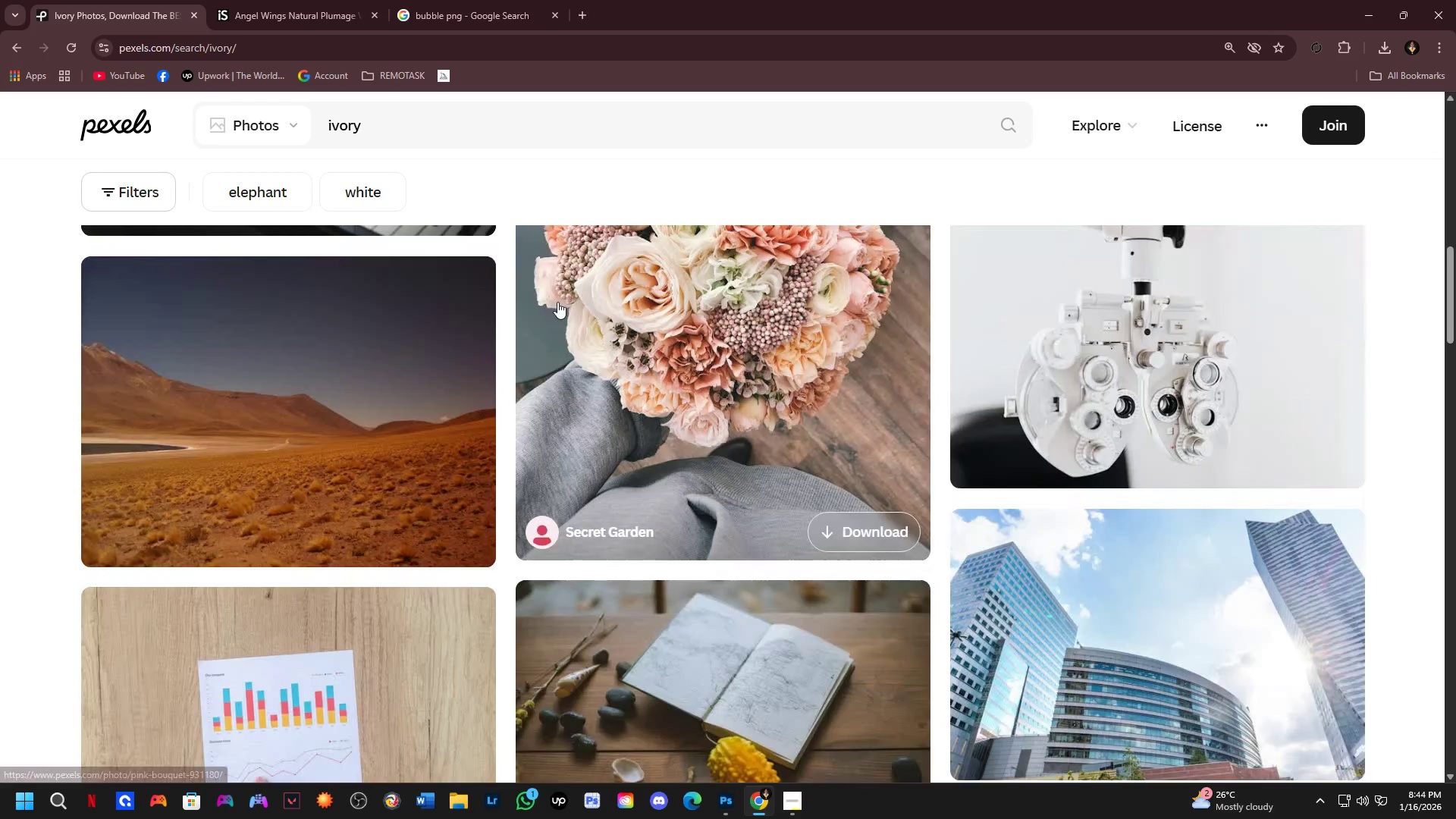 
scroll: coordinate [546, 281], scroll_direction: up, amount: 6.0
 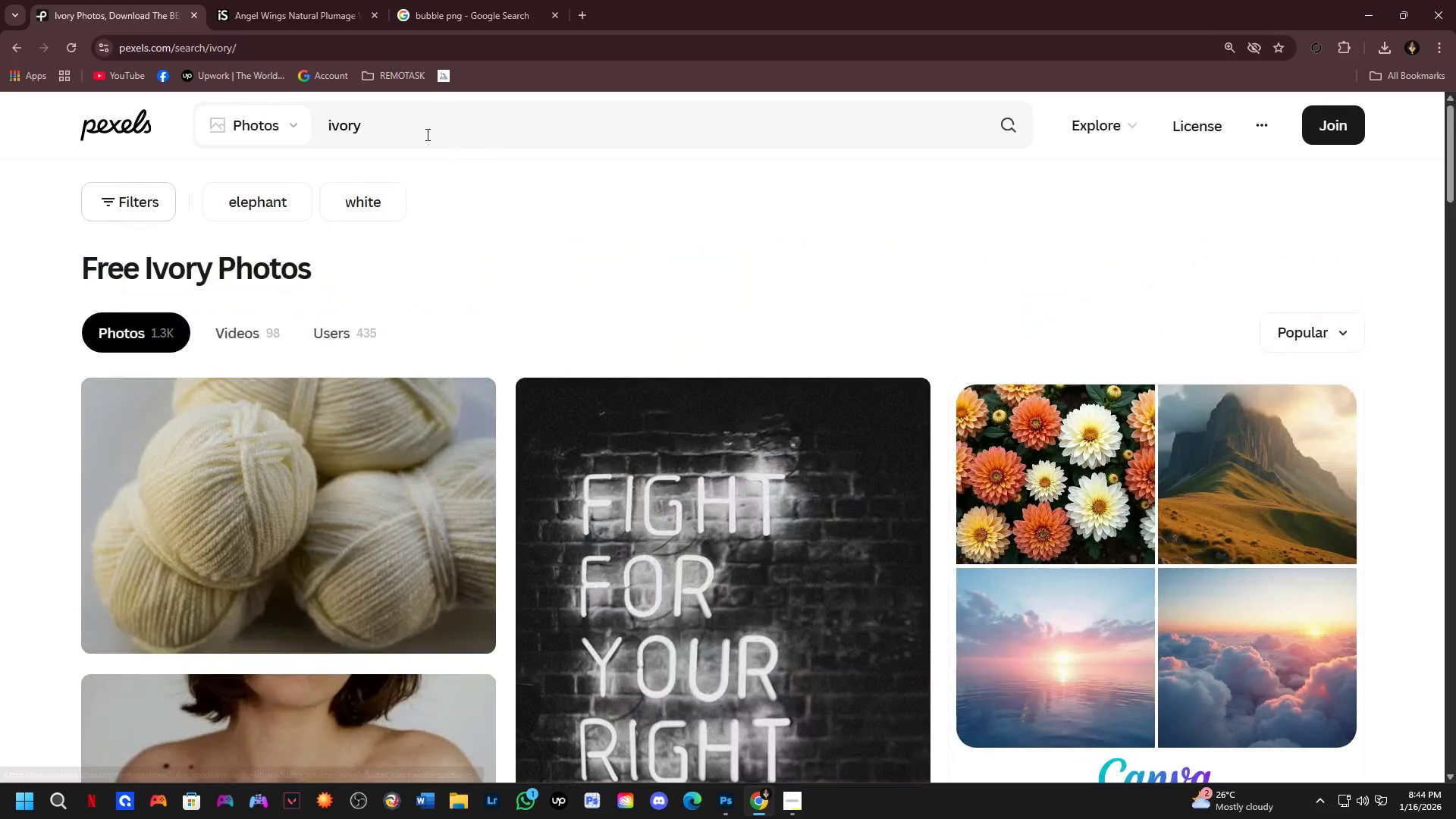 
left_click([426, 134])
 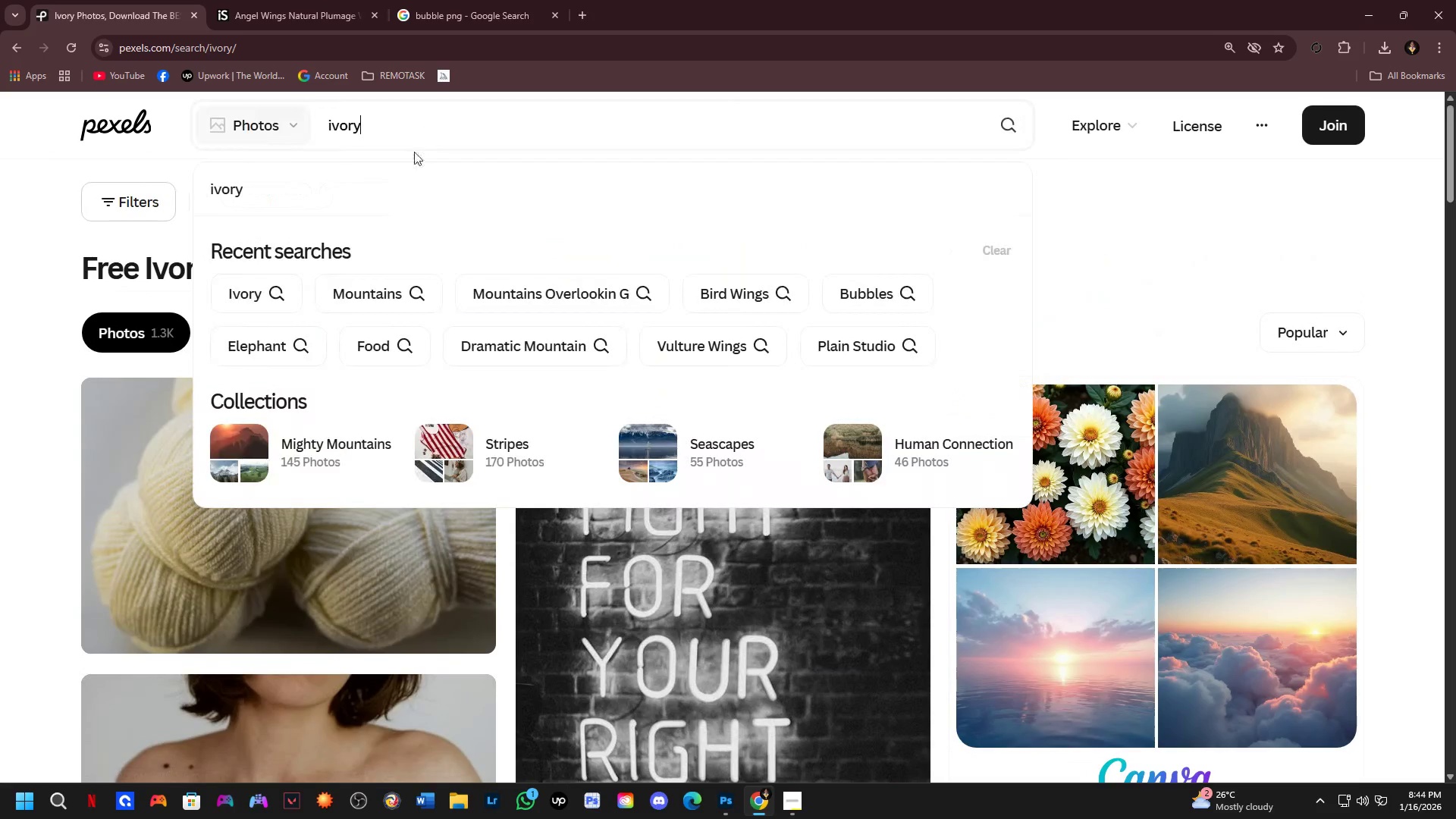 
type( elephant)
 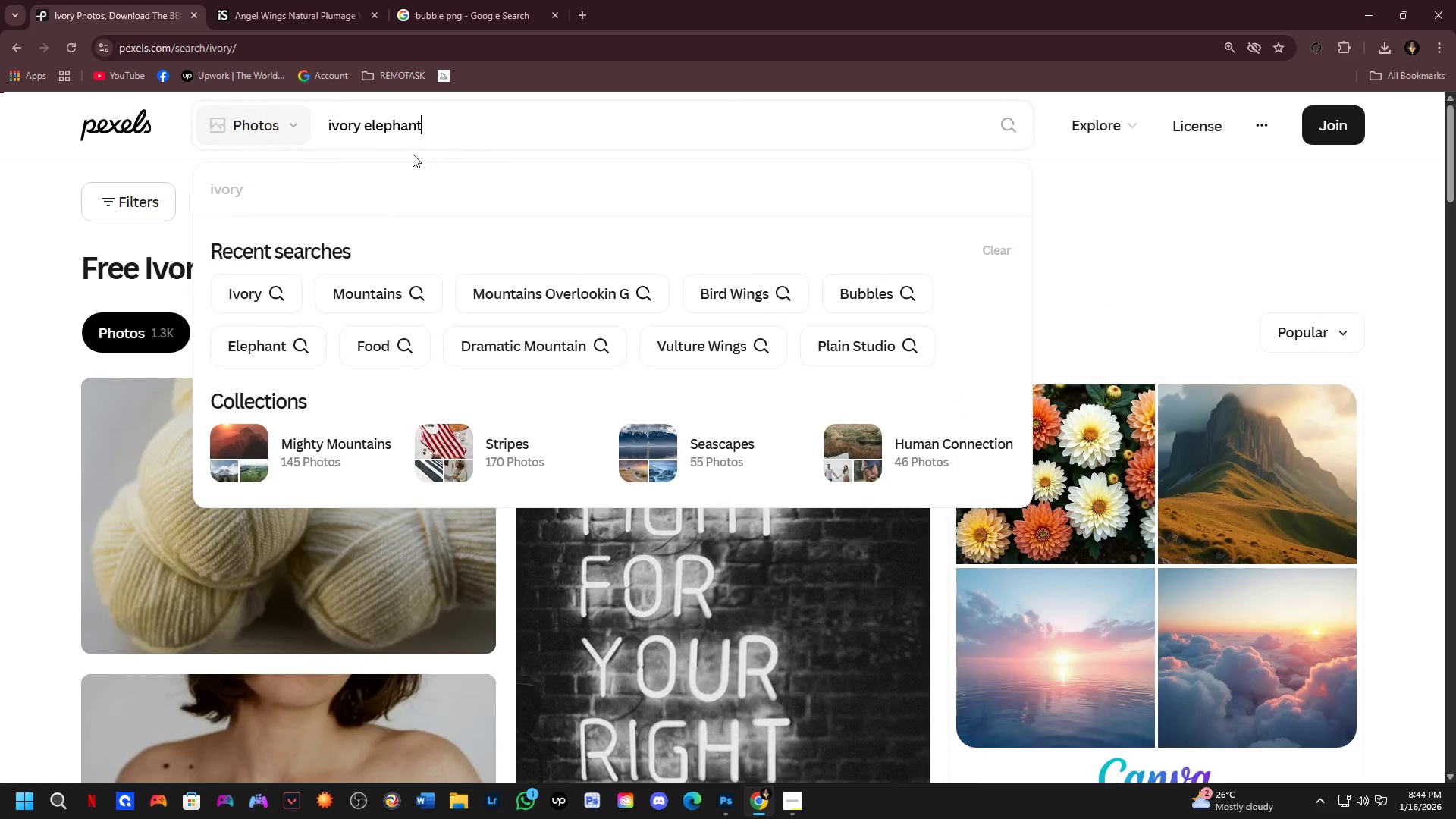 
key(Enter)
 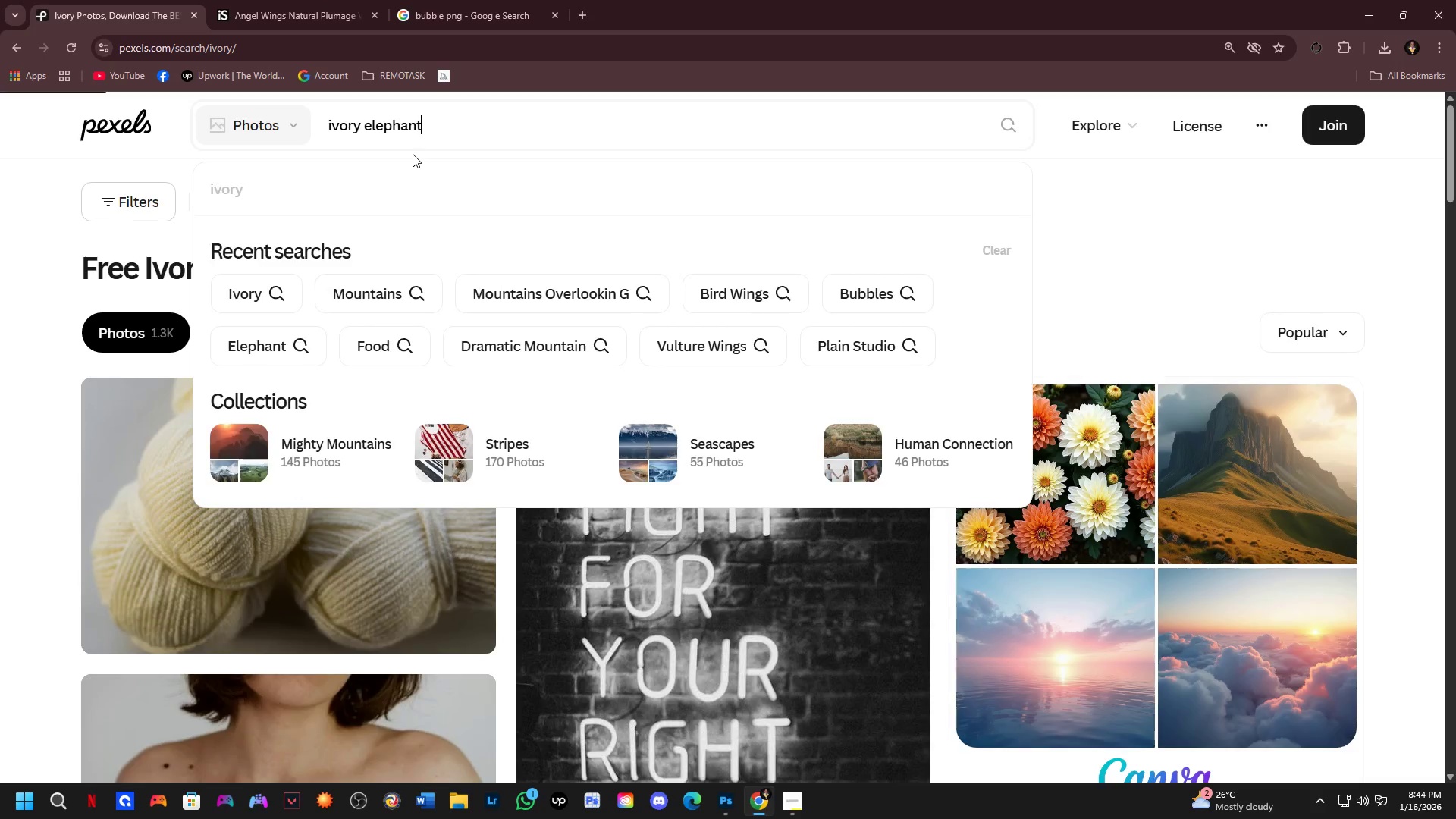 
key(Alt+AltLeft)
 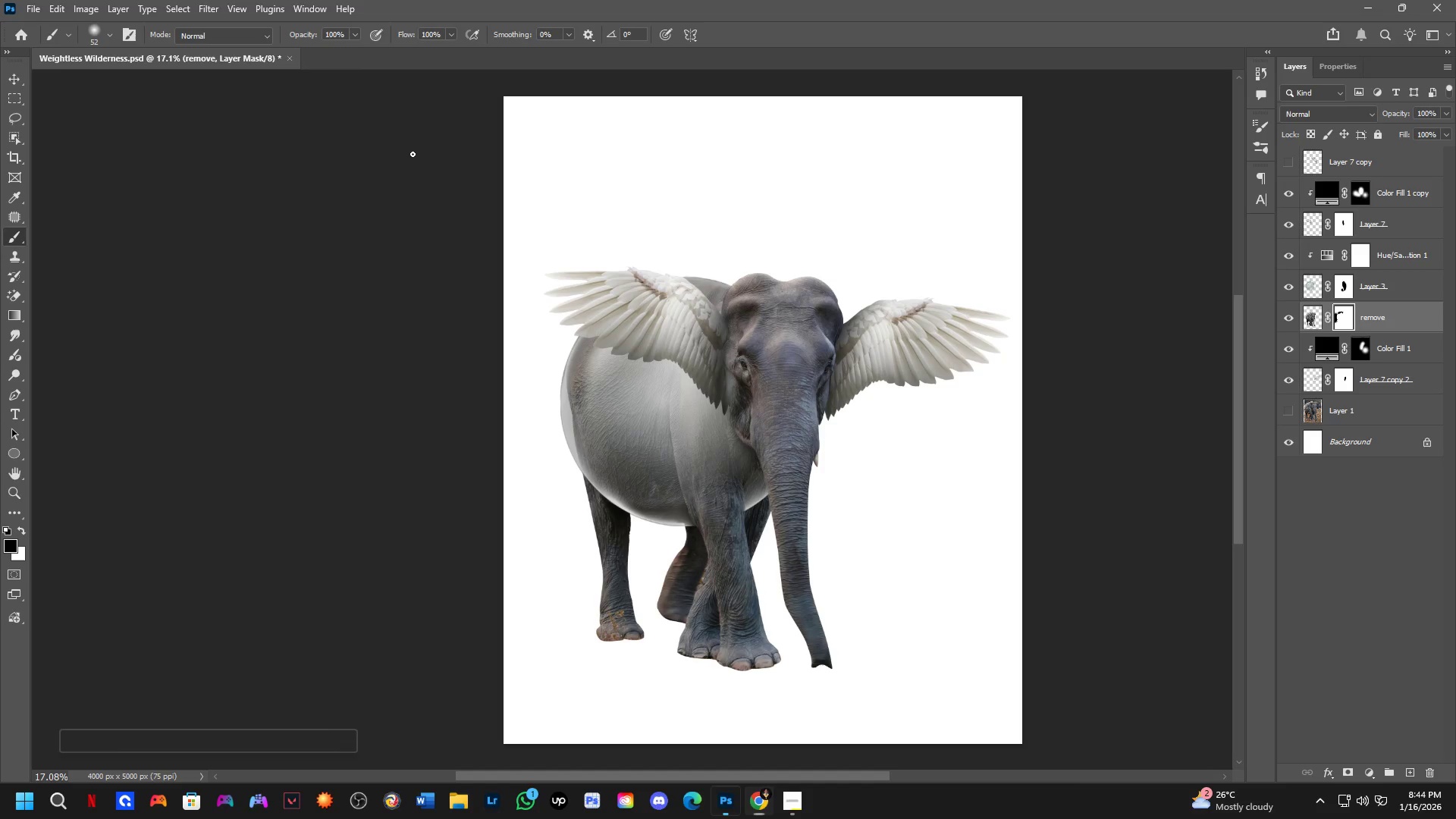 
key(Alt+Tab)
 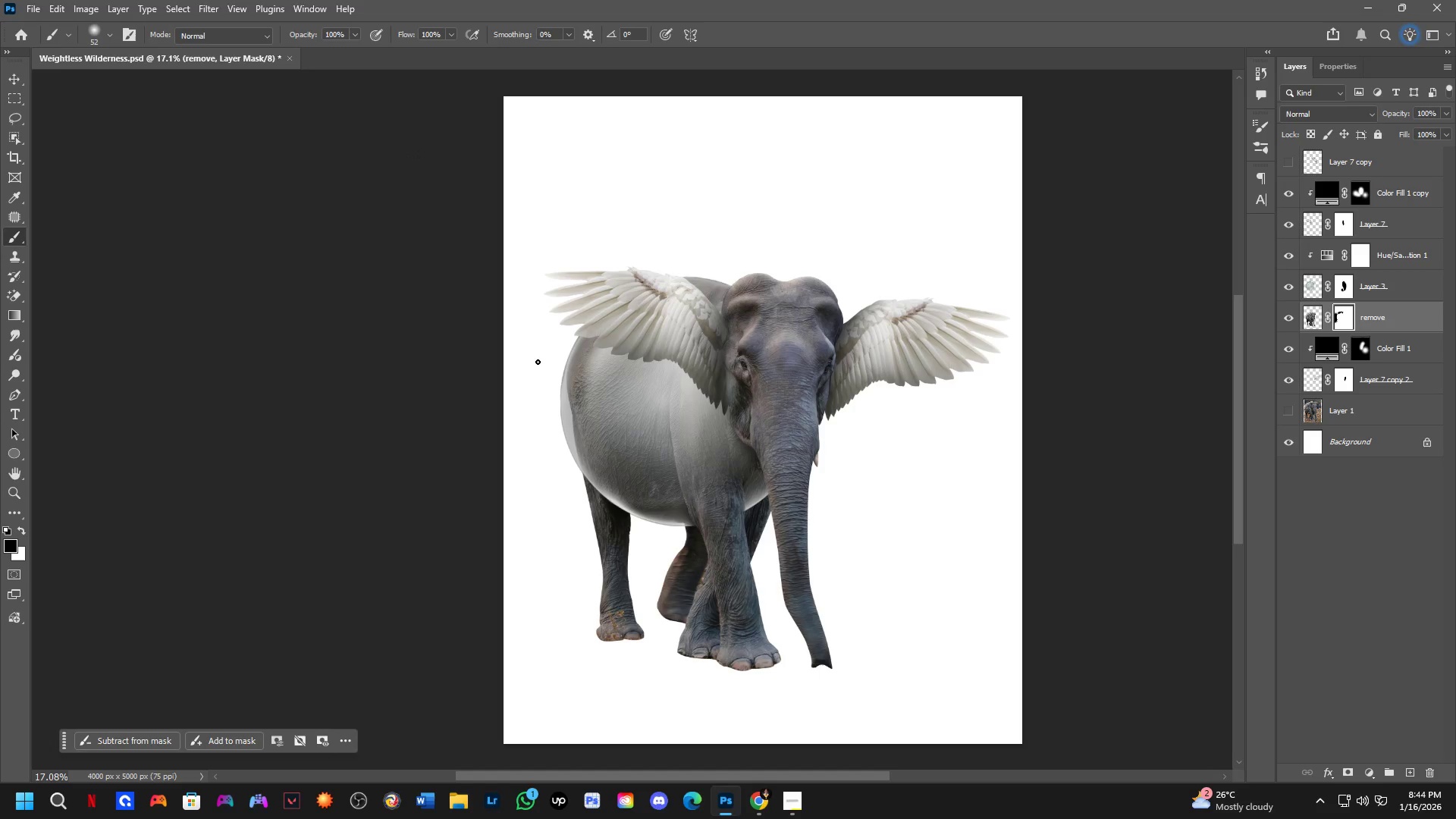 
key(Alt+AltLeft)
 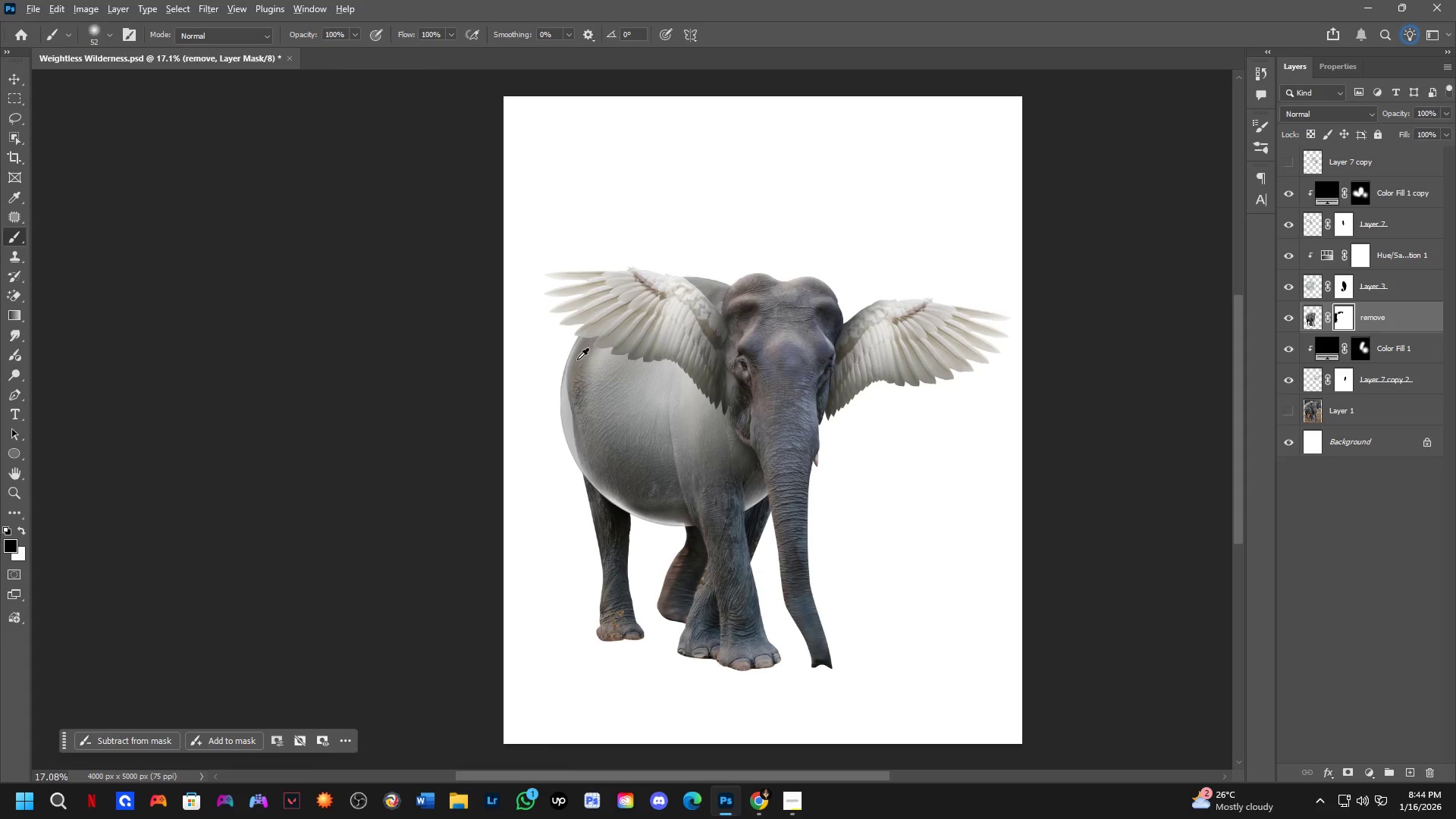 
key(Alt+Tab)
 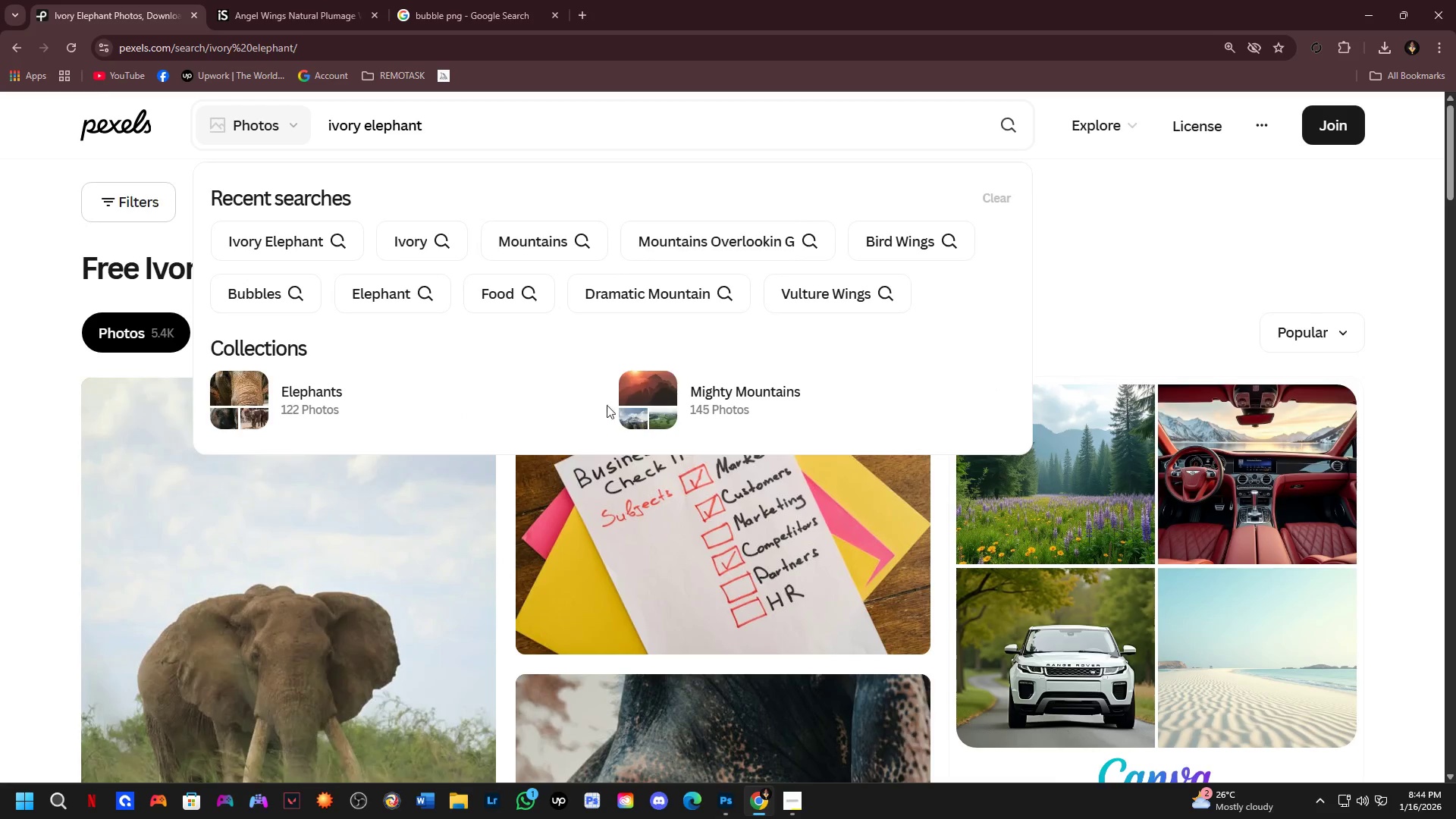 
scroll: coordinate [551, 556], scroll_direction: down, amount: 8.0
 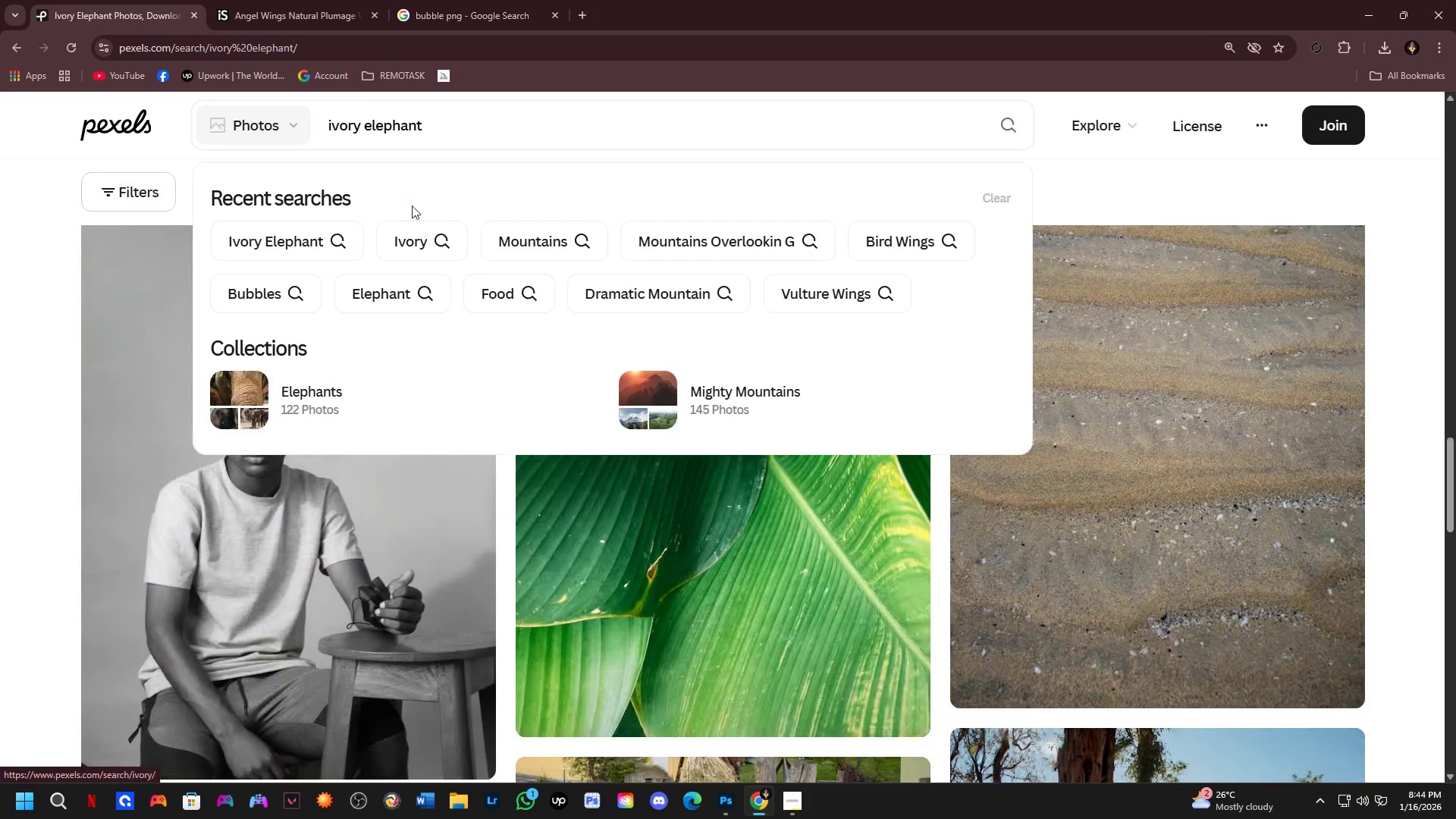 
left_click([494, 0])
 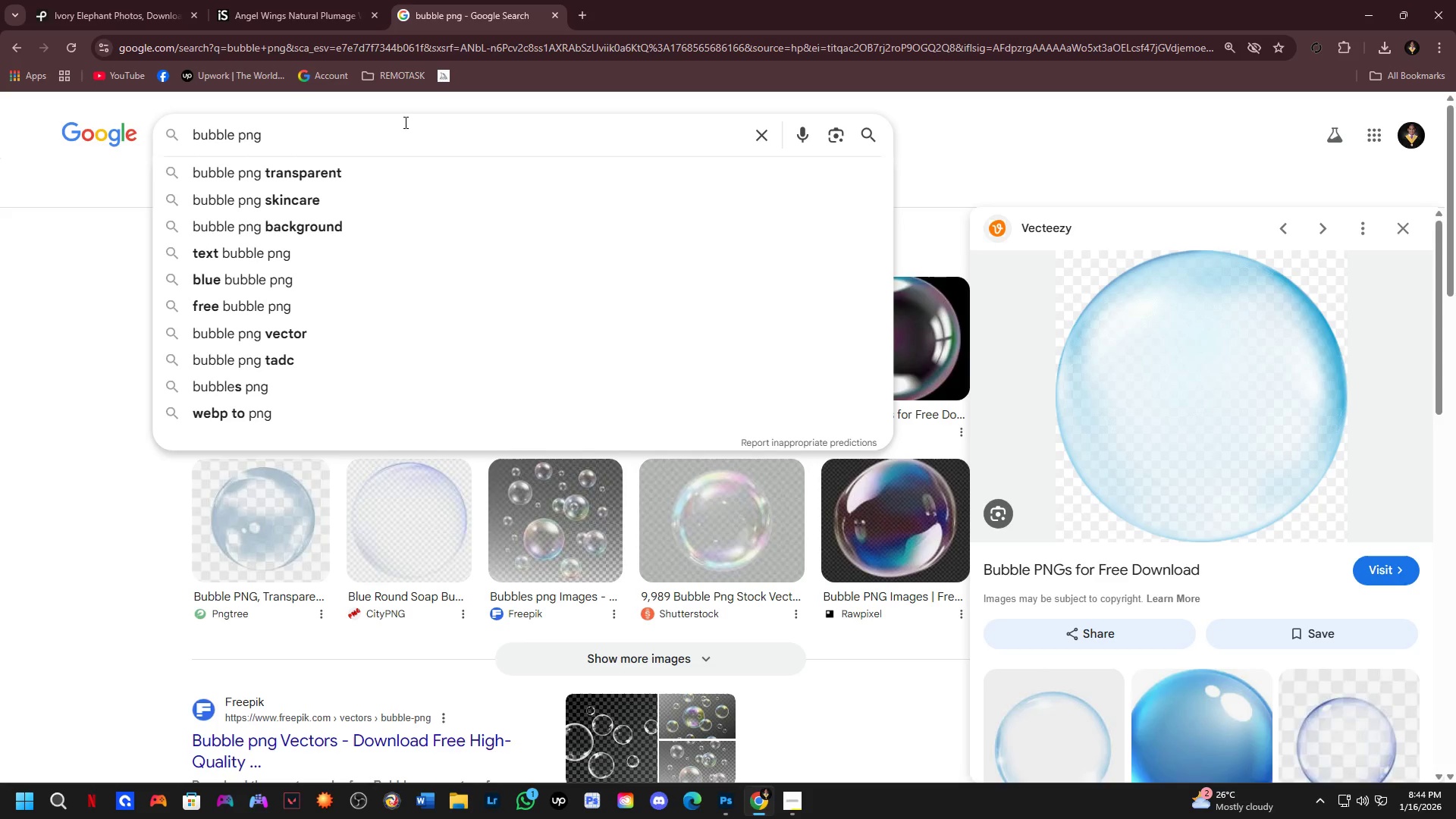 
left_click_drag(start_coordinate=[374, 134], to_coordinate=[163, 133])
 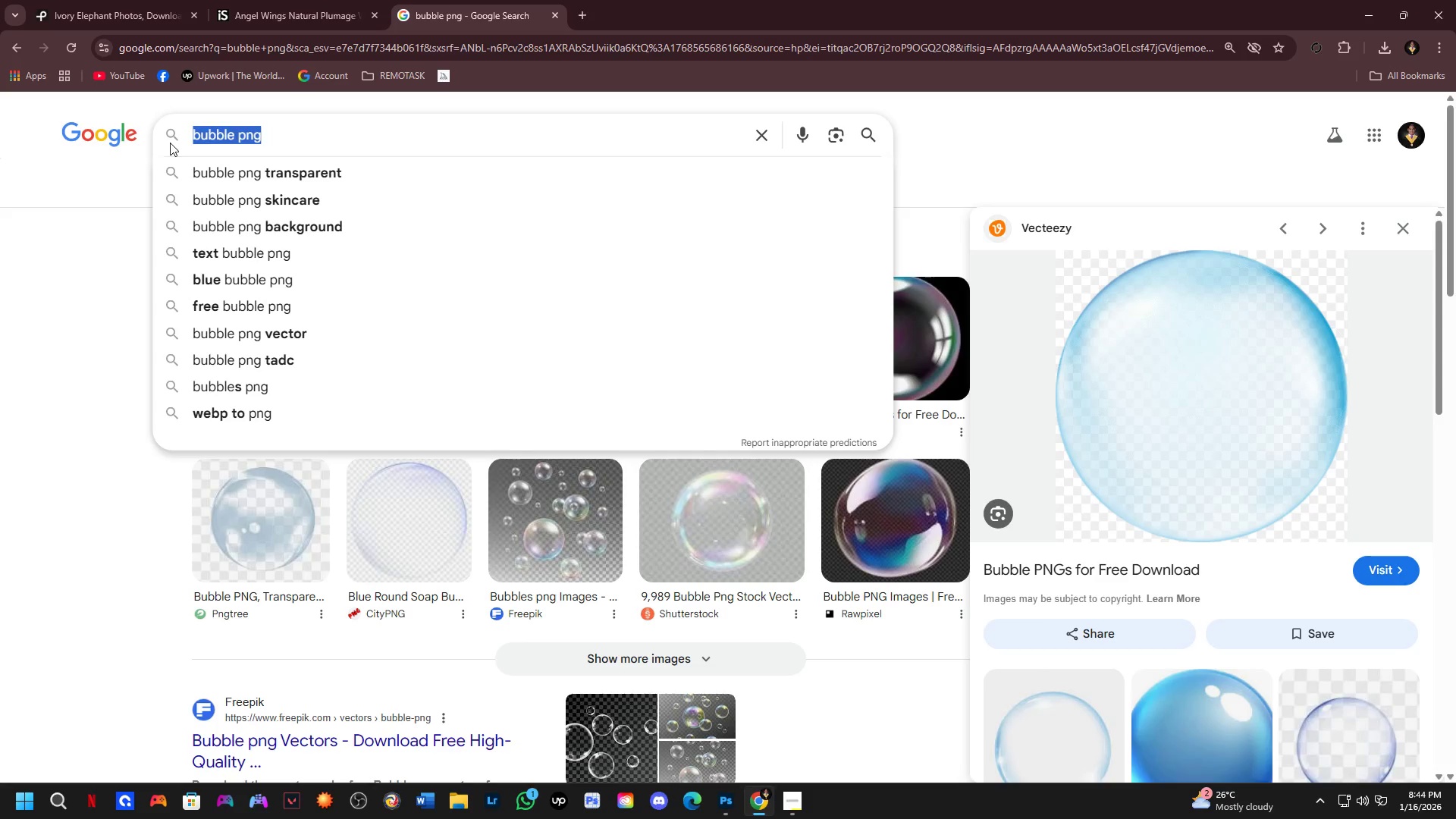 
type(elephant tus)
 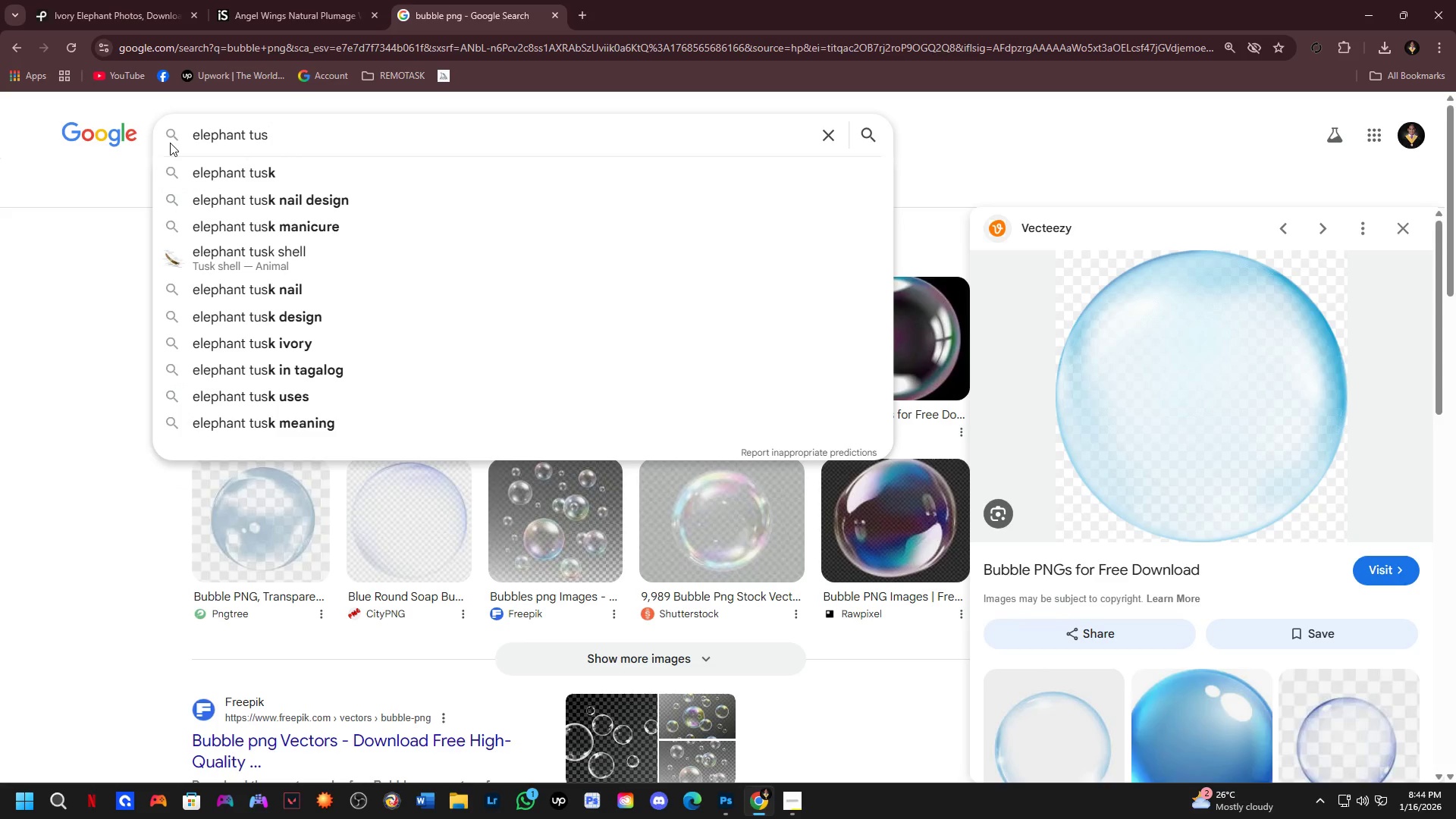 
key(ArrowDown)
 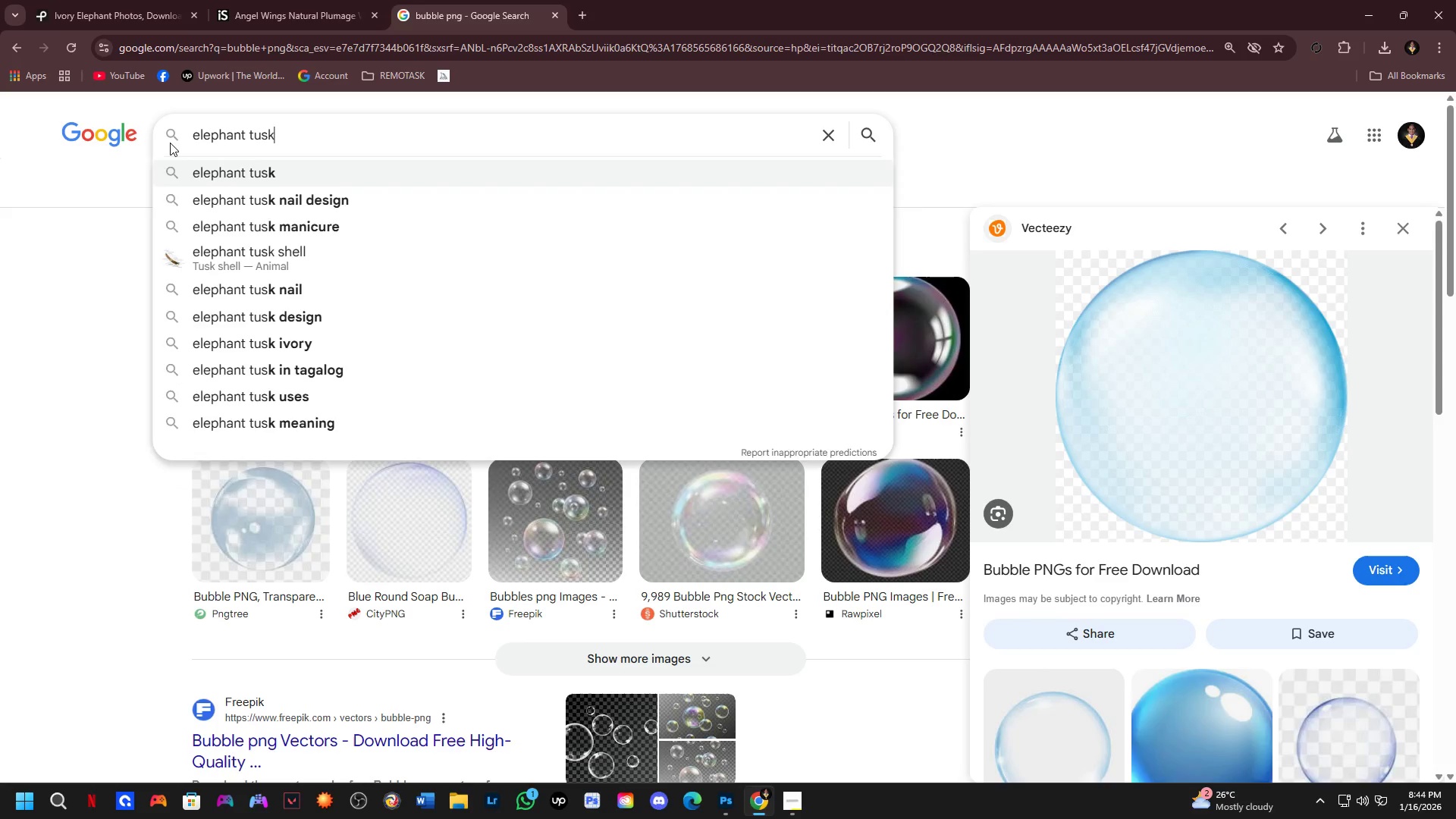 
key(Enter)
 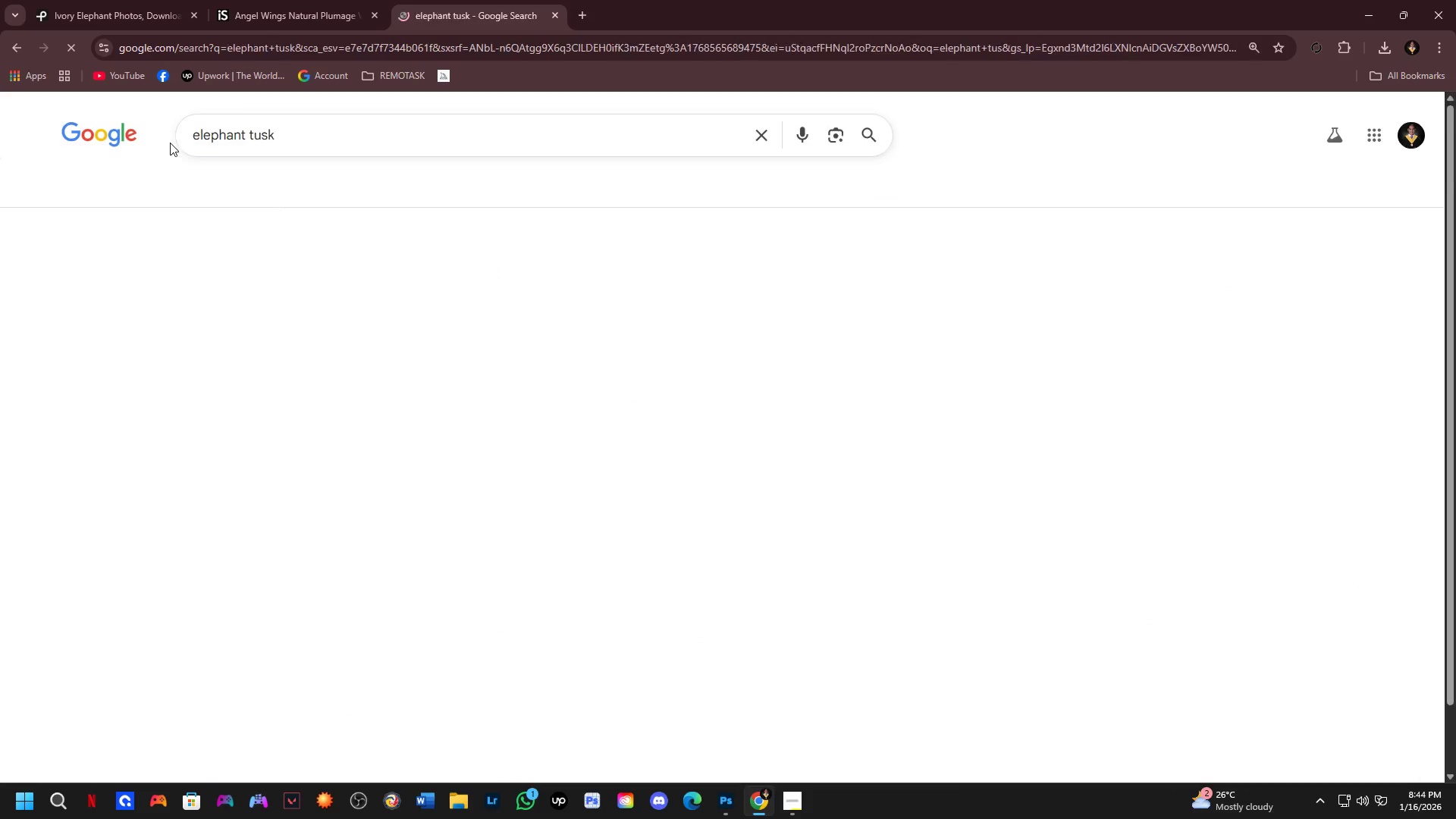 
key(Alt+AltLeft)
 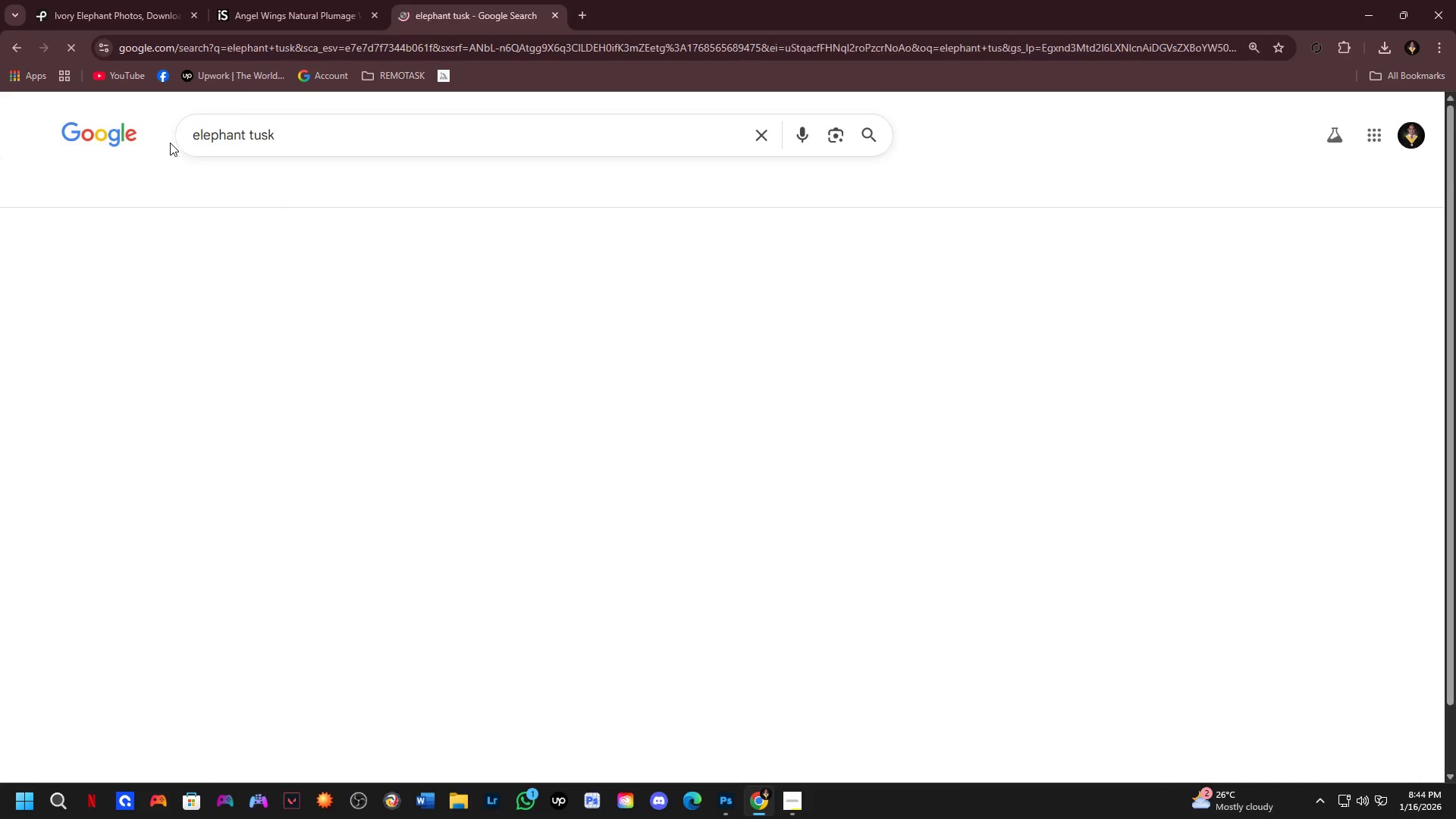 
key(Alt+Tab)
 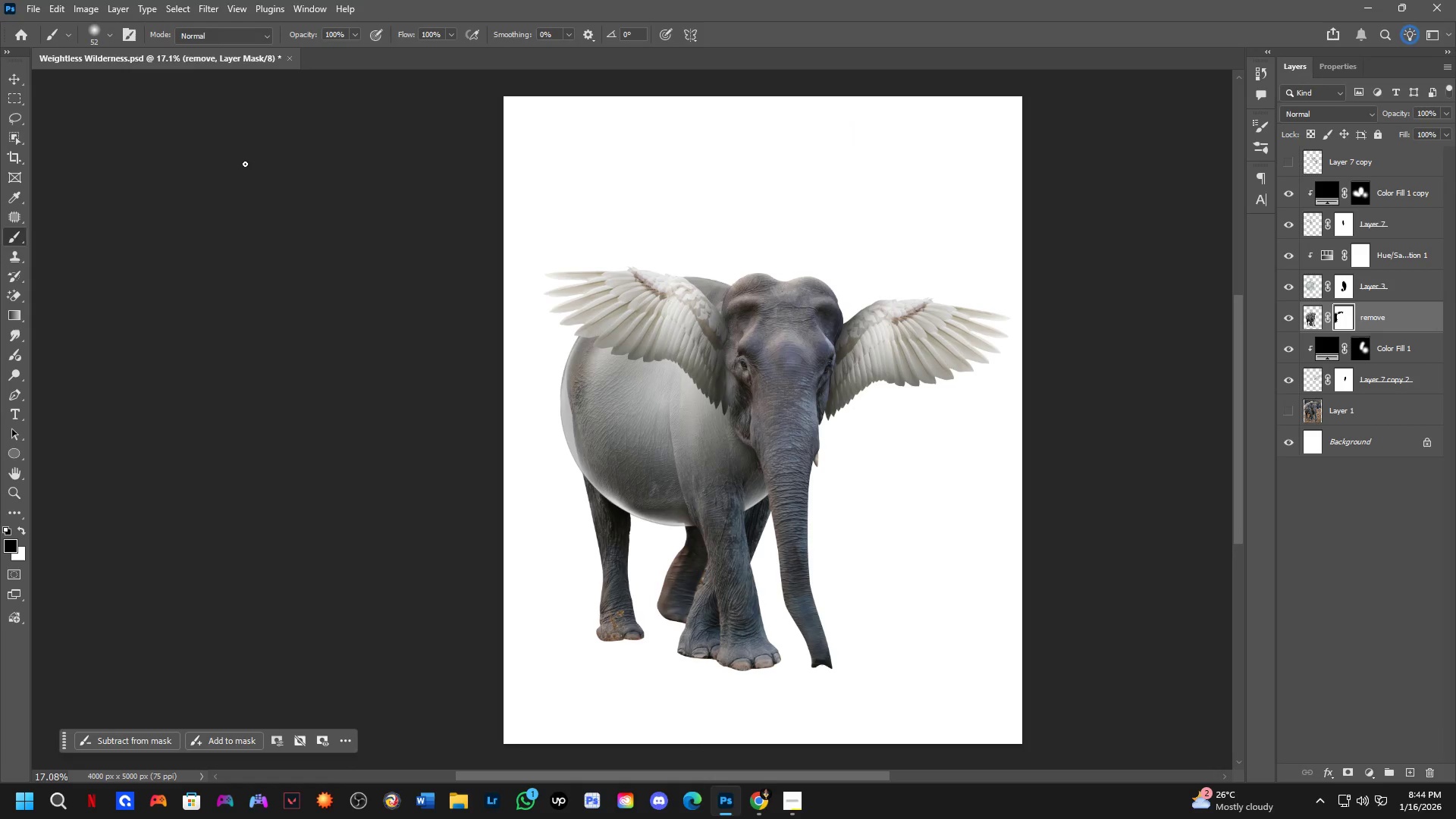 
key(Alt+AltLeft)
 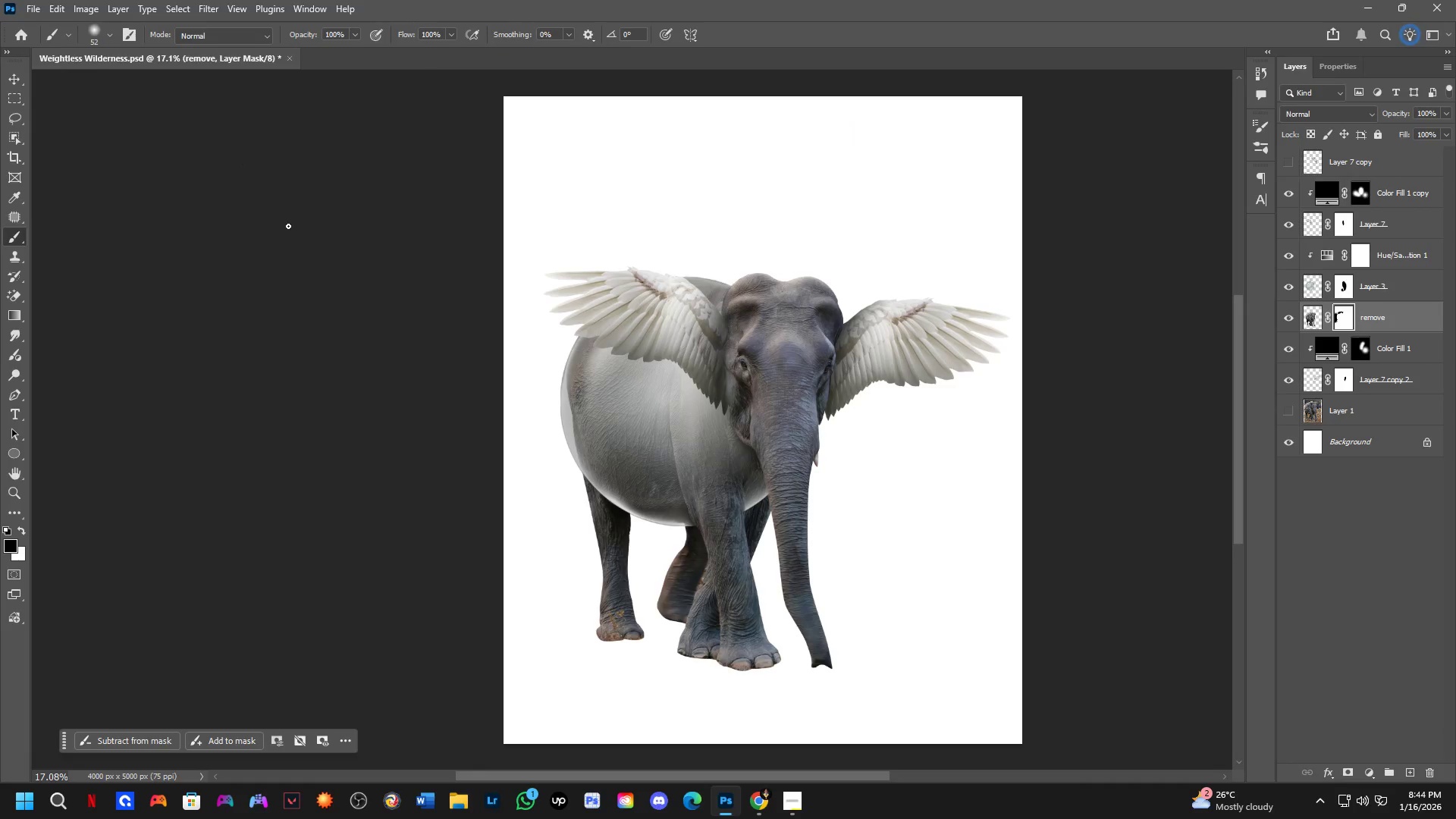 
key(Alt+Tab)
 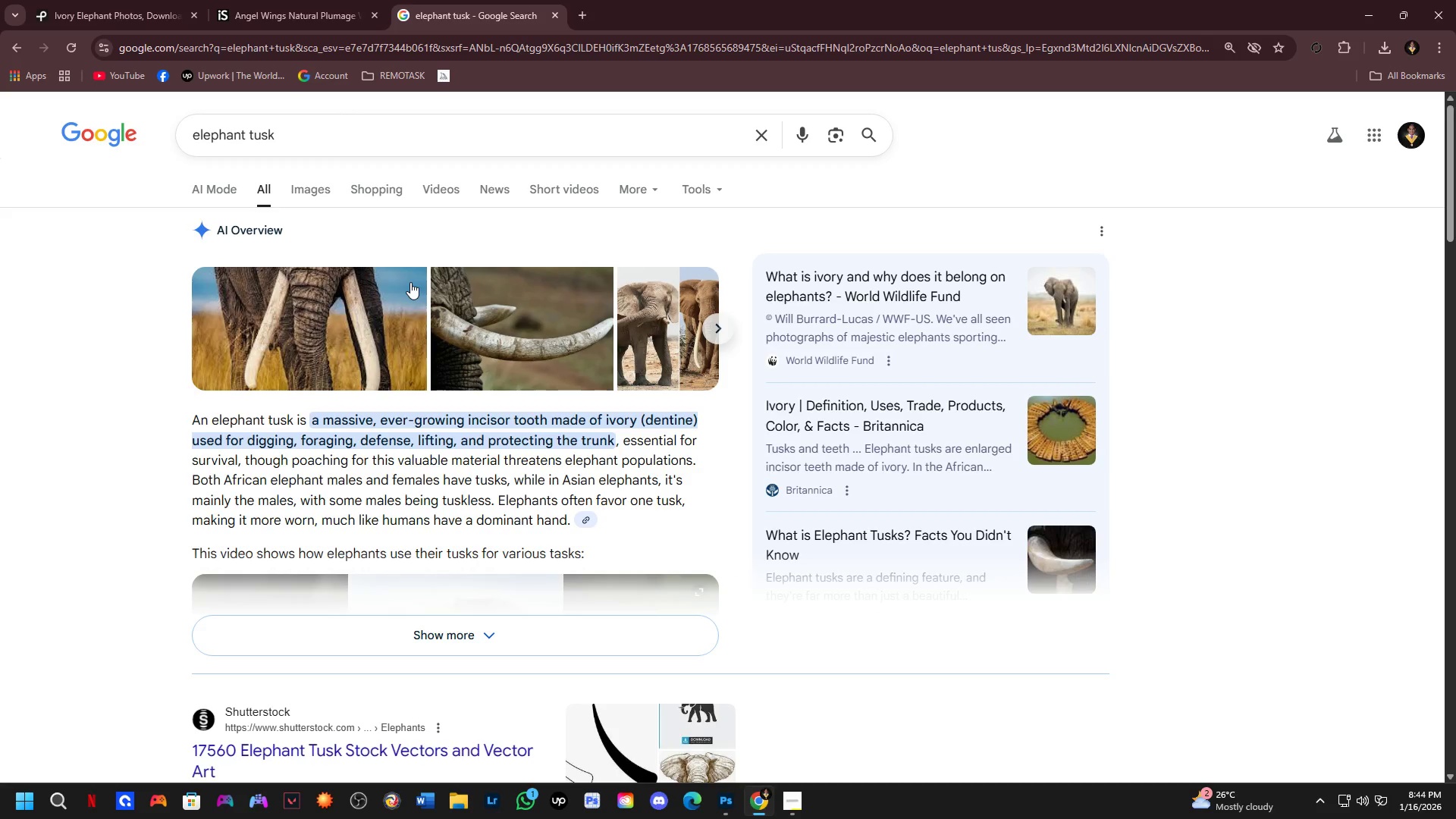 
wait(6.66)
 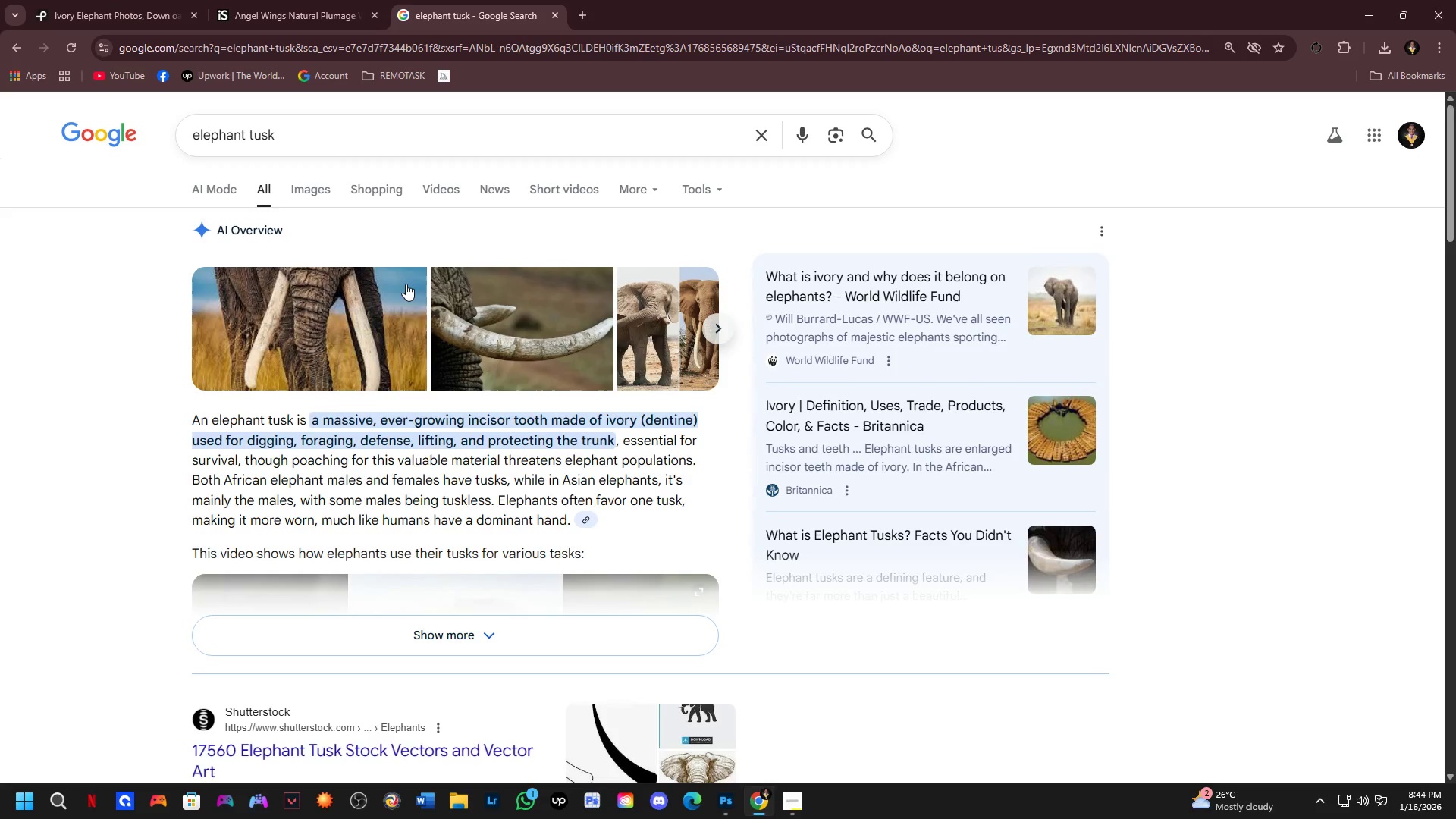 
left_click([297, 195])
 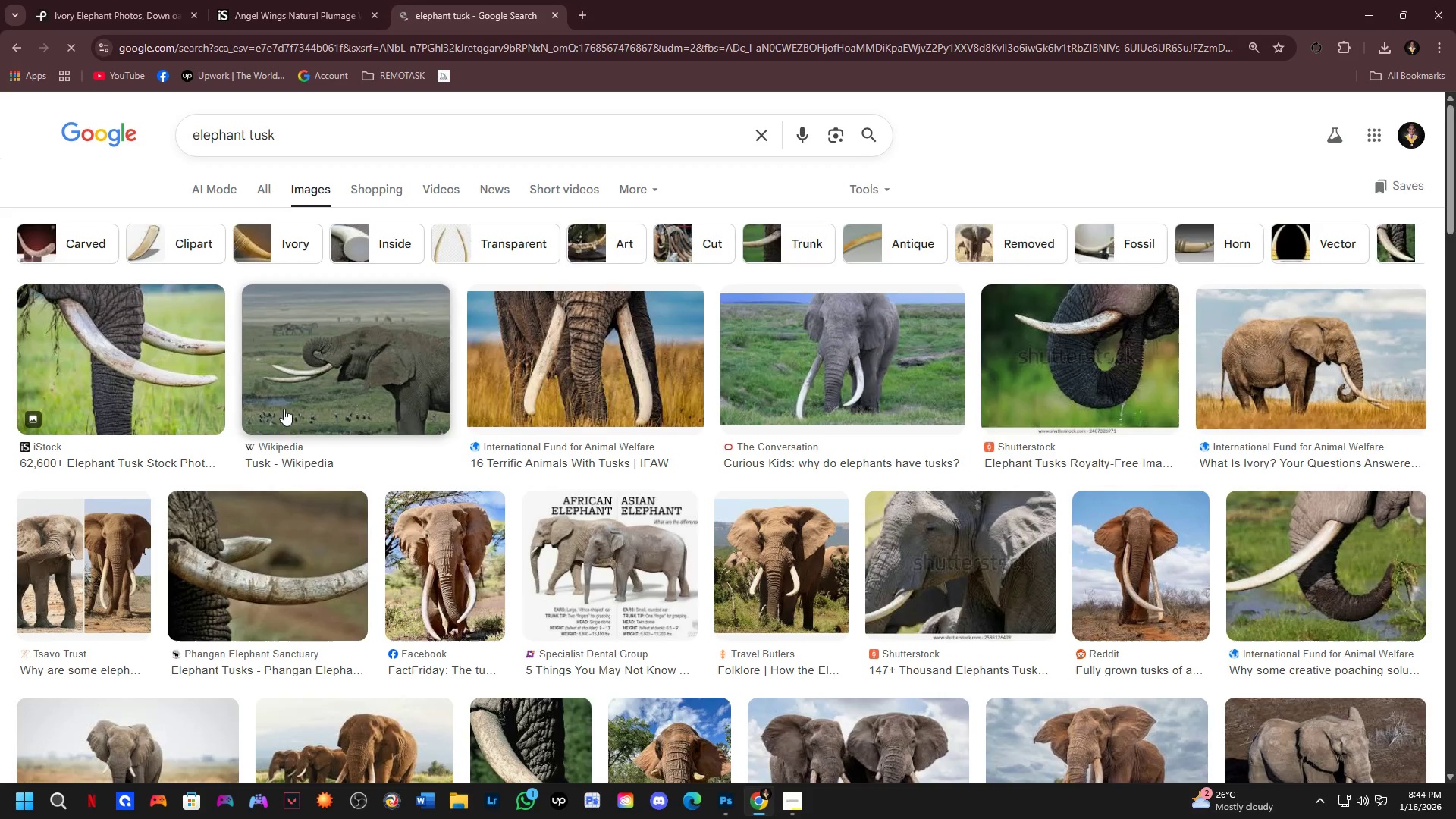 
key(Alt+AltLeft)
 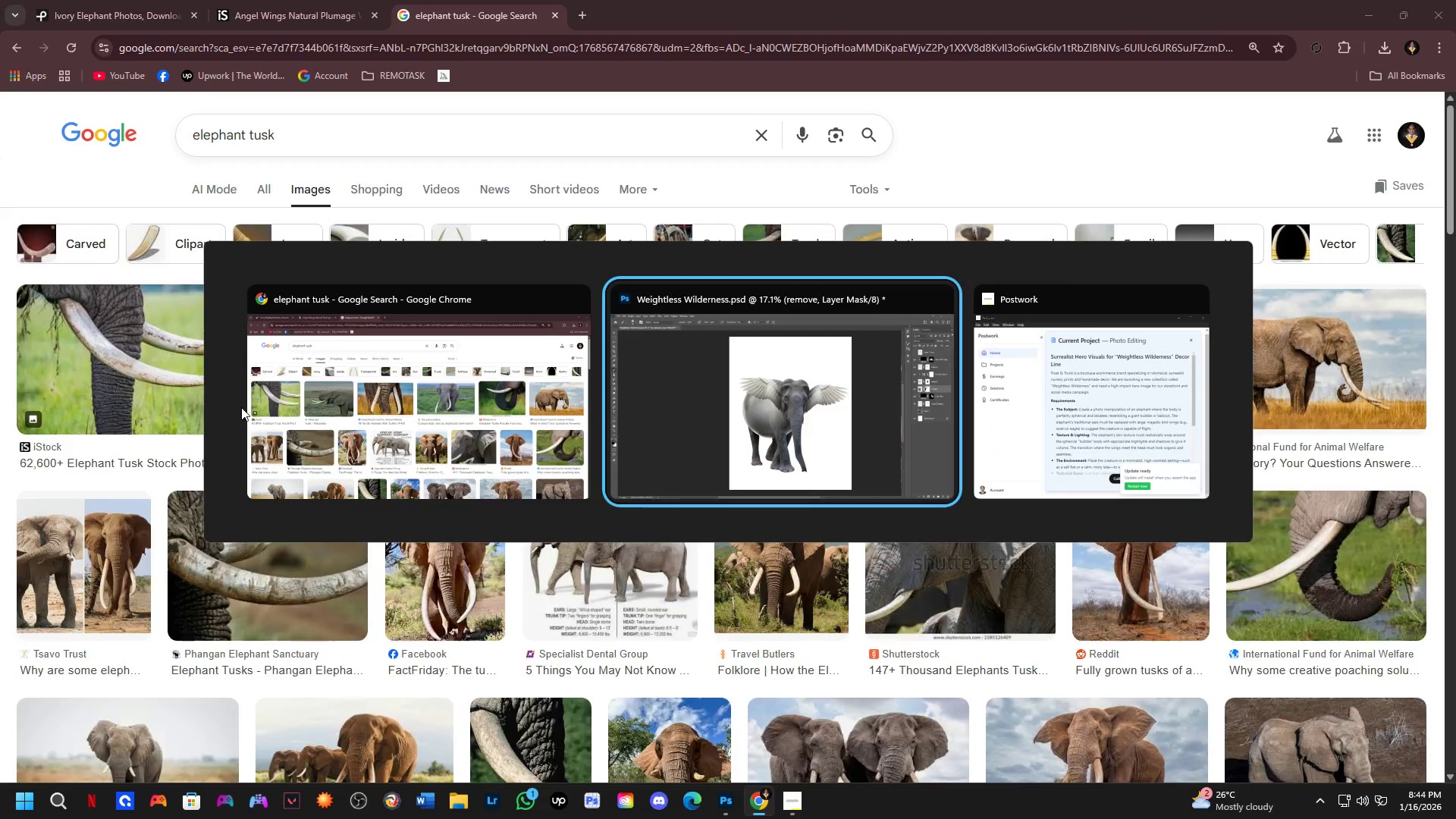 
key(Alt+Tab)
 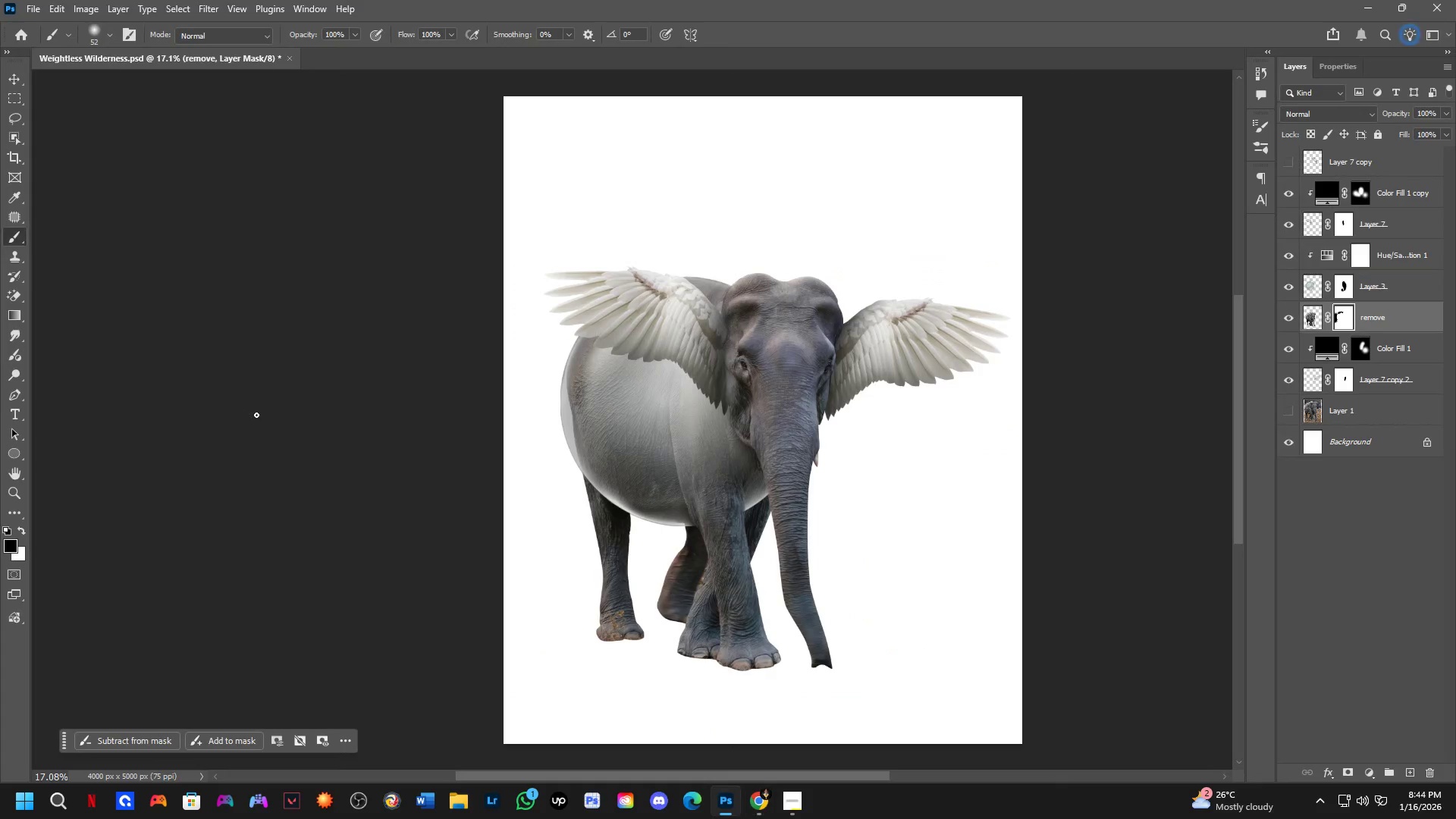 
key(Alt+AltLeft)
 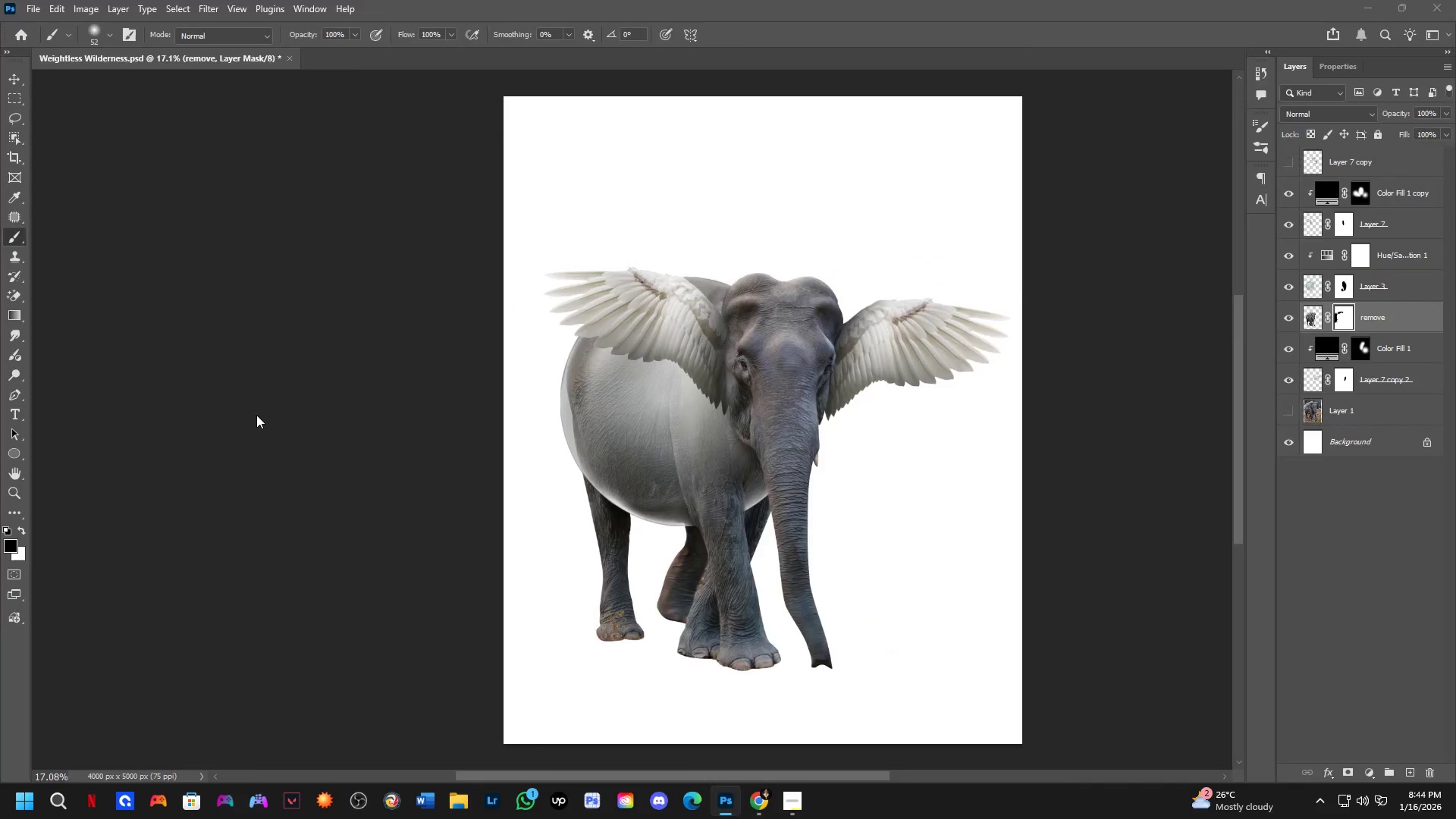 
key(Alt+Tab)
 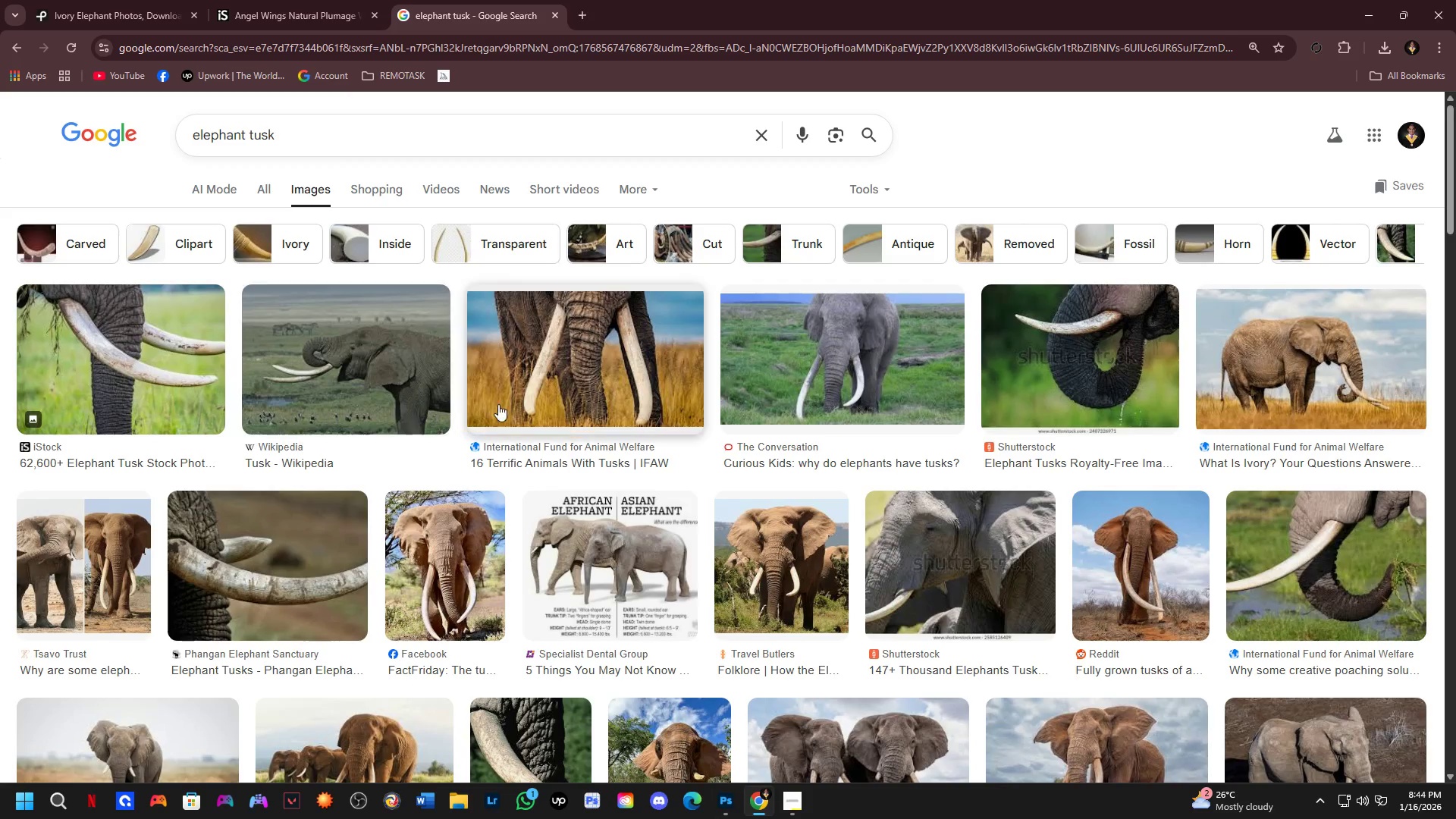 
scroll: coordinate [597, 391], scroll_direction: down, amount: 1.0
 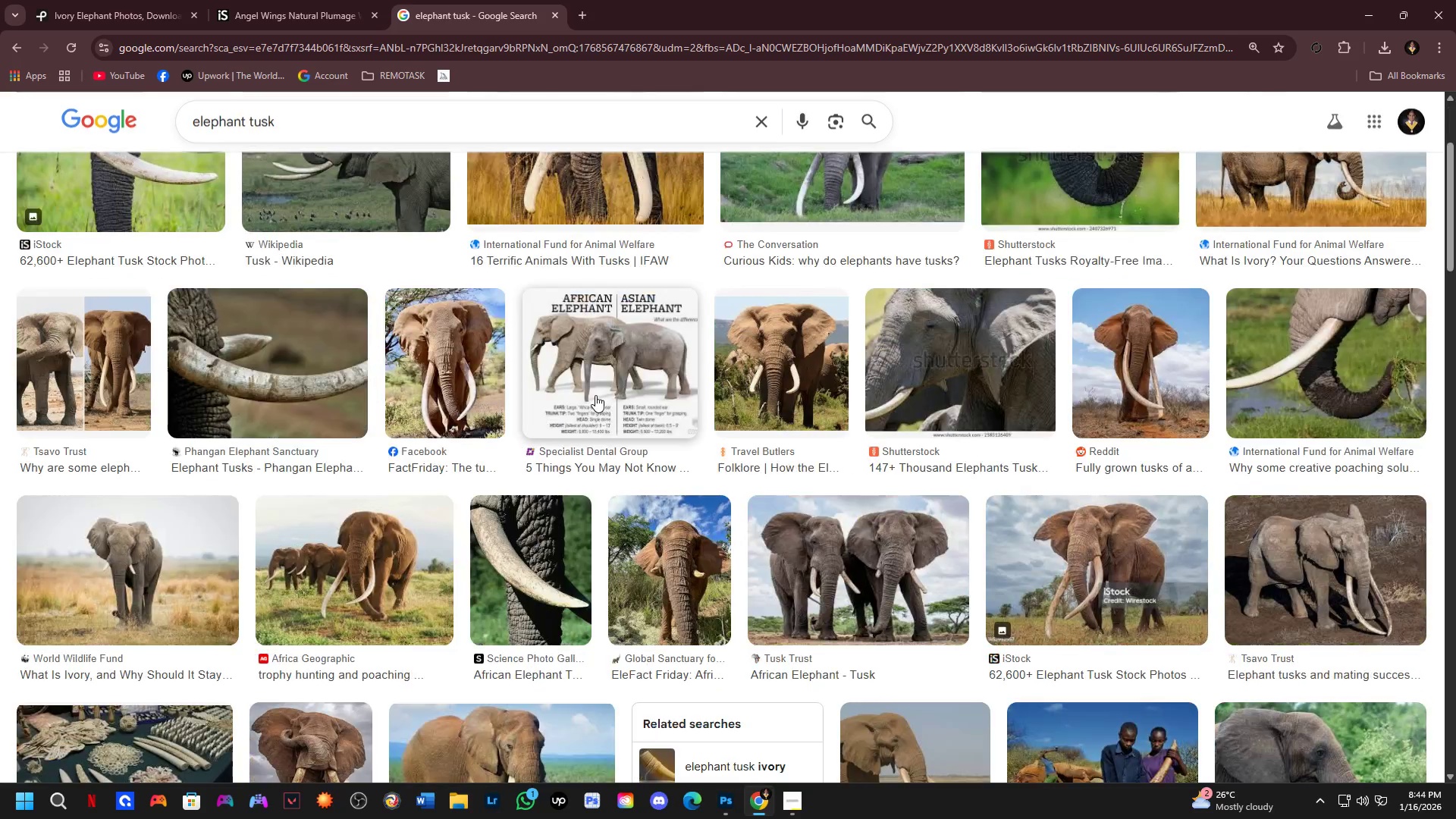 
key(Alt+AltLeft)
 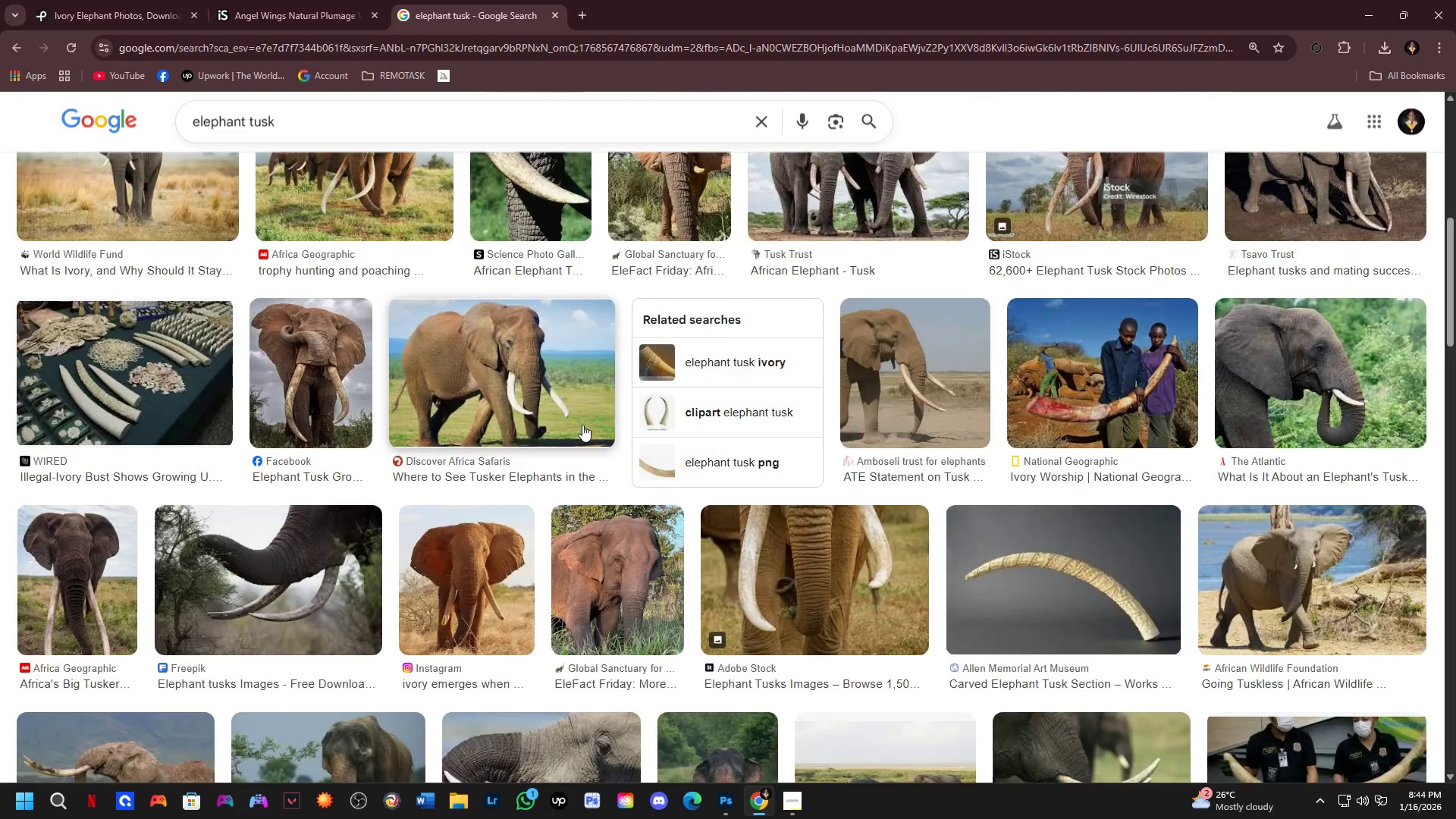 
key(Alt+Tab)
 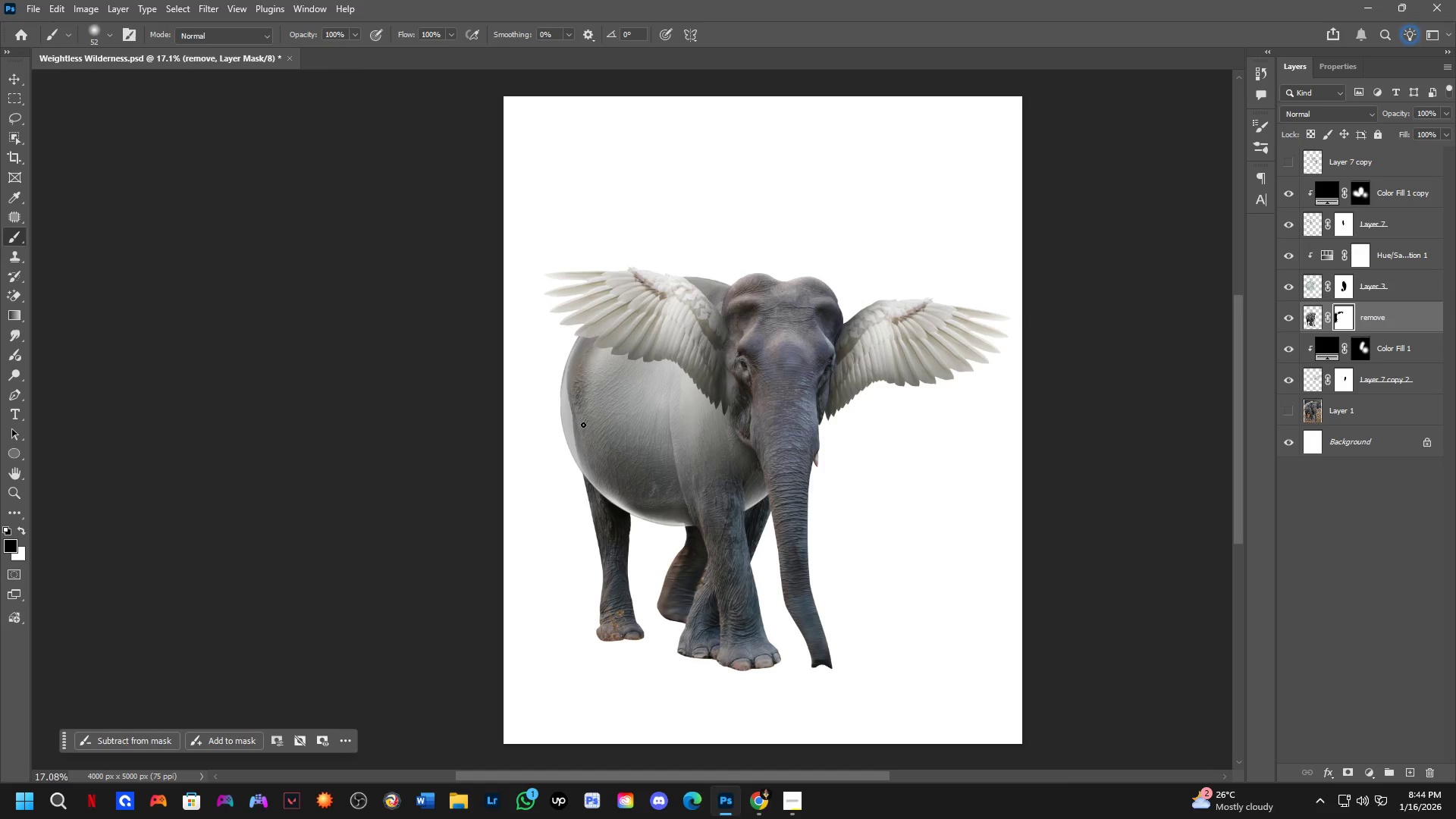 
scroll: coordinate [579, 420], scroll_direction: down, amount: 2.0
 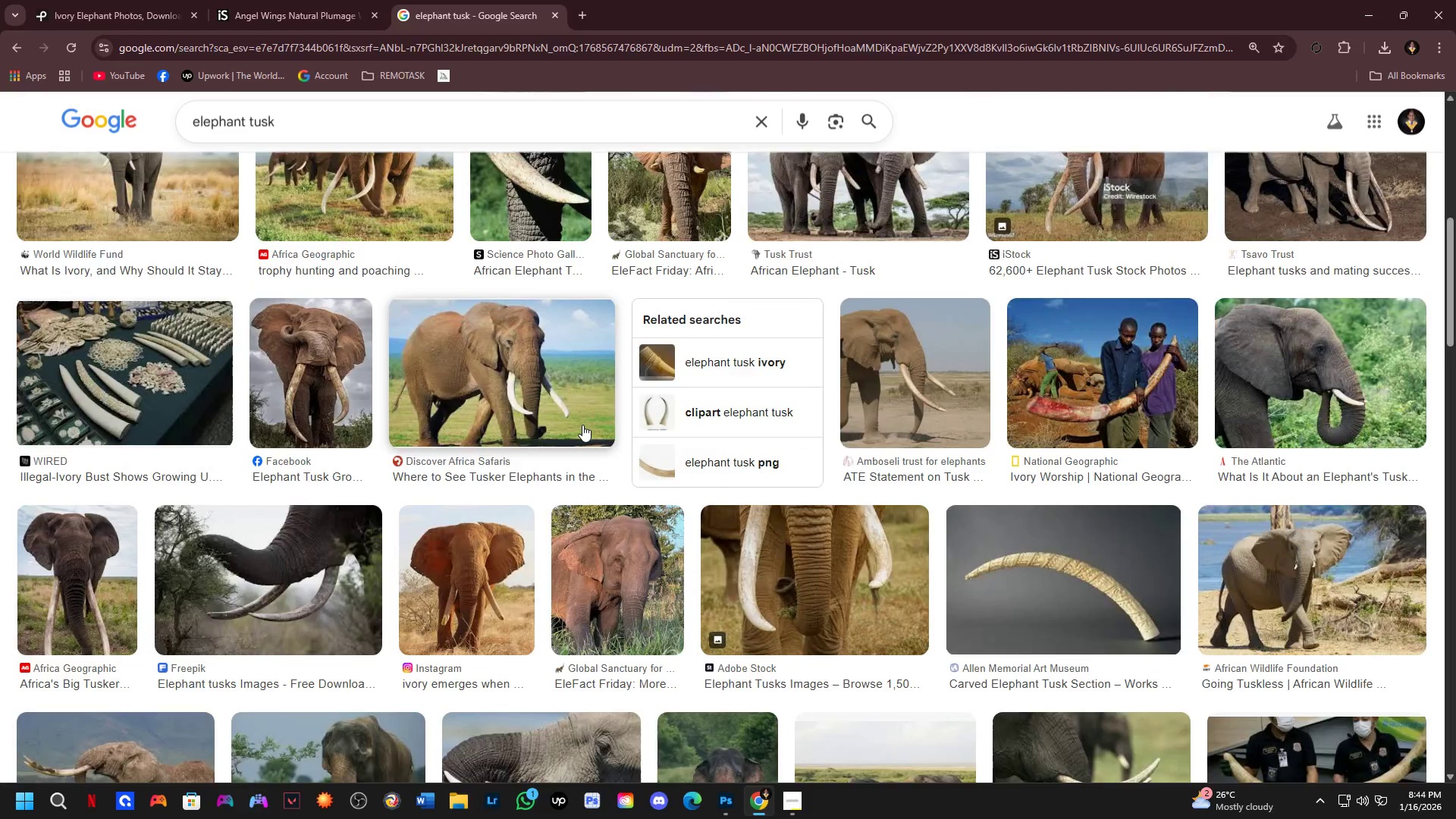 
key(Alt+AltLeft)
 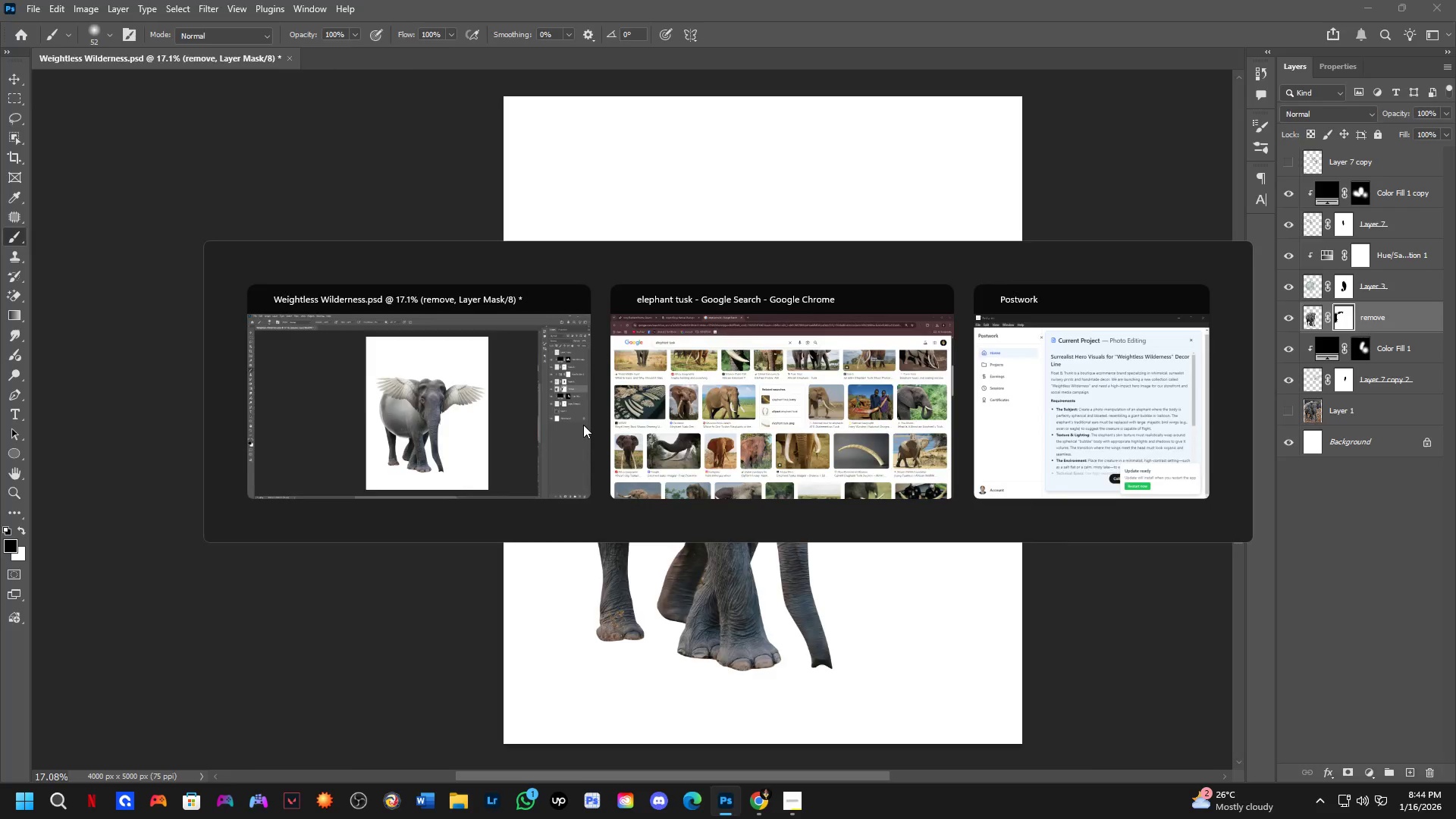 
key(Alt+Tab)
 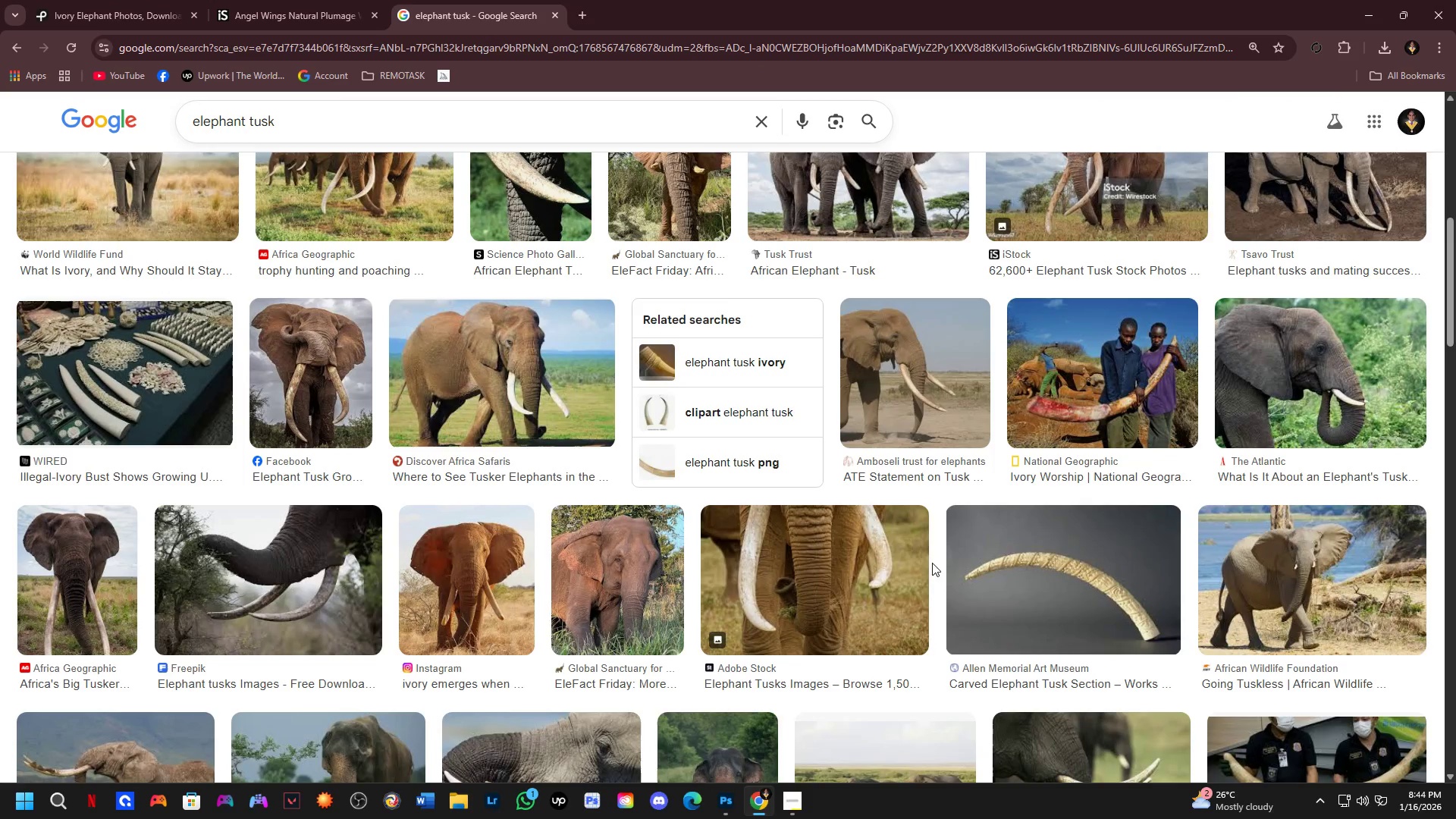 
key(Alt+AltLeft)
 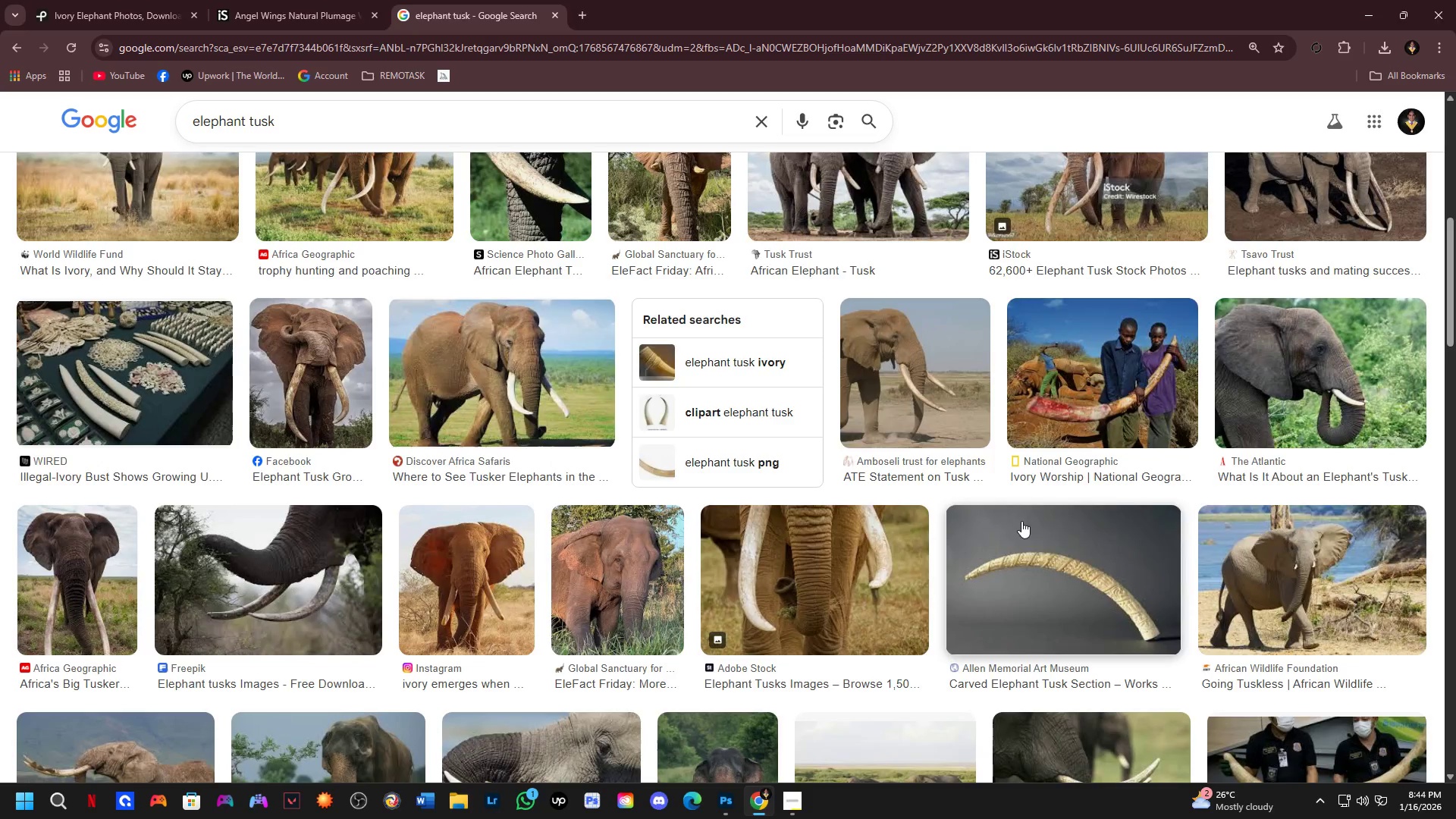 
key(Alt+Tab)
 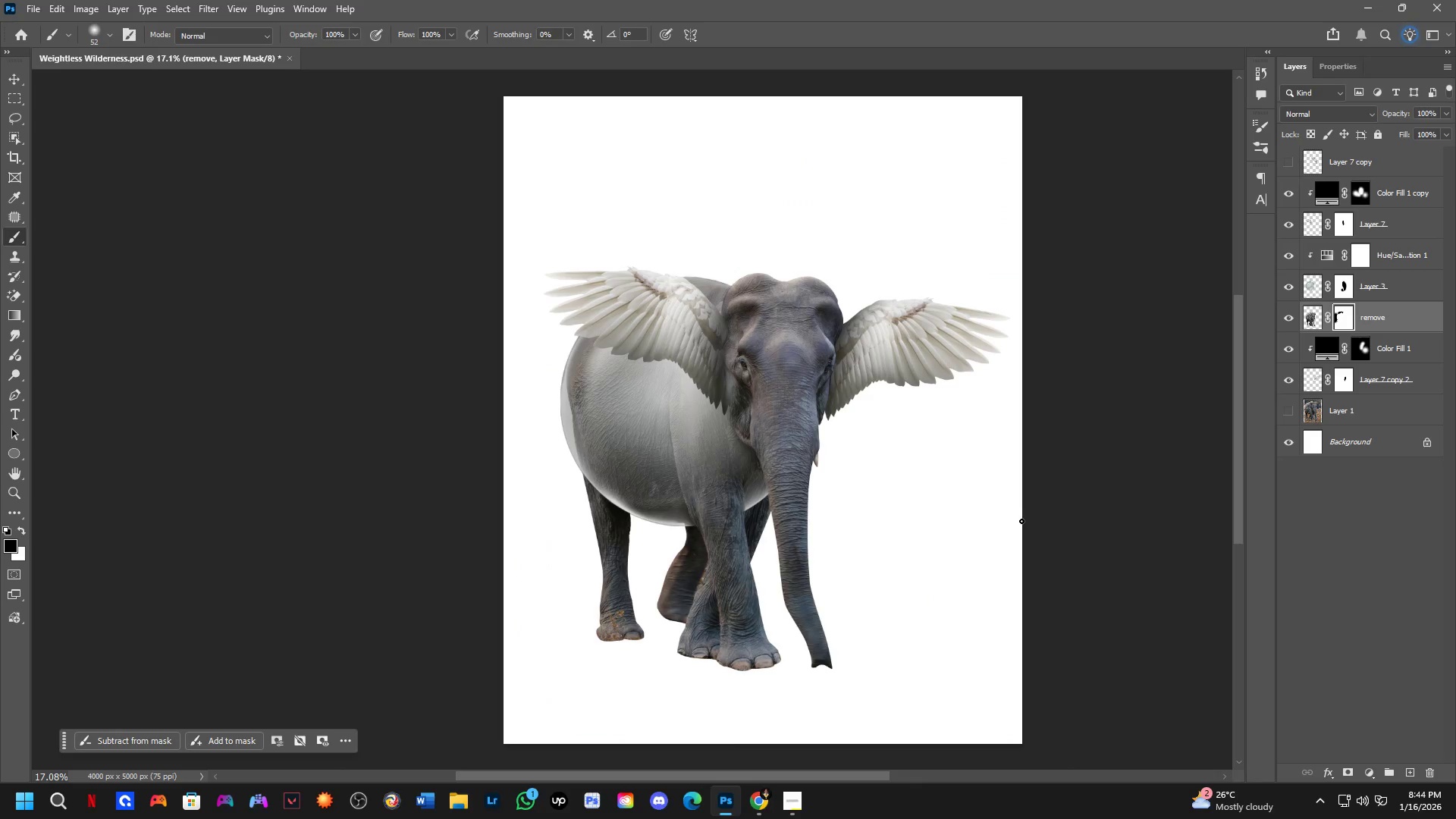 
key(Alt+AltLeft)
 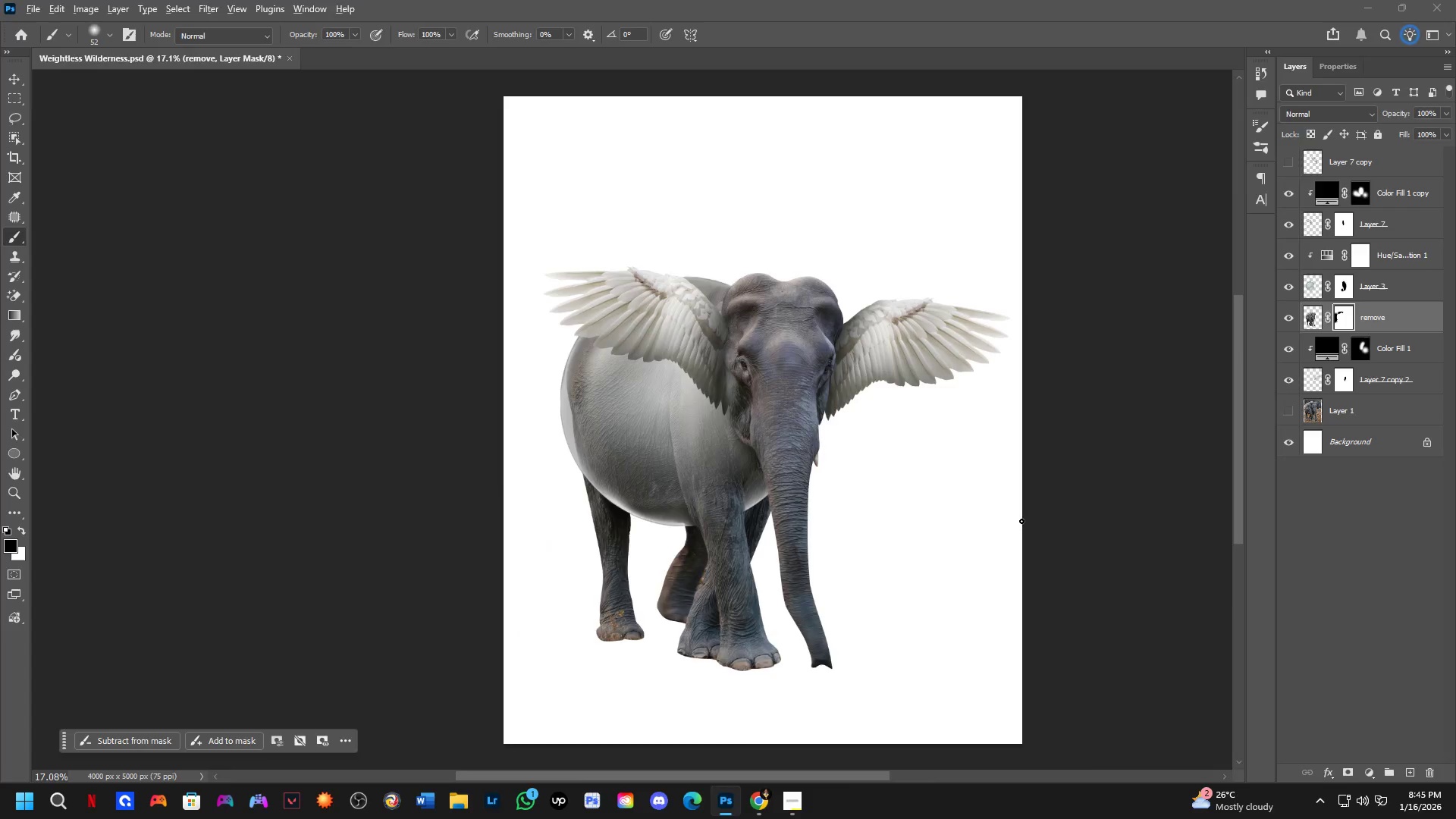 
key(Alt+Tab)
 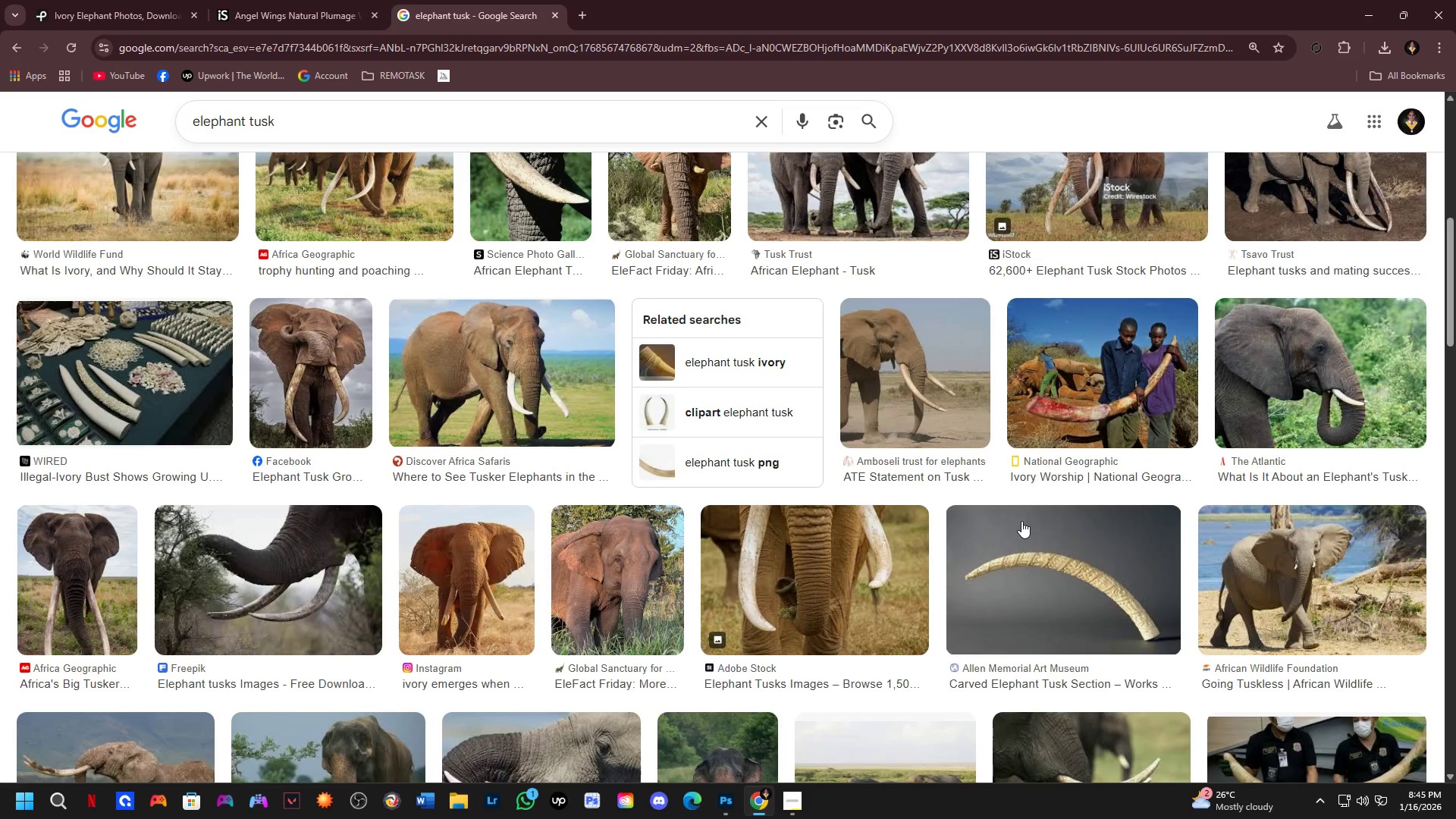 
mouse_move([913, 530])
 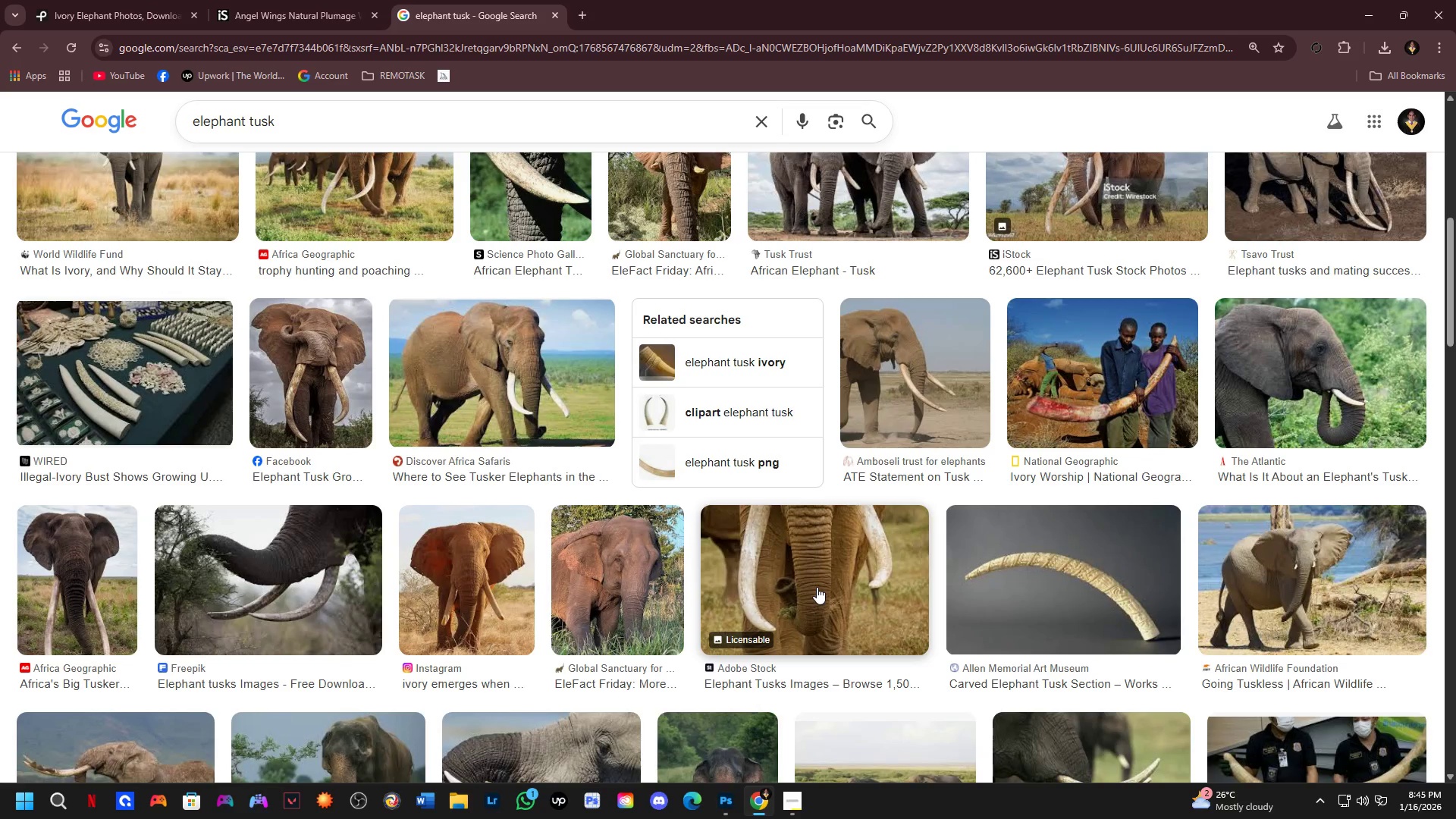 
wait(8.89)
 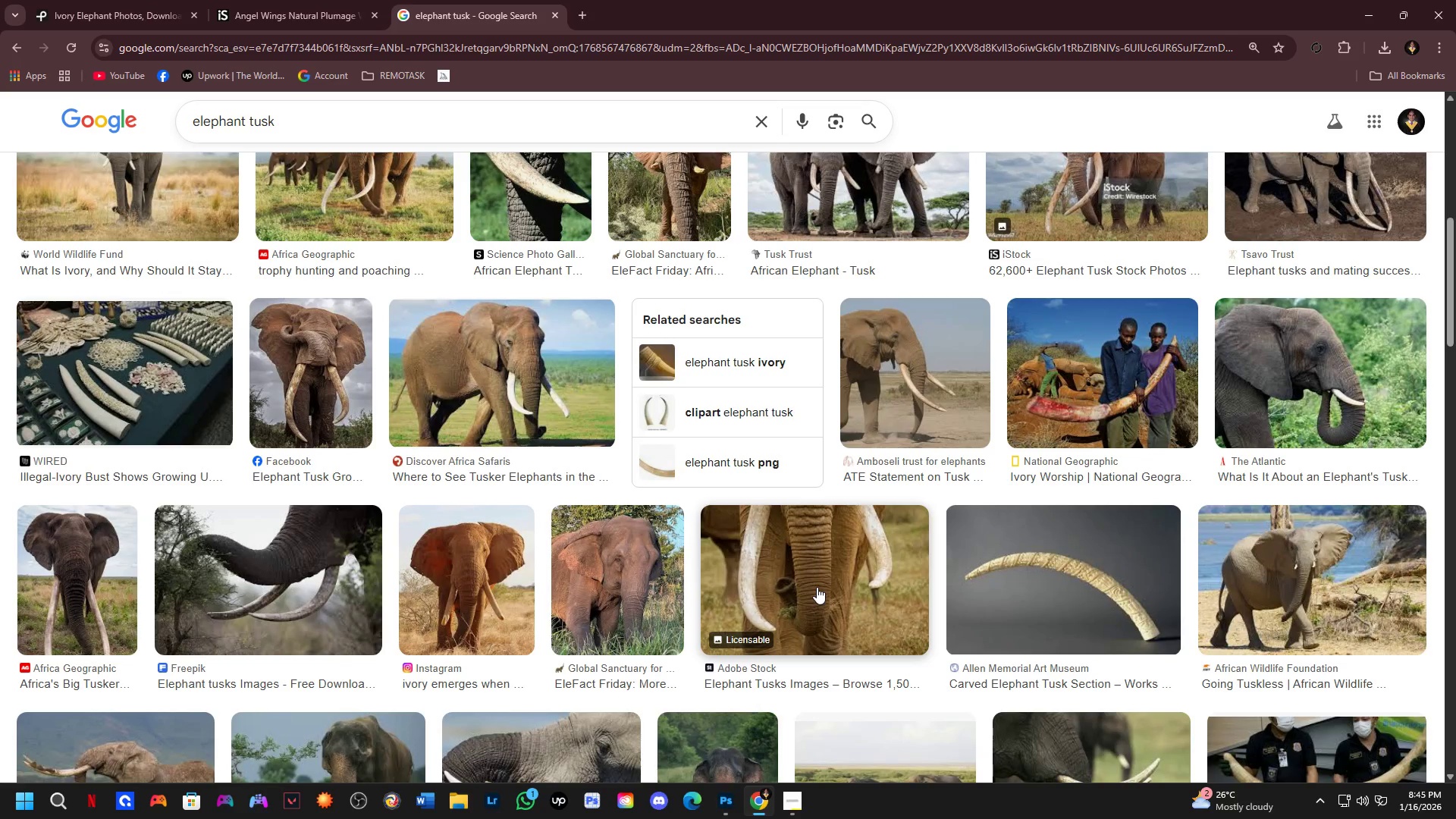 
key(Alt+AltLeft)
 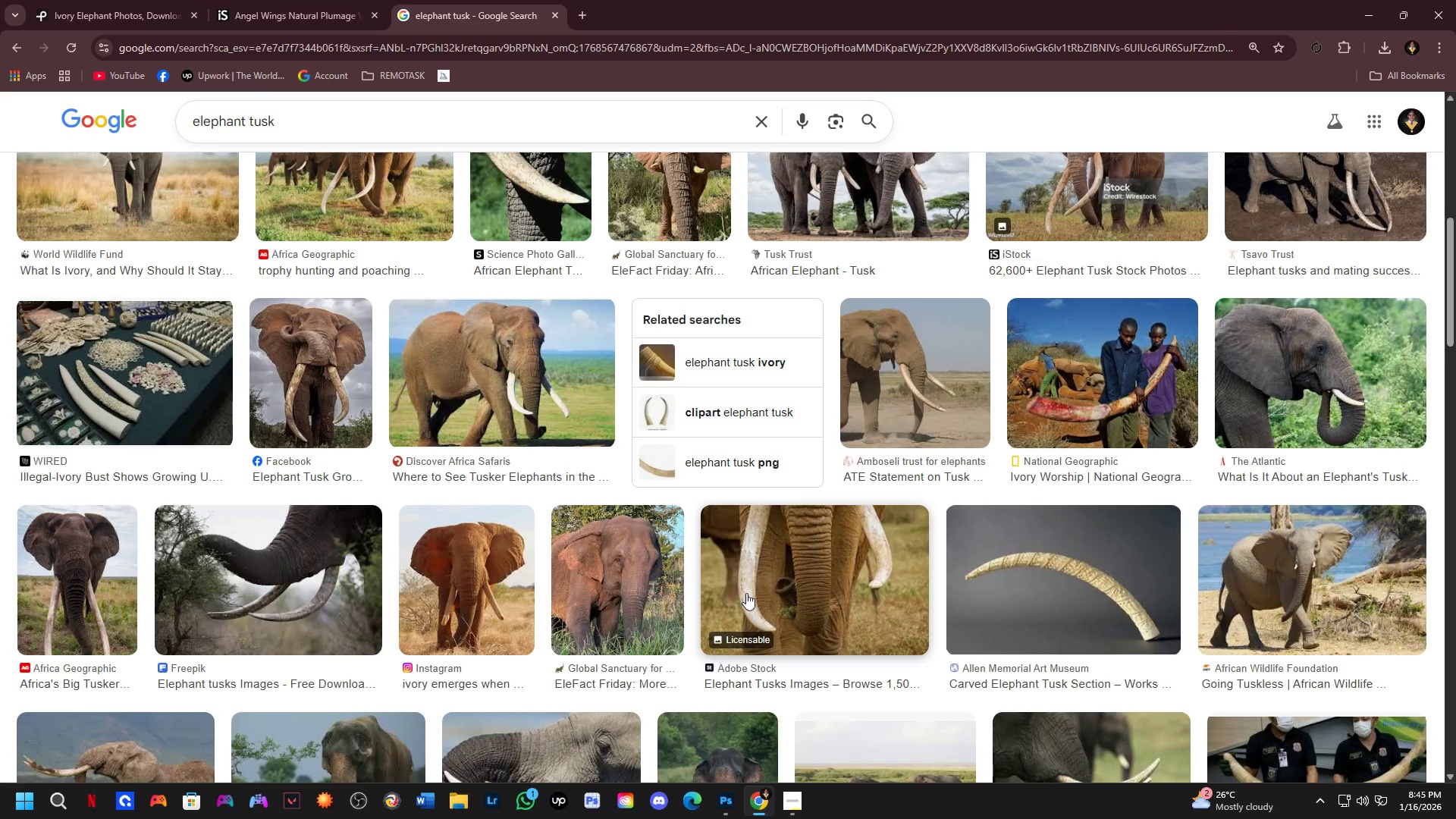 
key(Alt+Tab)
 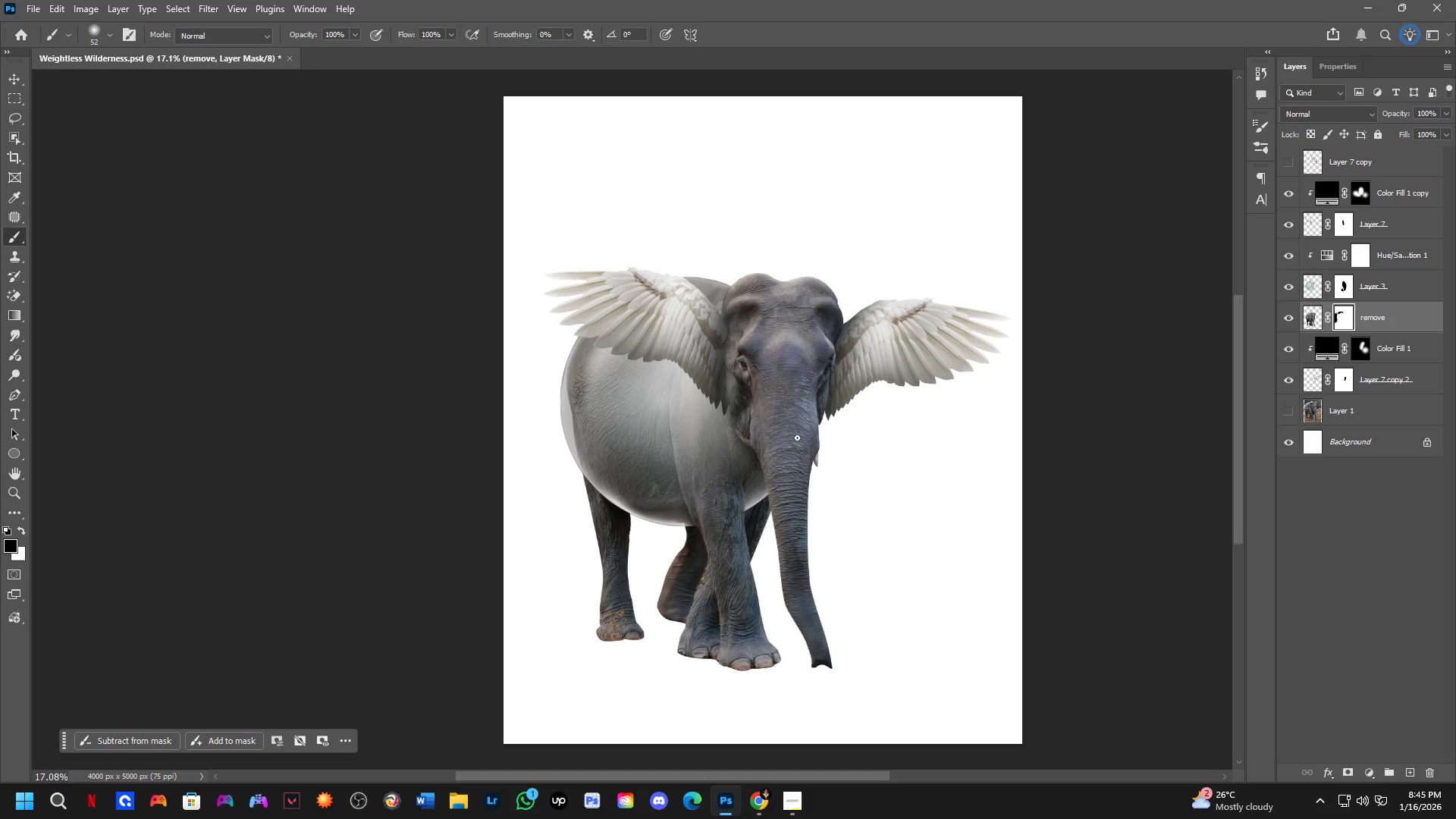 
hold_key(key=ControlLeft, duration=0.39)
left_click([799, 402])
 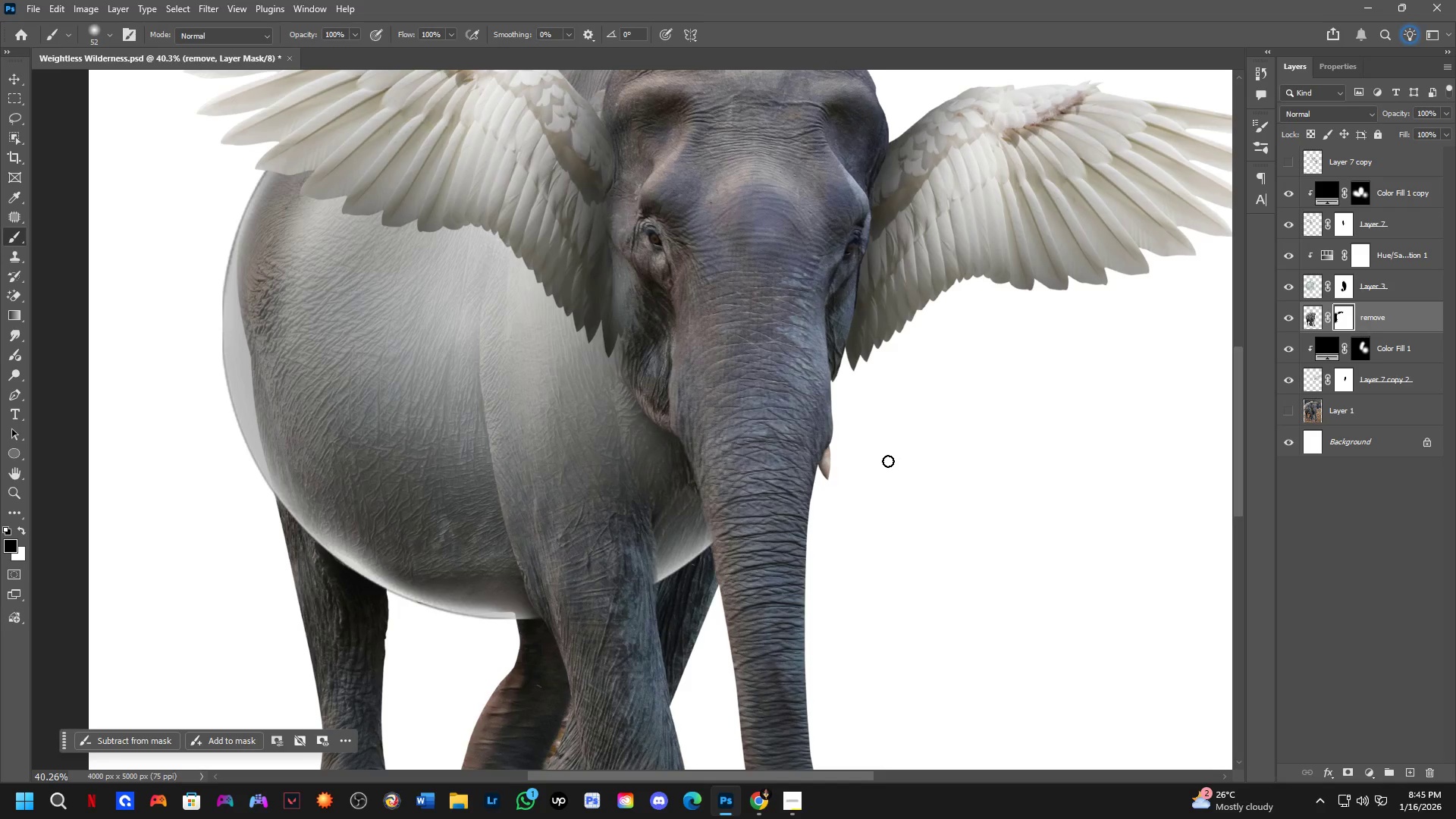 
scroll: coordinate [814, 453], scroll_direction: up, amount: 9.0
 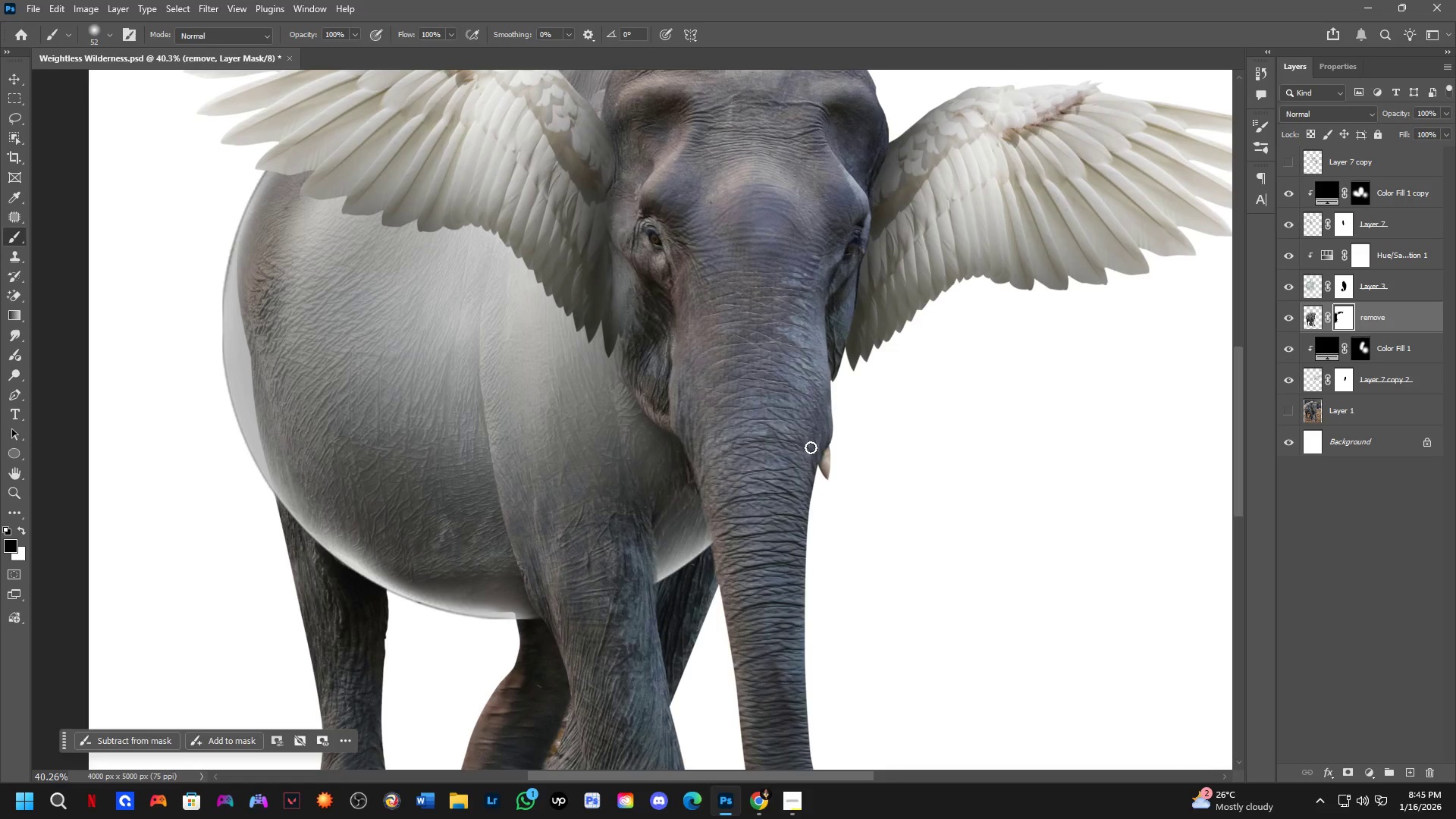 
key(B)
 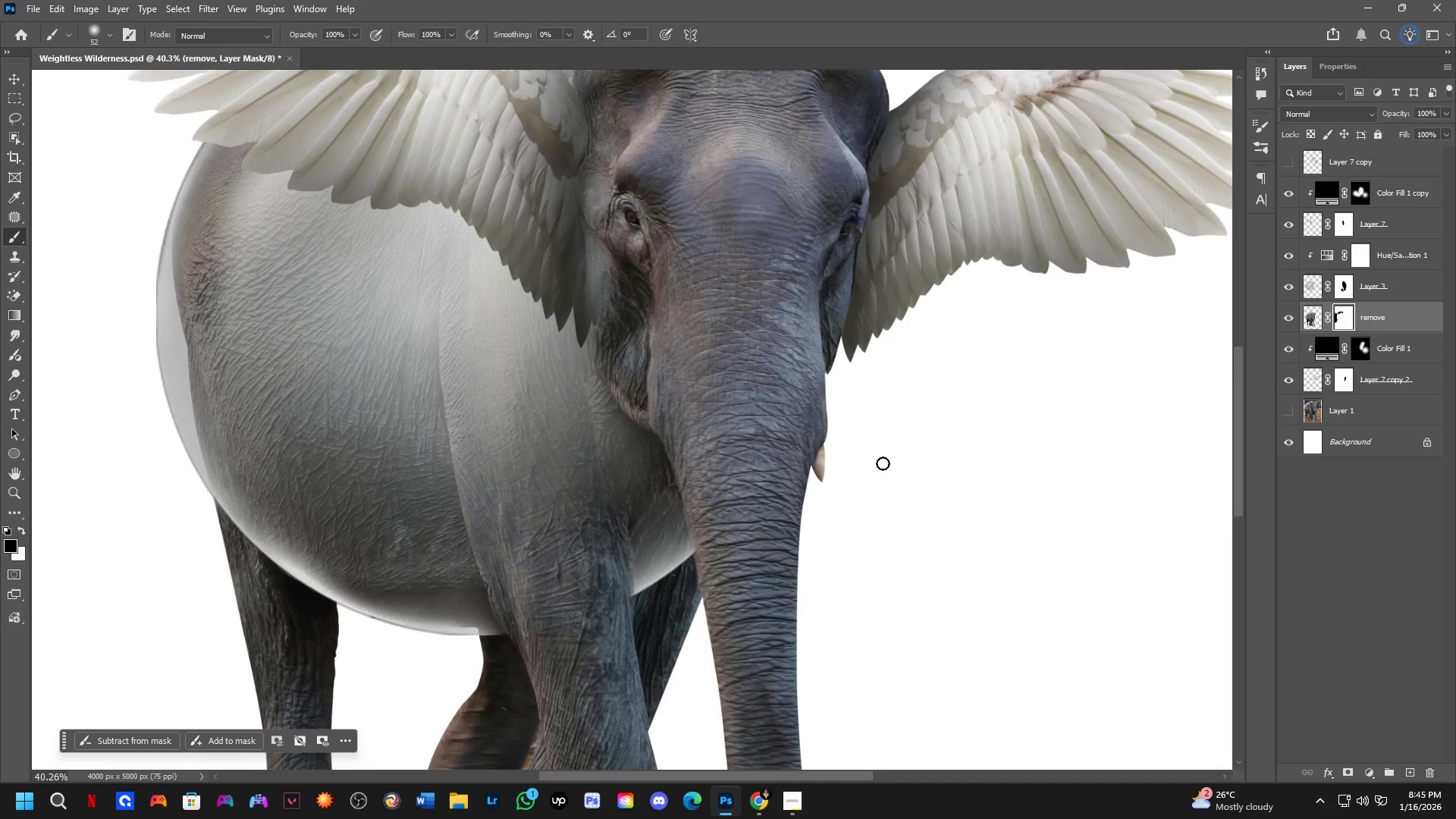 
hold_key(key=AltLeft, duration=0.31)
 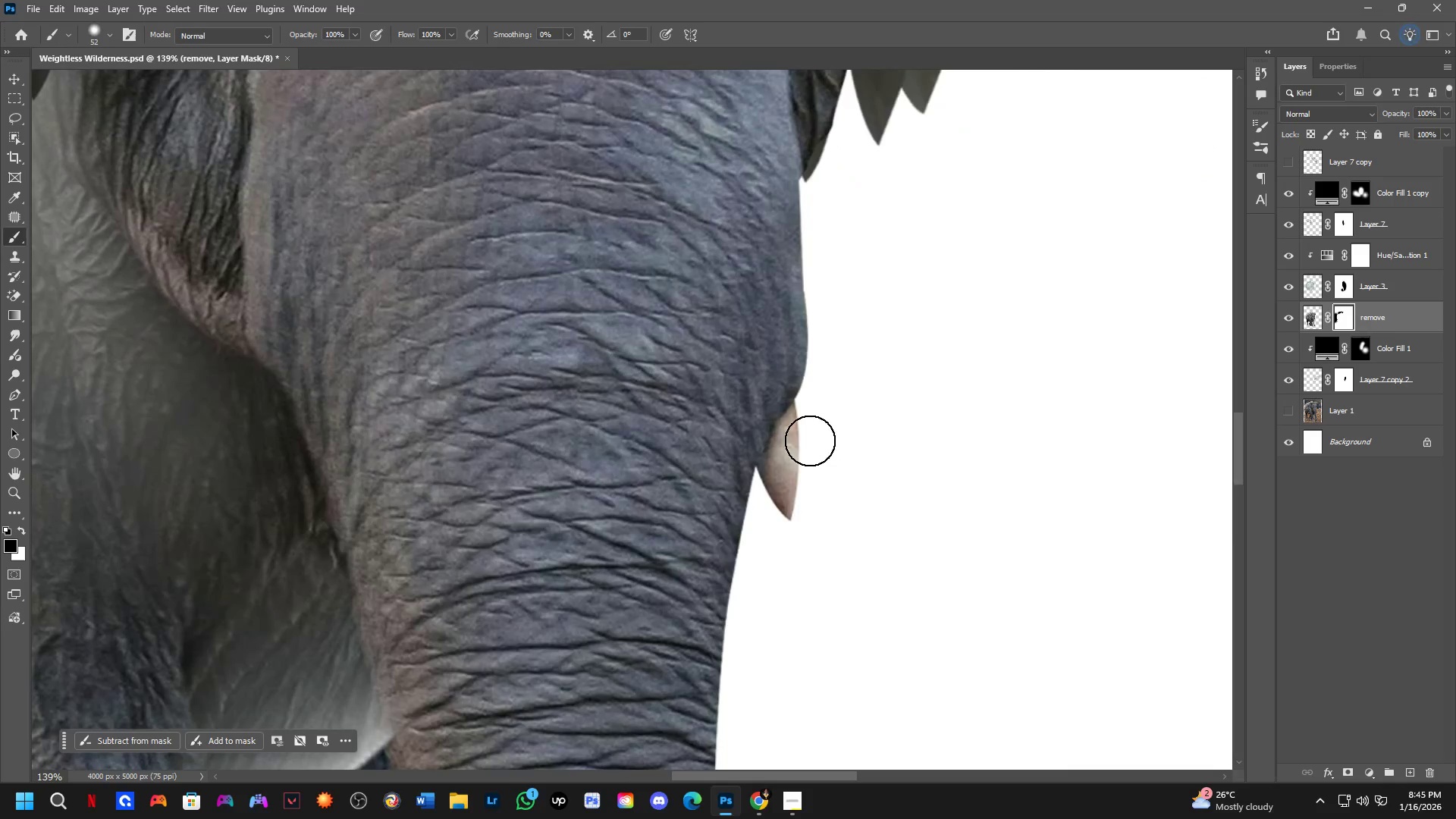 
scroll: coordinate [772, 479], scroll_direction: up, amount: 13.0
 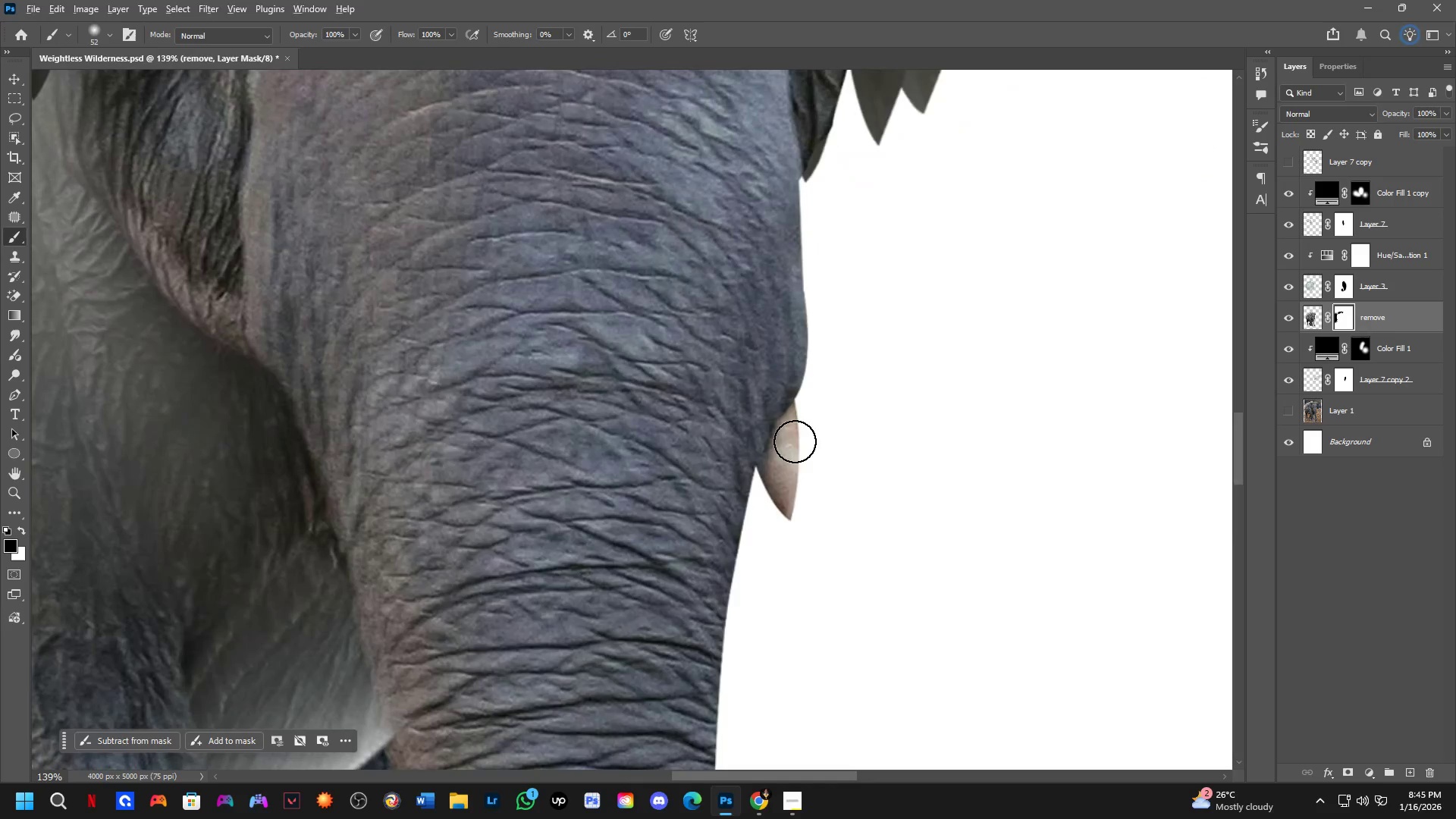 
left_click_drag(start_coordinate=[810, 443], to_coordinate=[804, 471])
 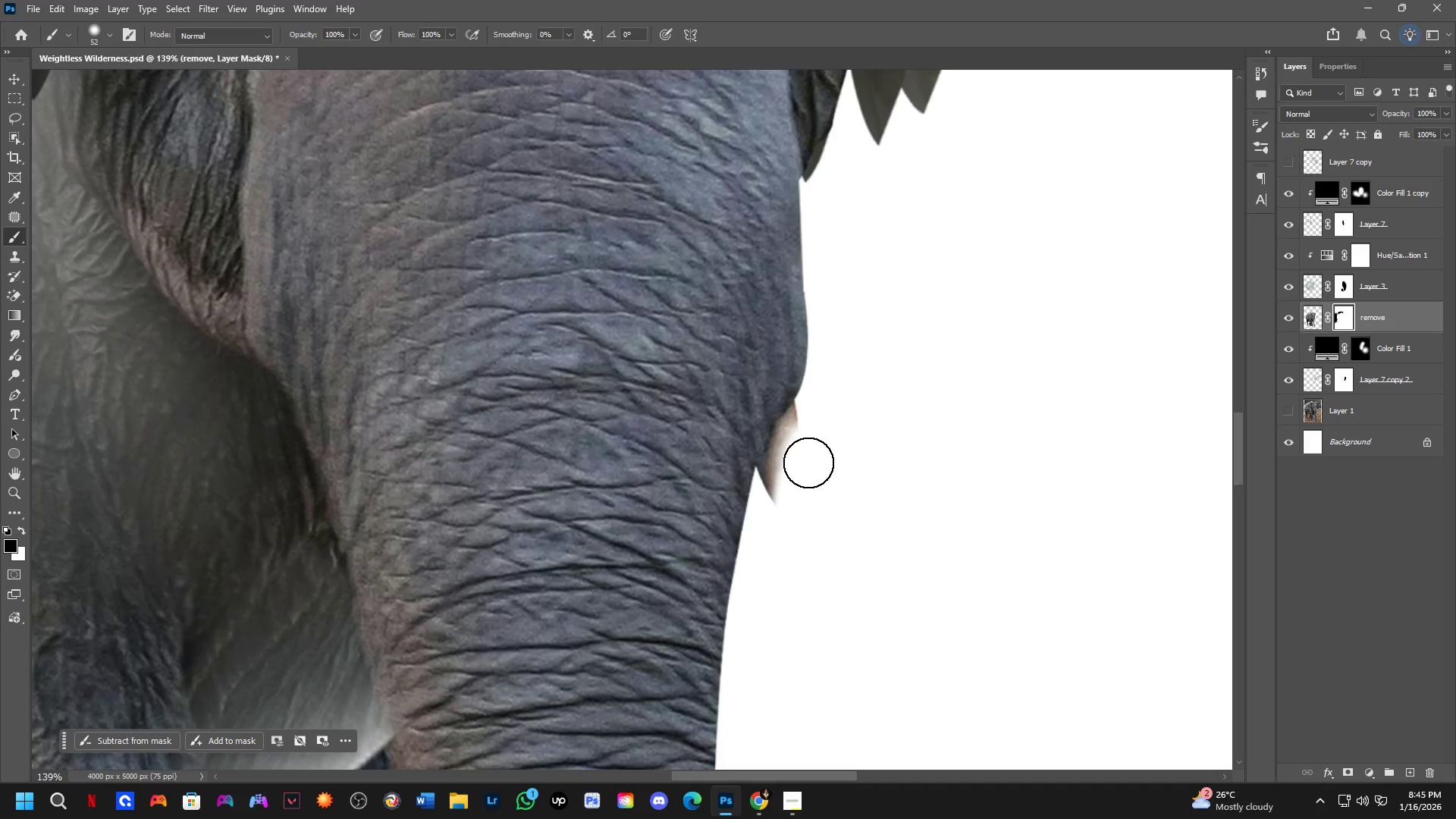 
key(Alt+AltLeft)
 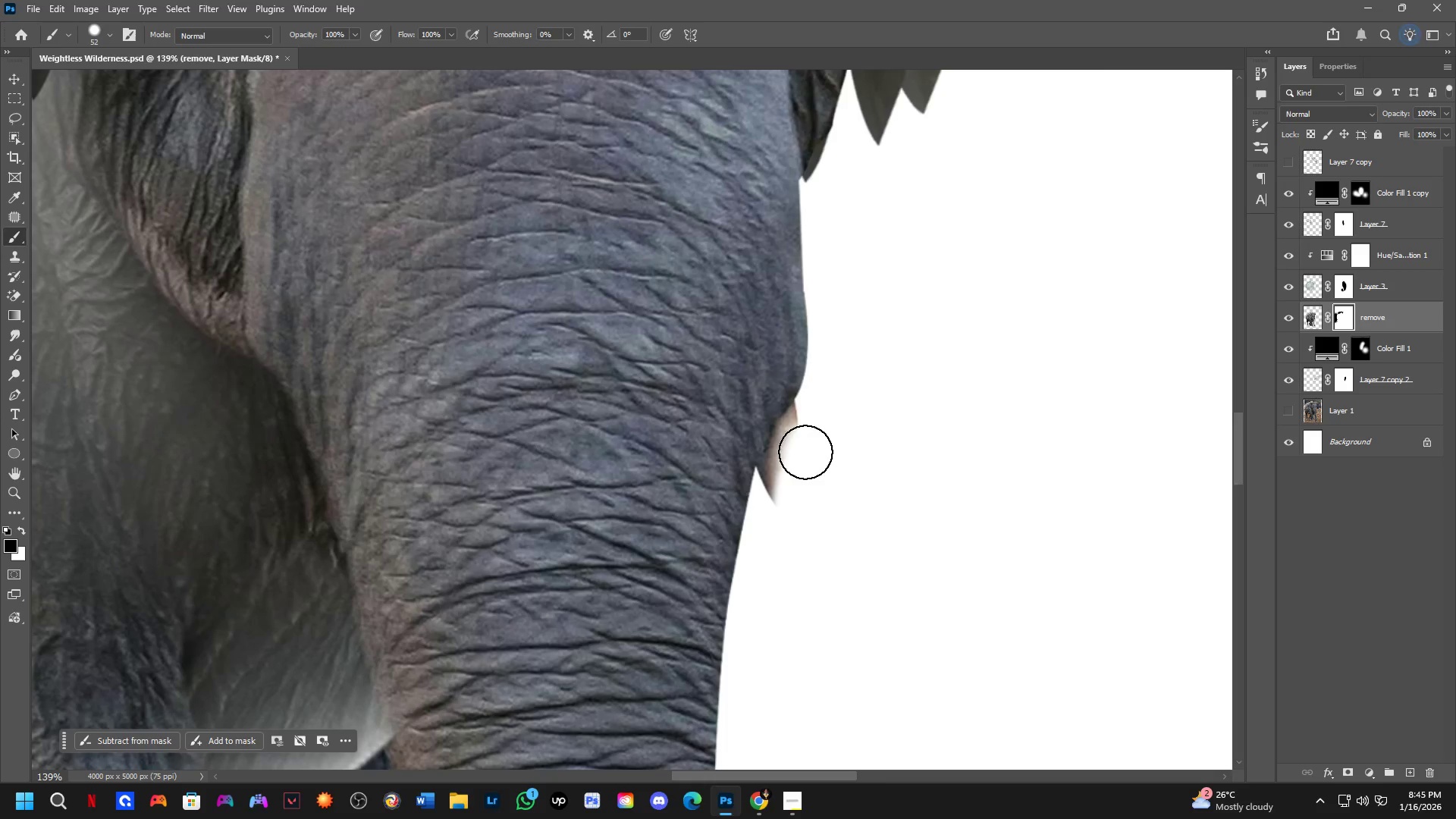 
key(Alt+AltLeft)
 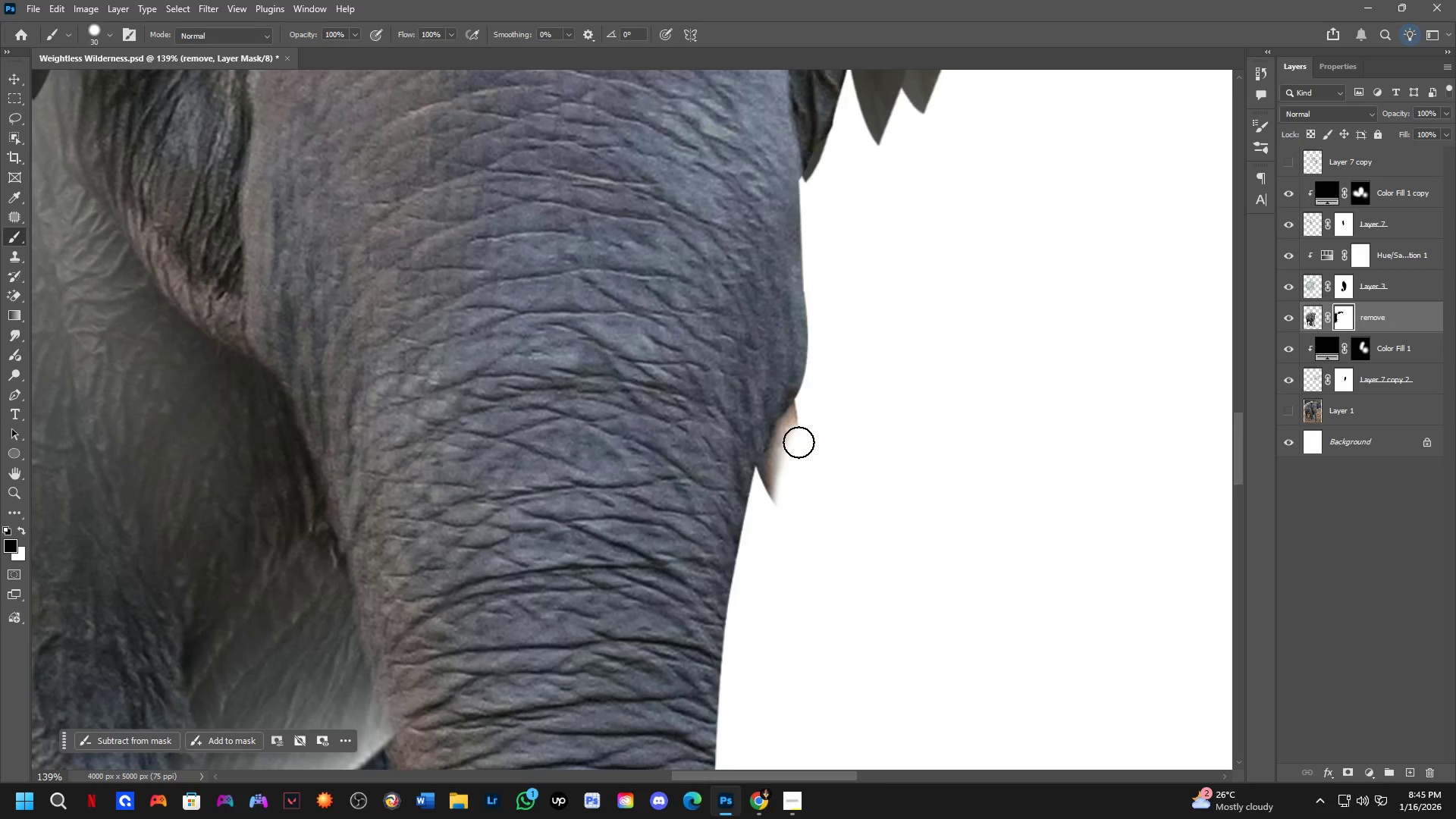 
key(Alt+AltLeft)
 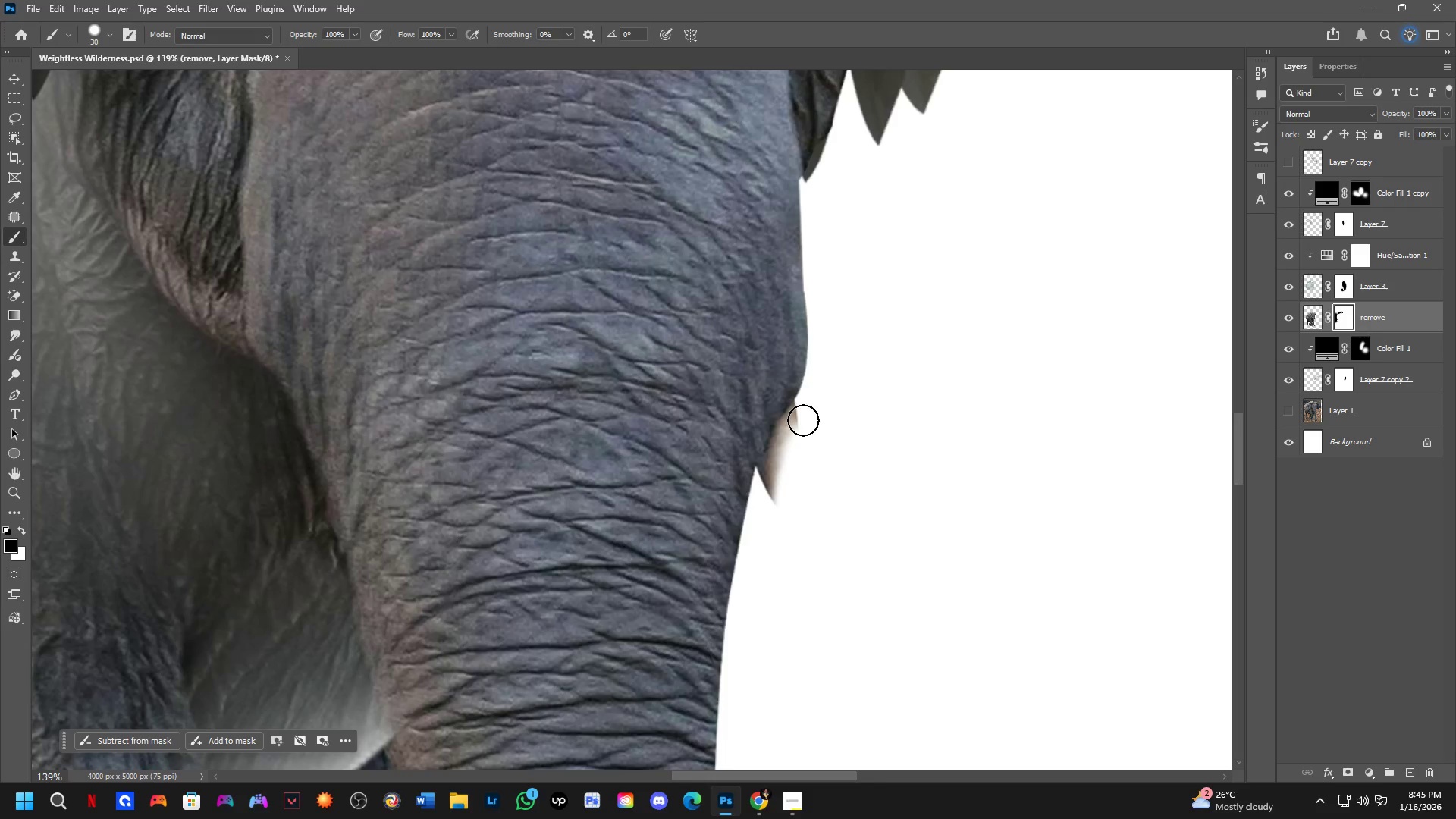 
left_click_drag(start_coordinate=[803, 420], to_coordinate=[779, 532])
 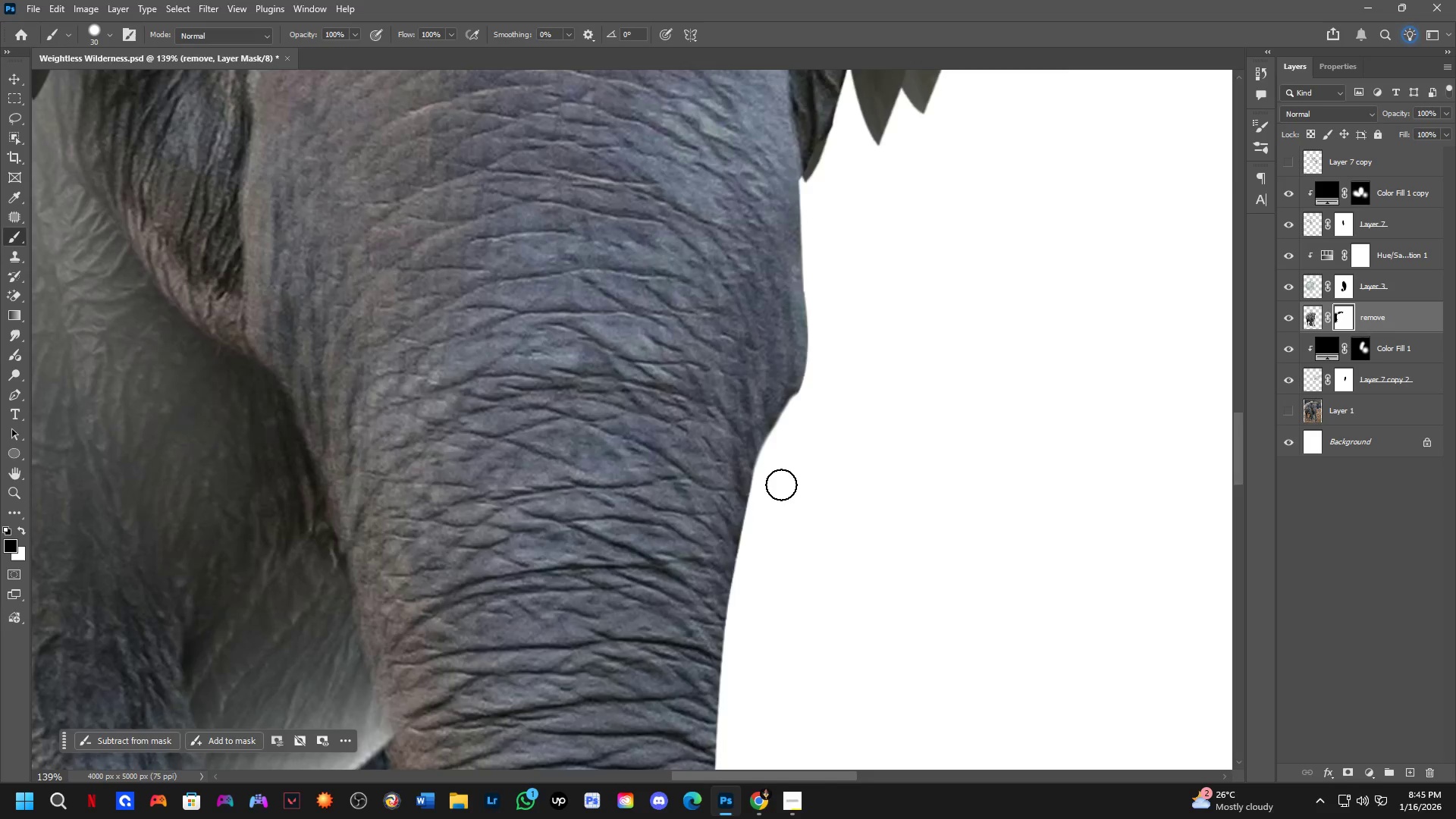 
key(Shift+ShiftLeft)
 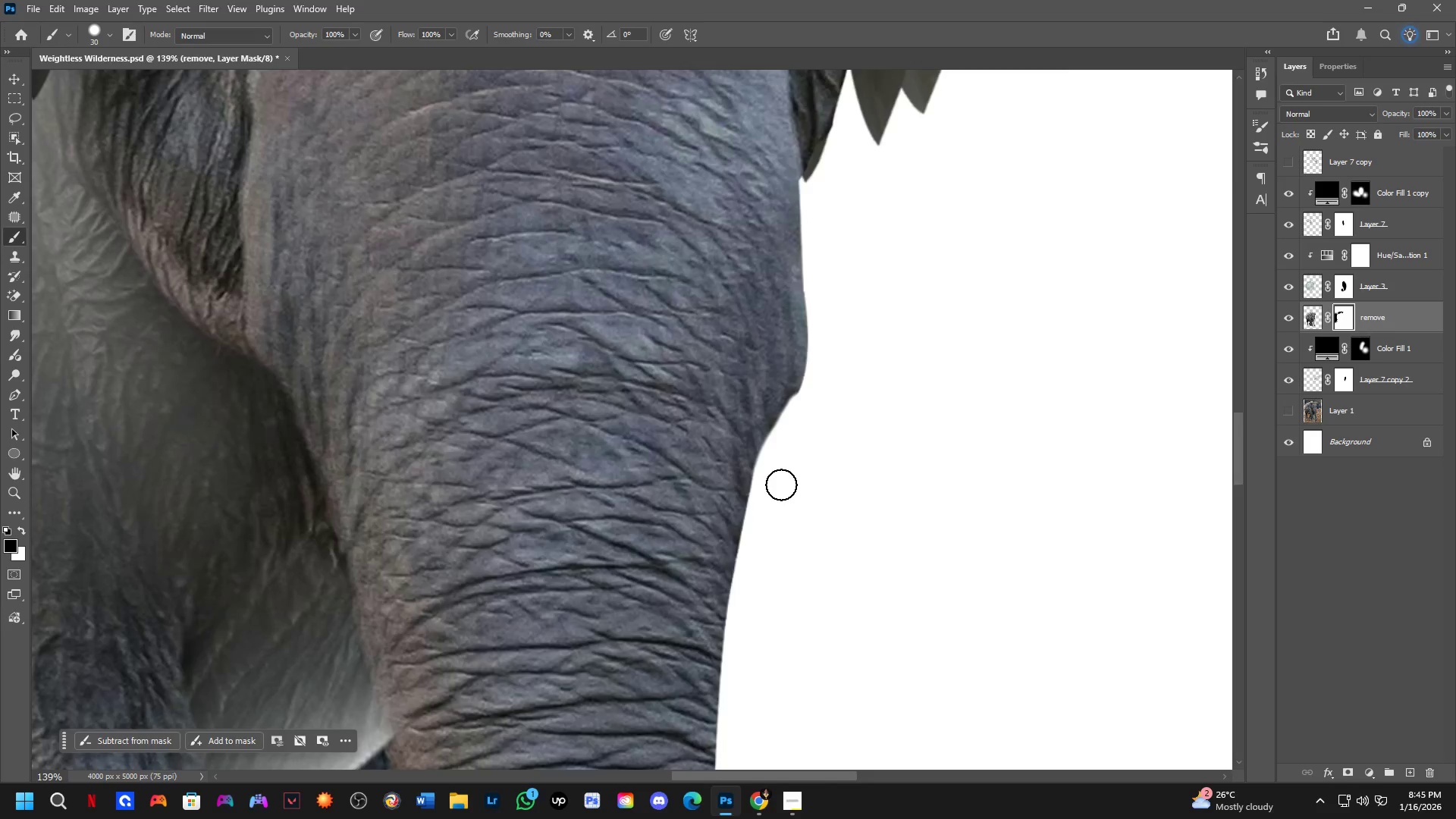 
key(Shift+ShiftLeft)
 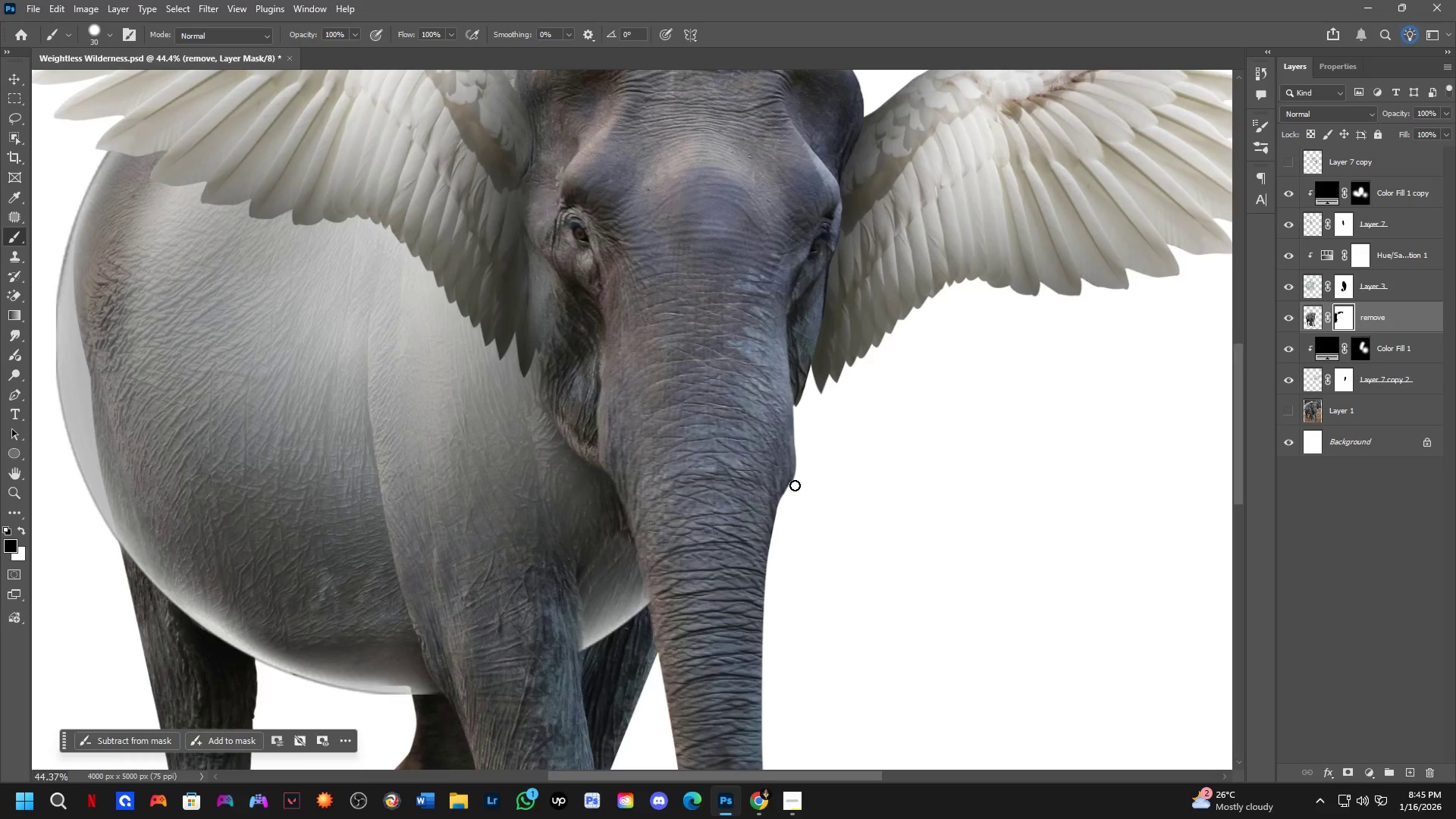 
key(Shift+ShiftLeft)
 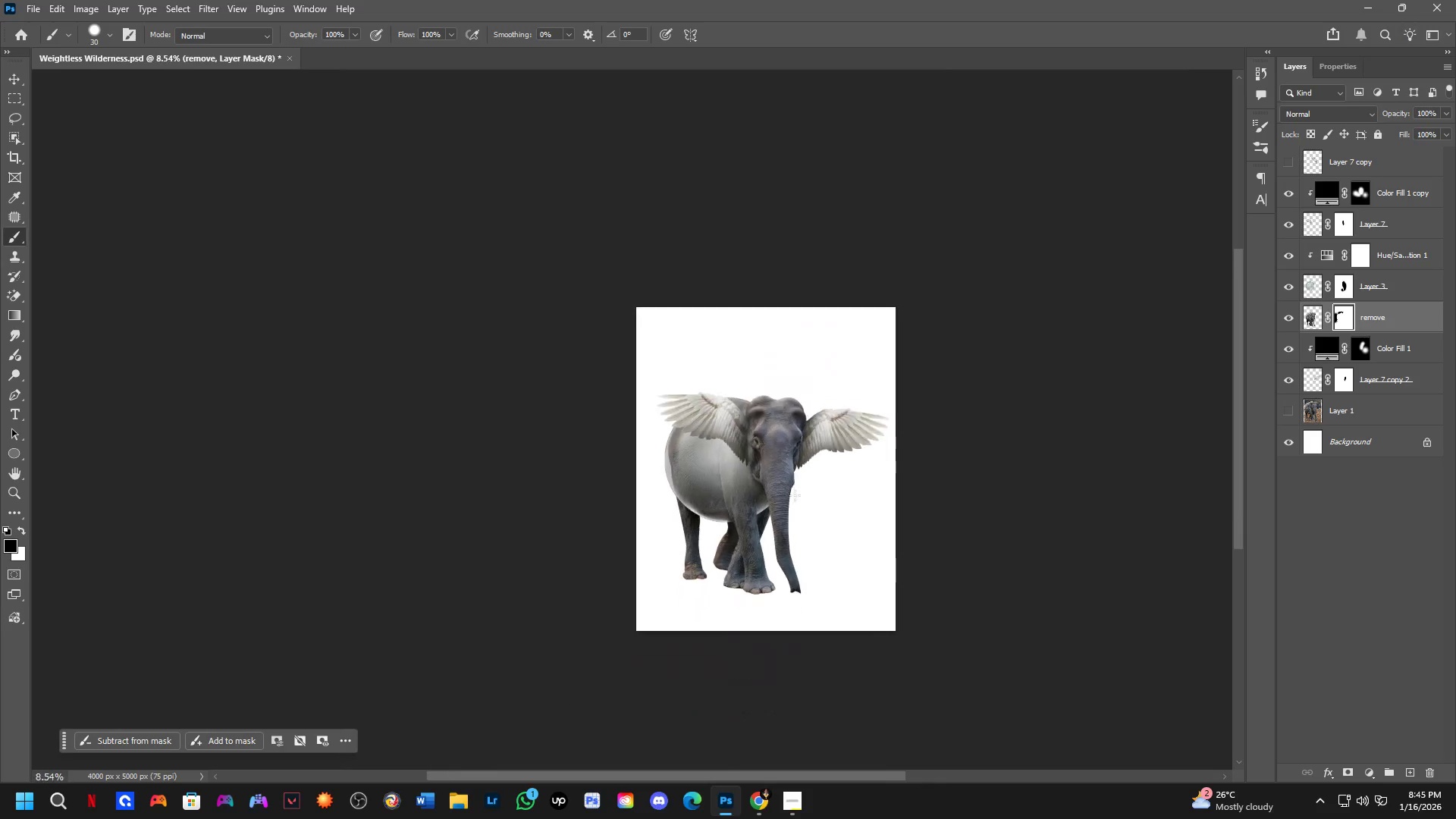 
hold_key(key=Space, duration=0.41)
 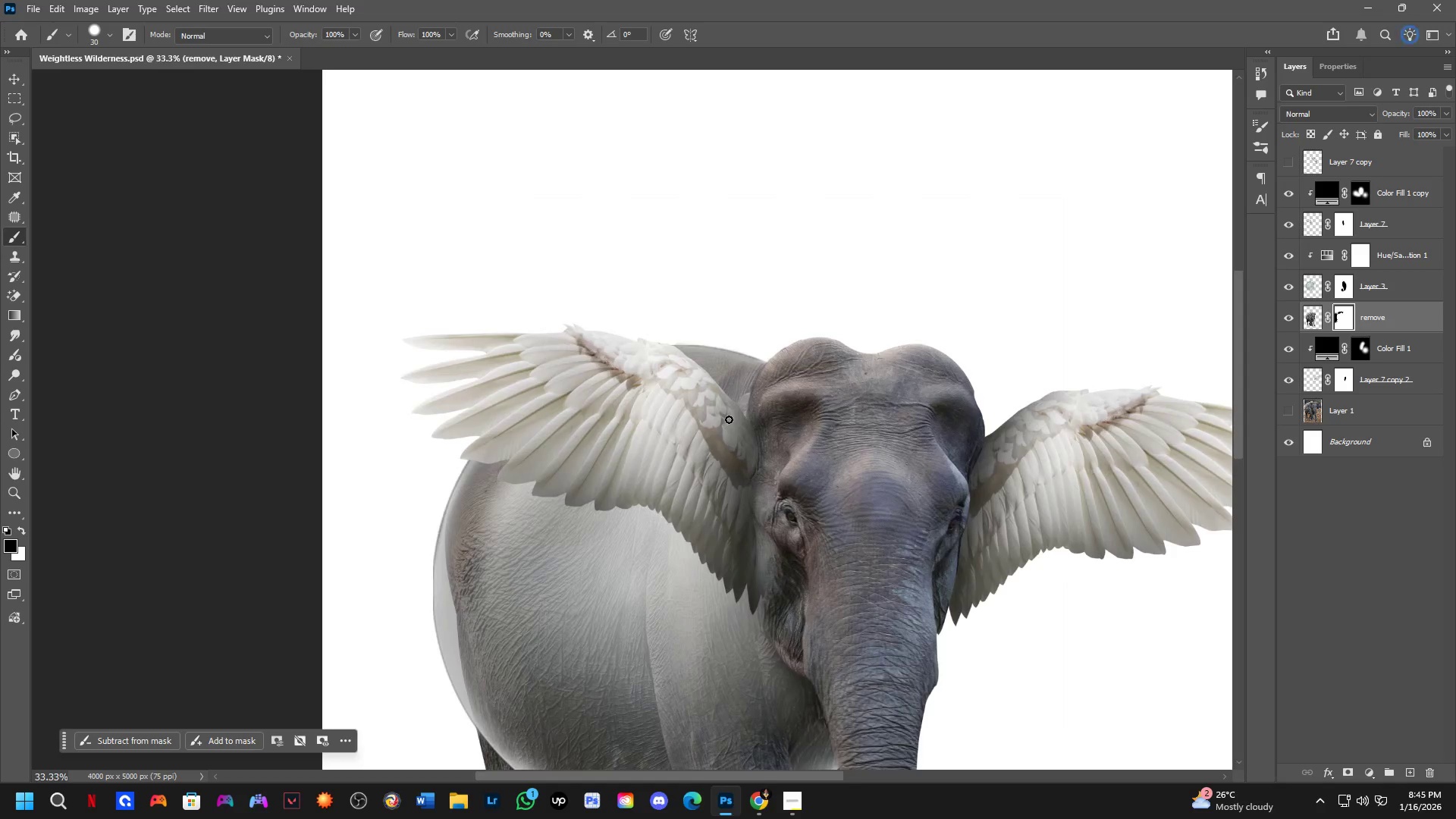 
left_click_drag(start_coordinate=[795, 499], to_coordinate=[783, 503])
 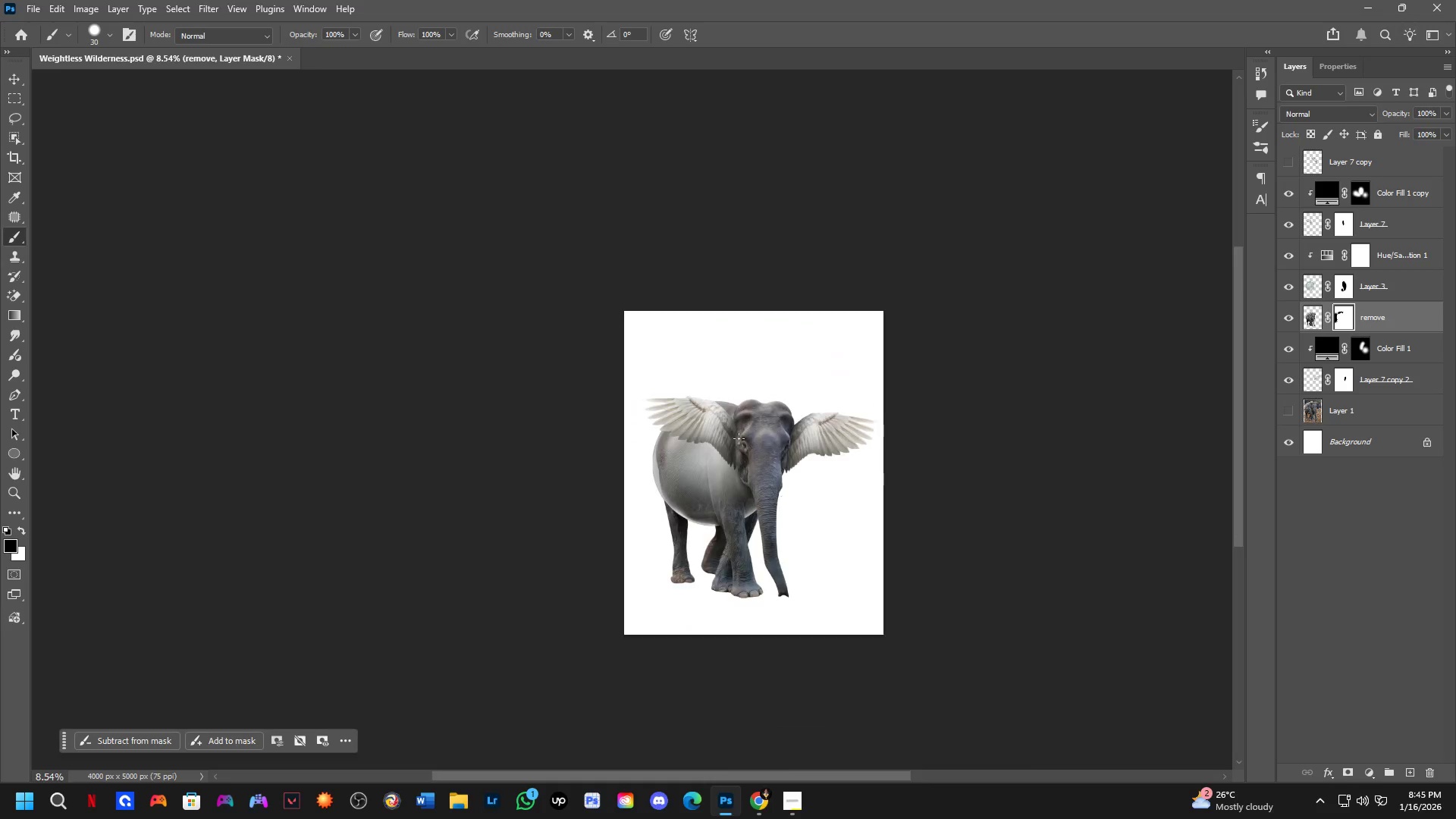 
scroll: coordinate [792, 484], scroll_direction: down, amount: 14.0
 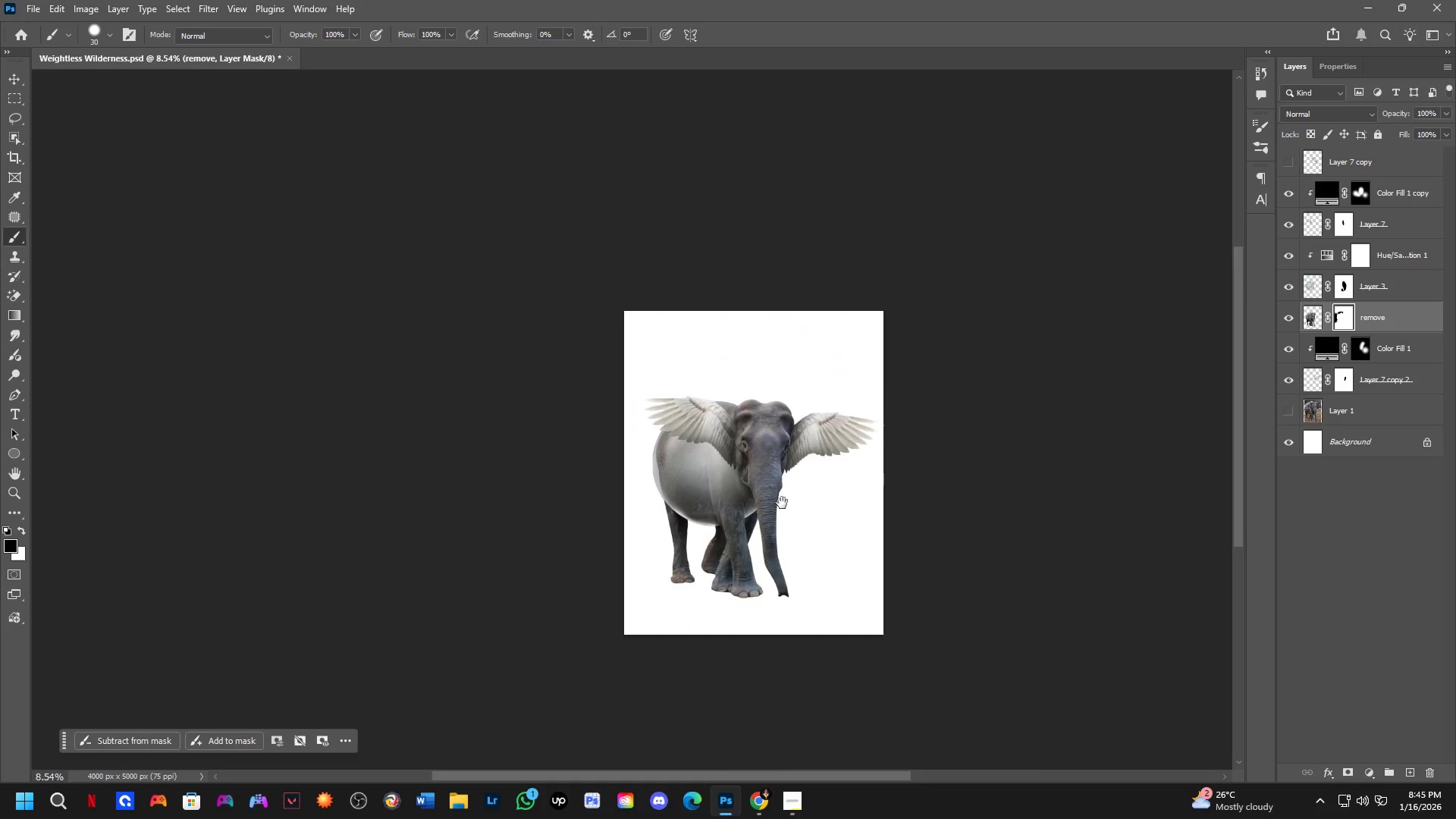 
key(Shift+ShiftLeft)
 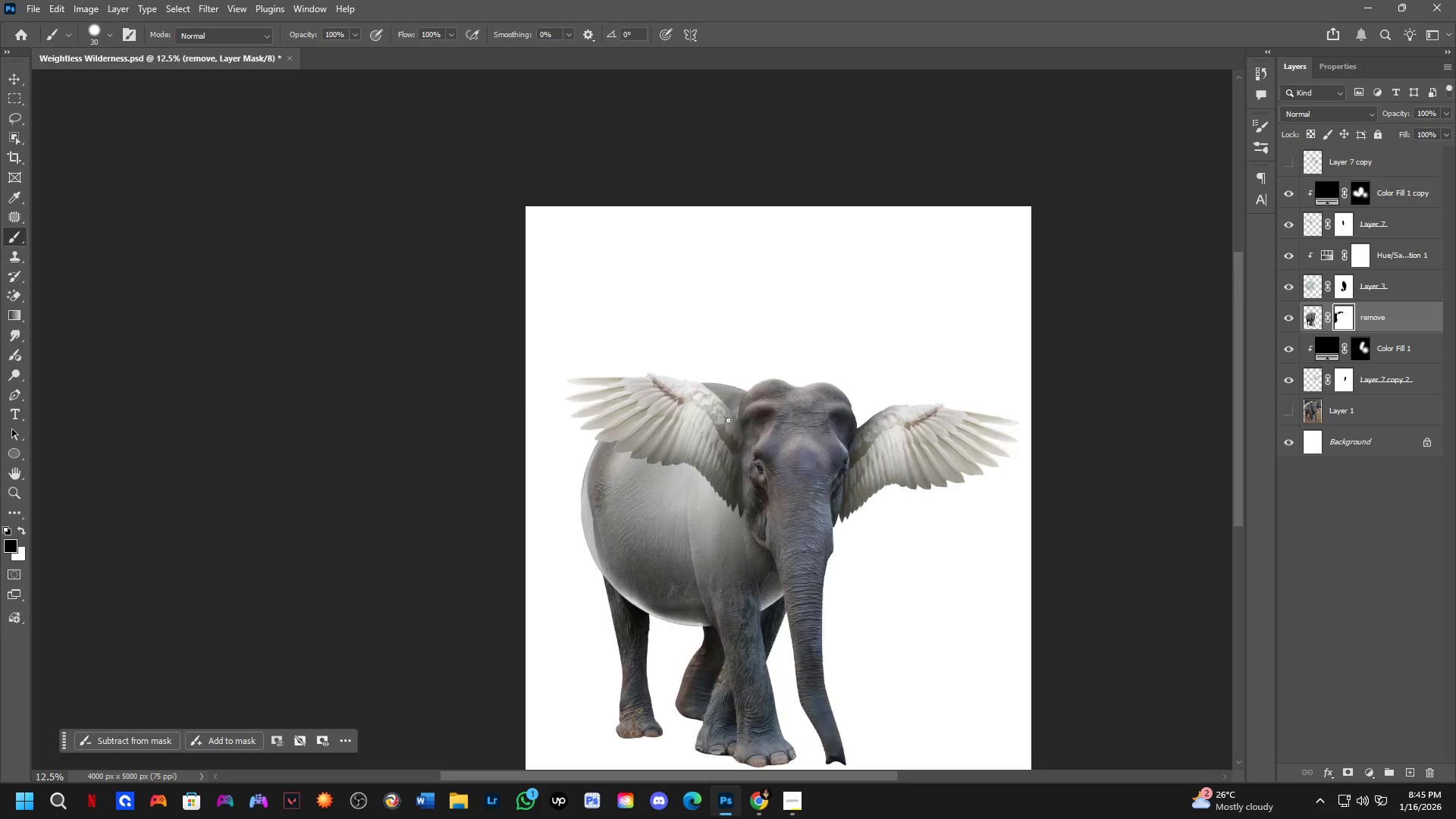 
scroll: coordinate [728, 419], scroll_direction: up, amount: 4.0
 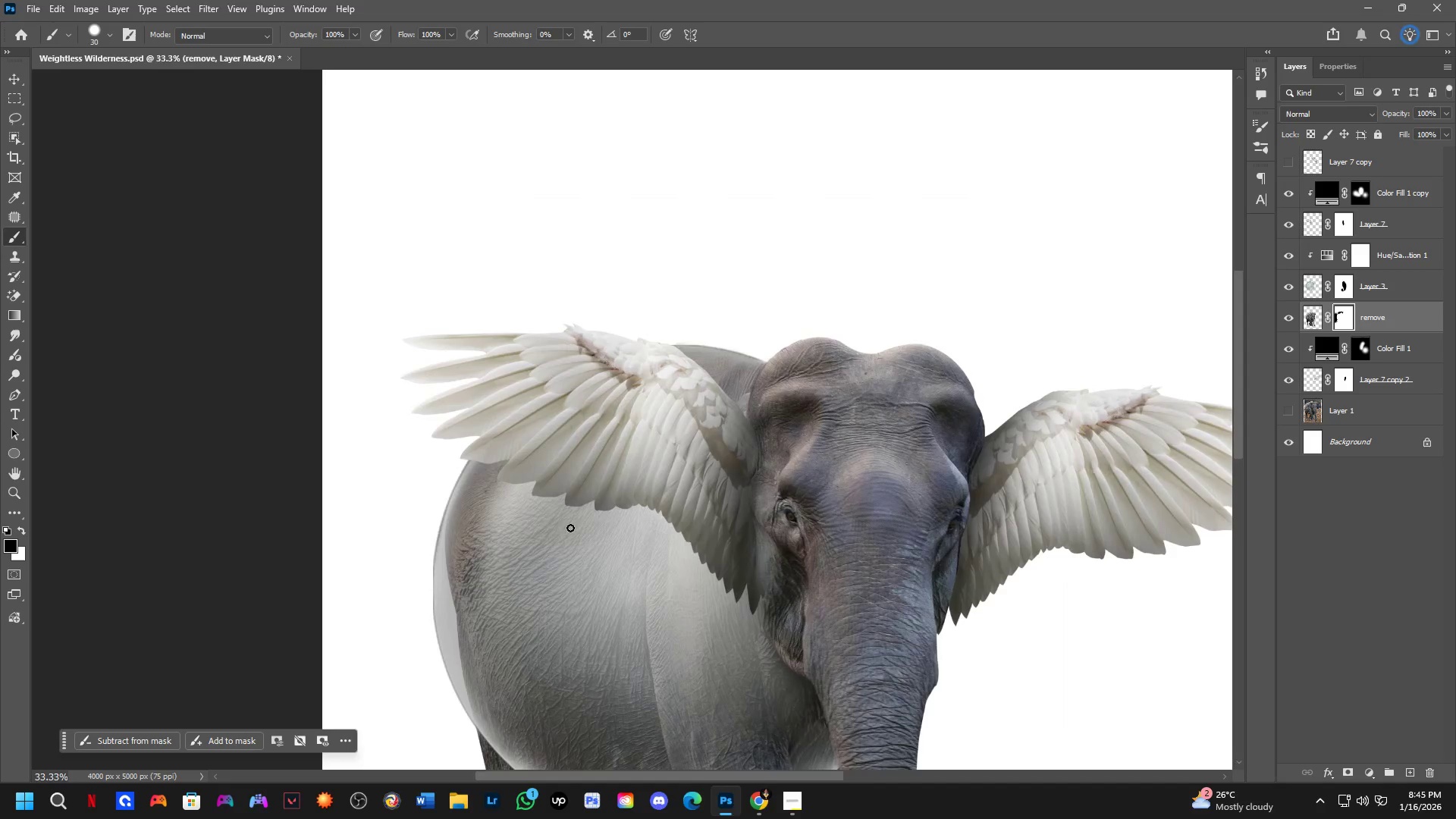 
key(Shift+ShiftLeft)
 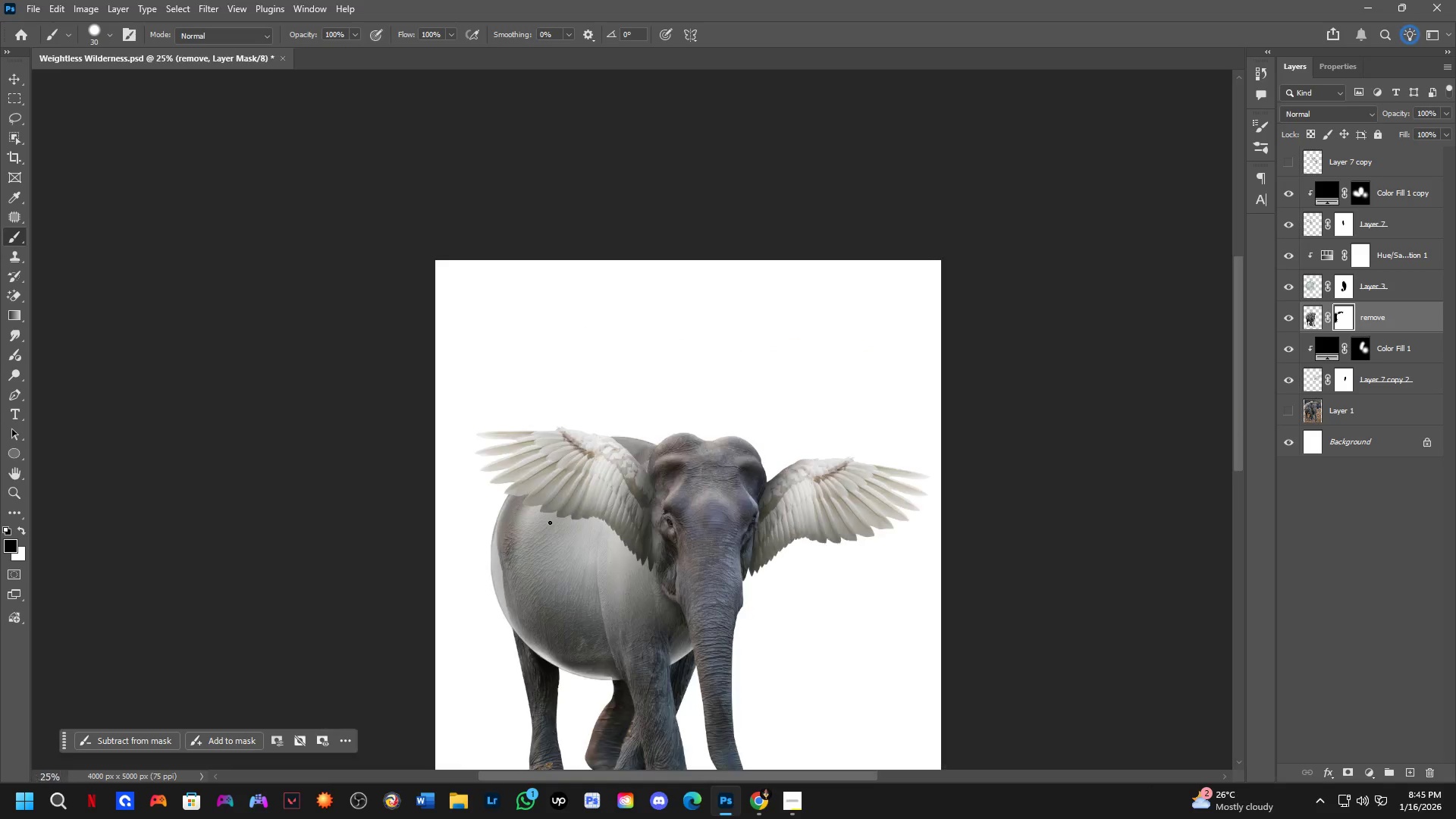 
hold_key(key=Space, duration=0.52)
 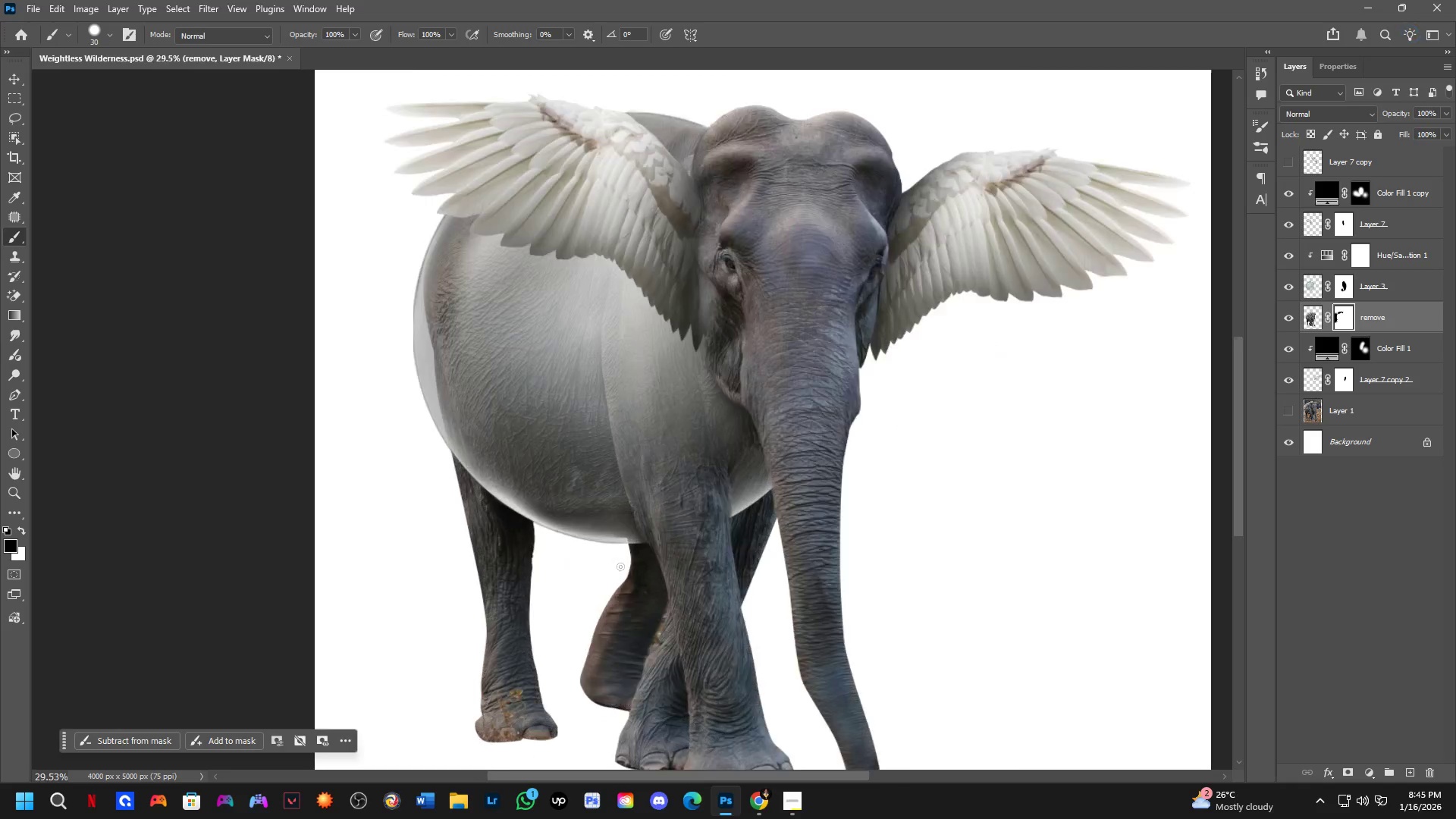 
left_click_drag(start_coordinate=[605, 598], to_coordinate=[613, 469])
 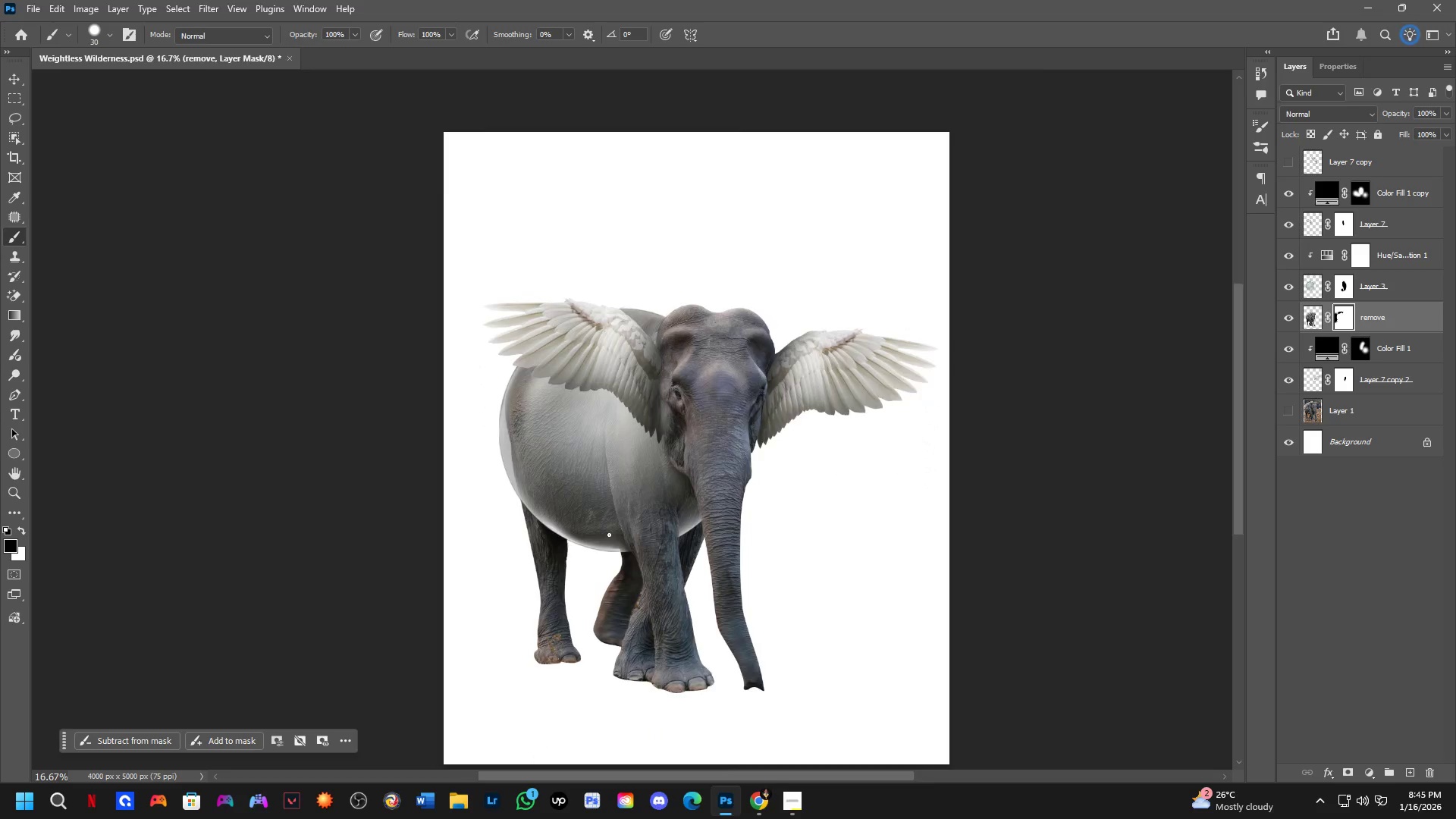 
scroll: coordinate [548, 527], scroll_direction: down, amount: 2.0
 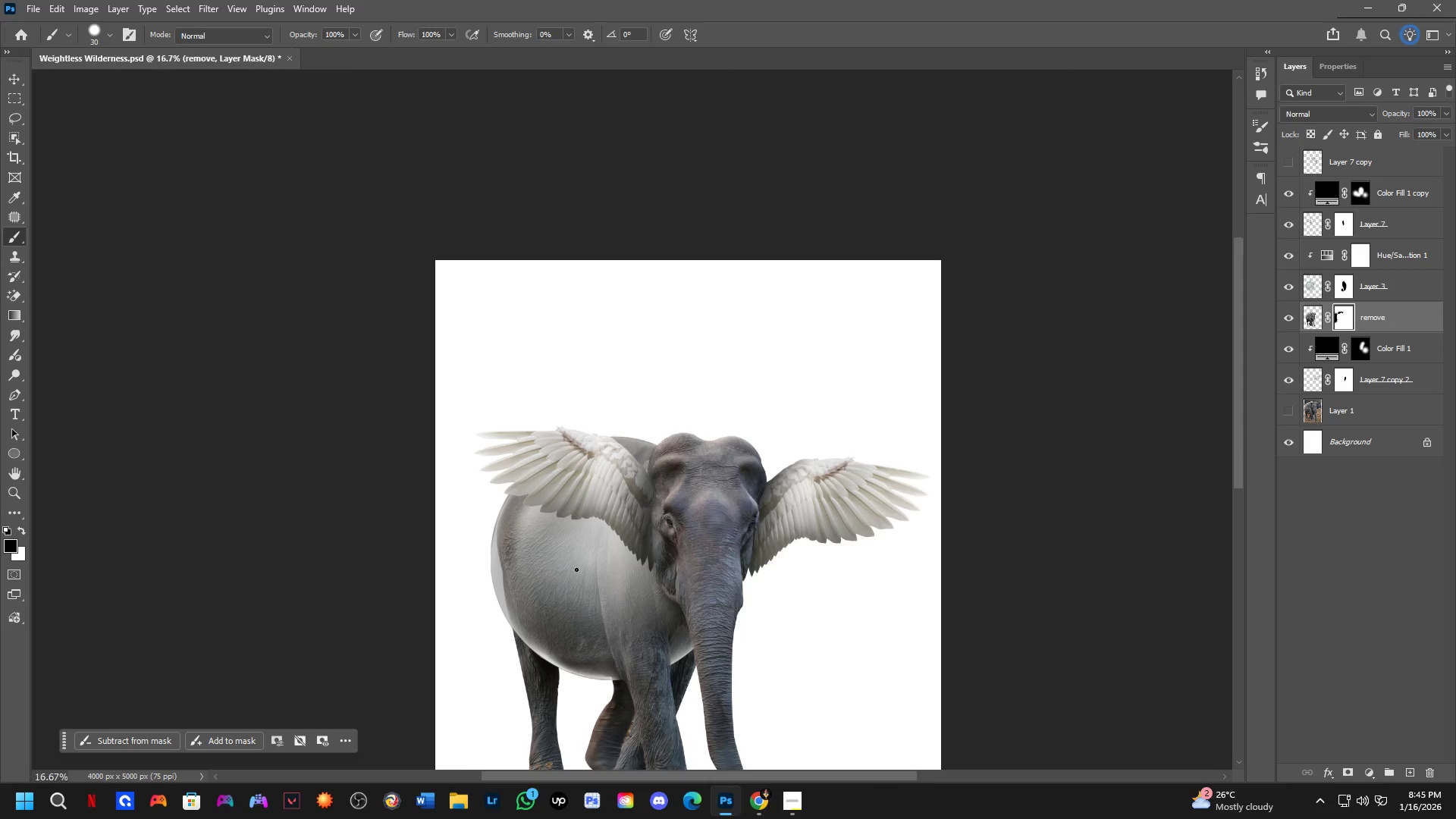 
hold_key(key=ControlLeft, duration=0.83)
 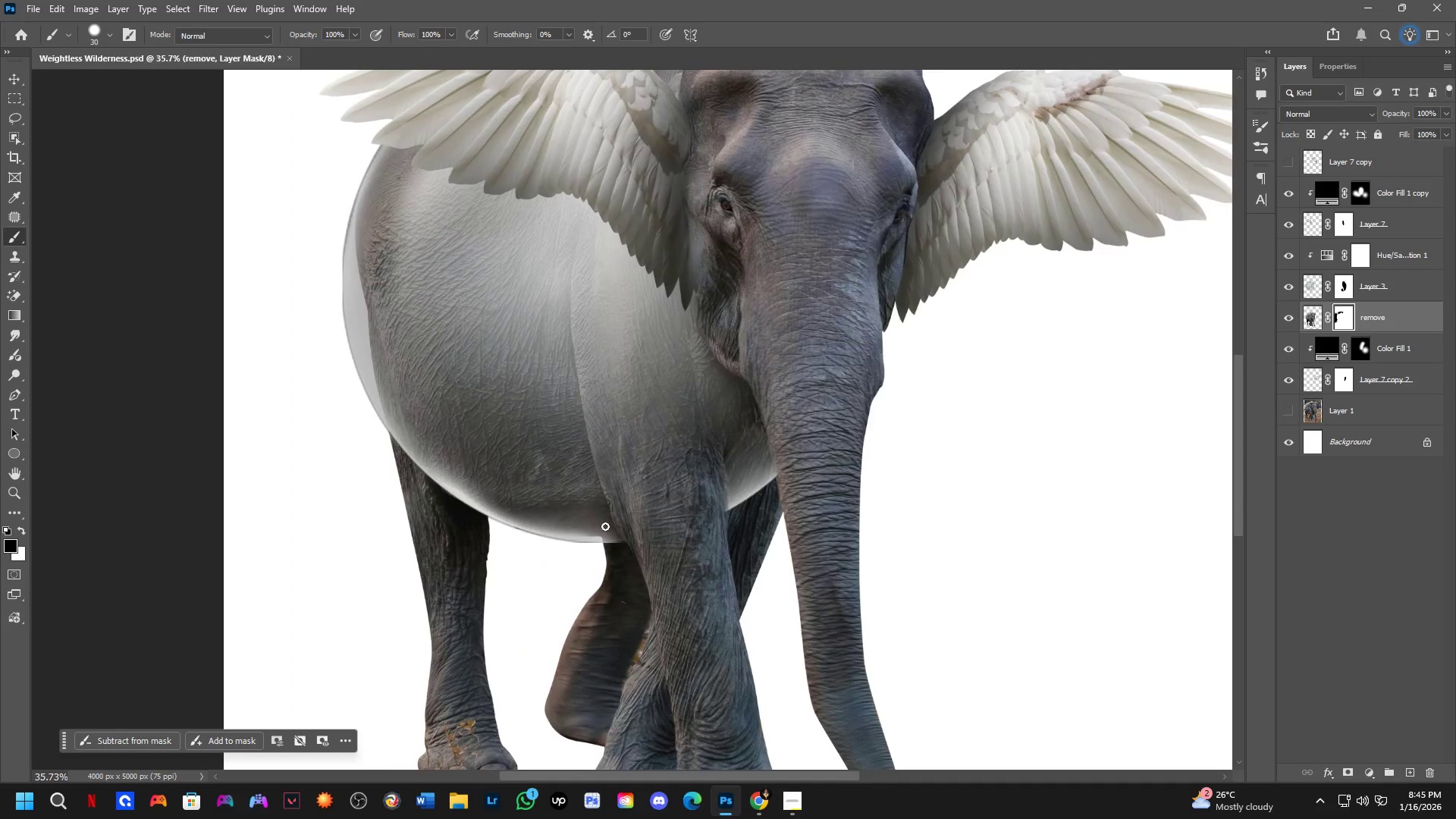 
scroll: coordinate [631, 519], scroll_direction: up, amount: 10.0
 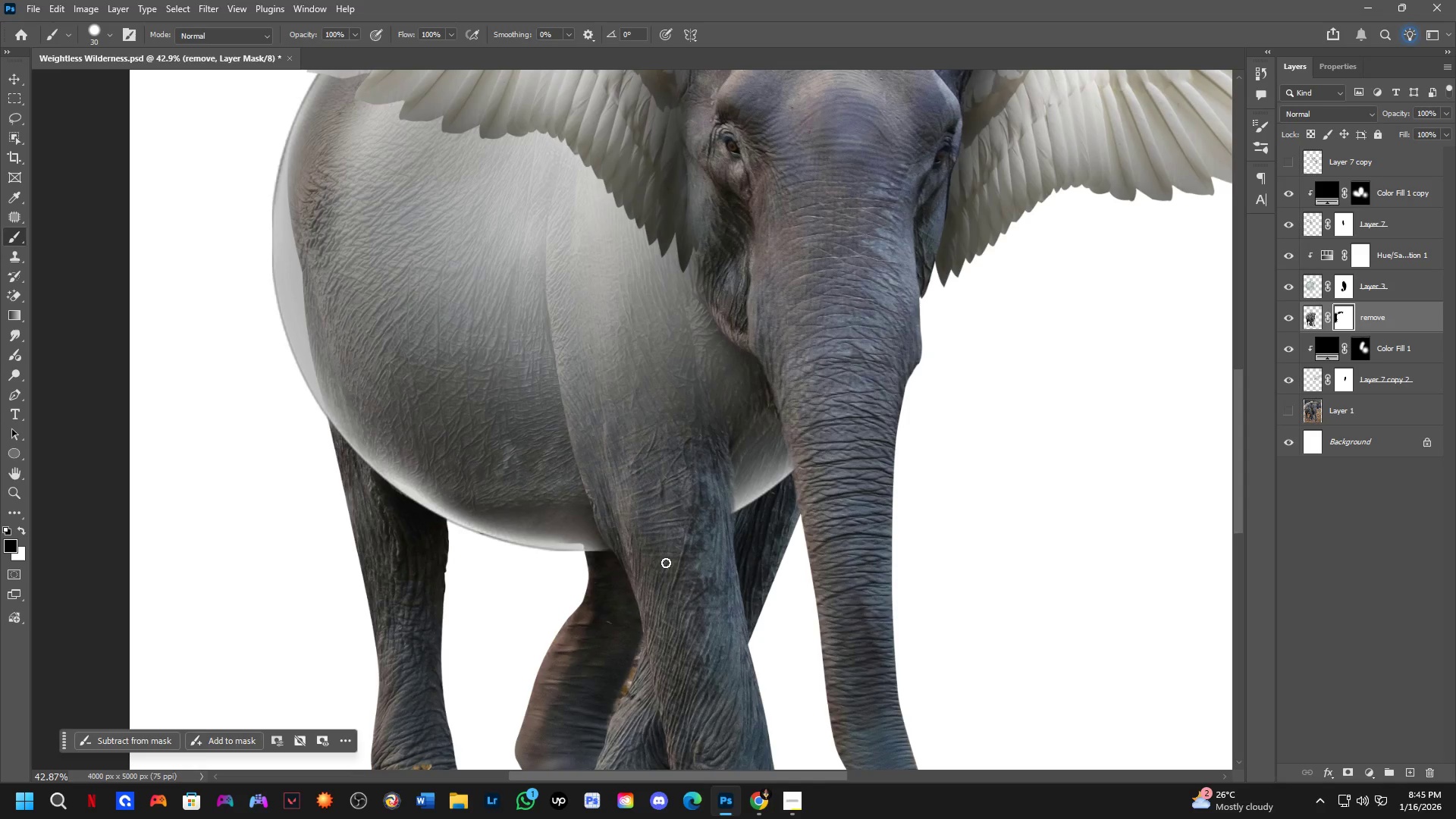 
wait(16.01)
 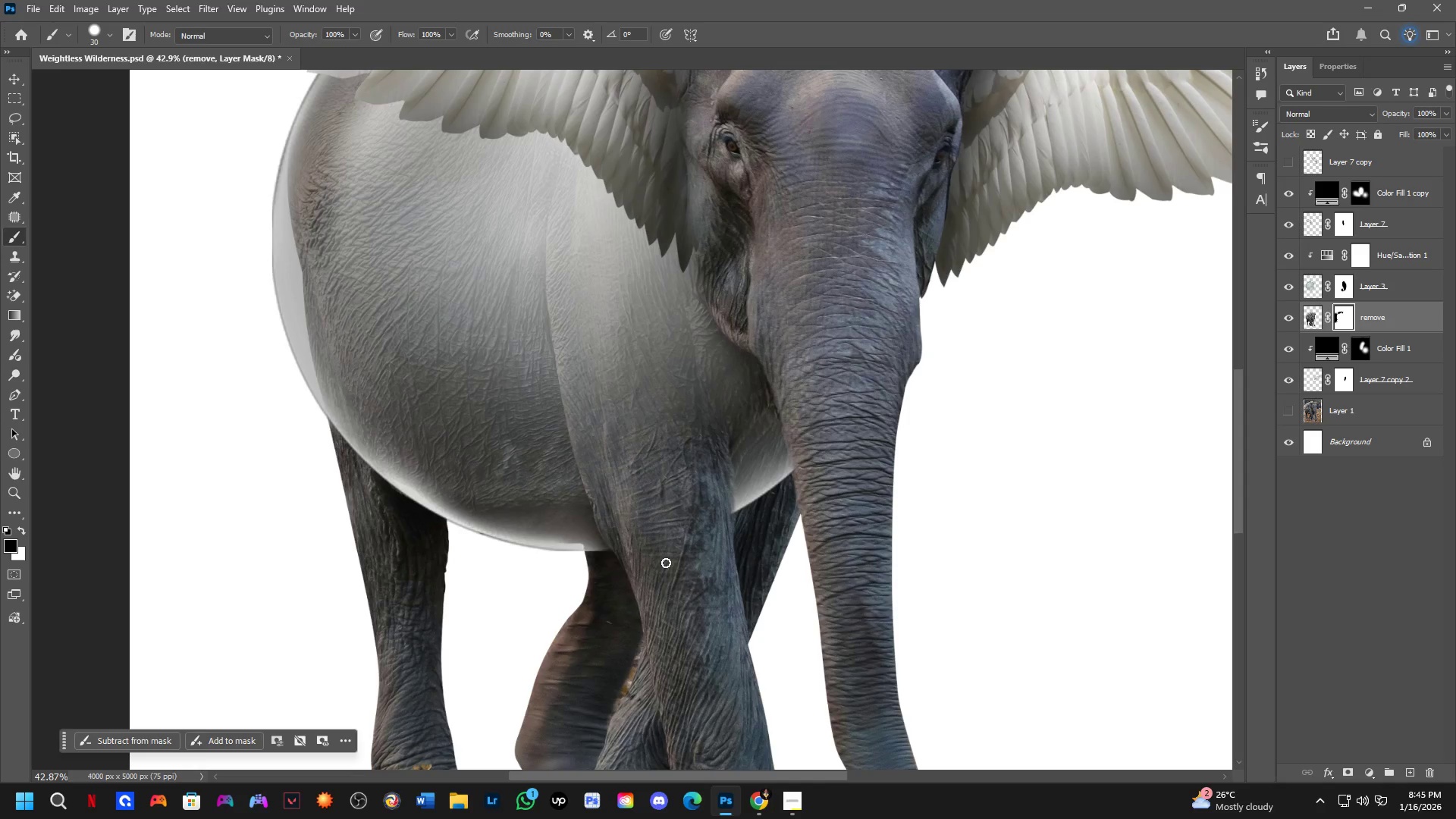 
key(Alt+AltLeft)
 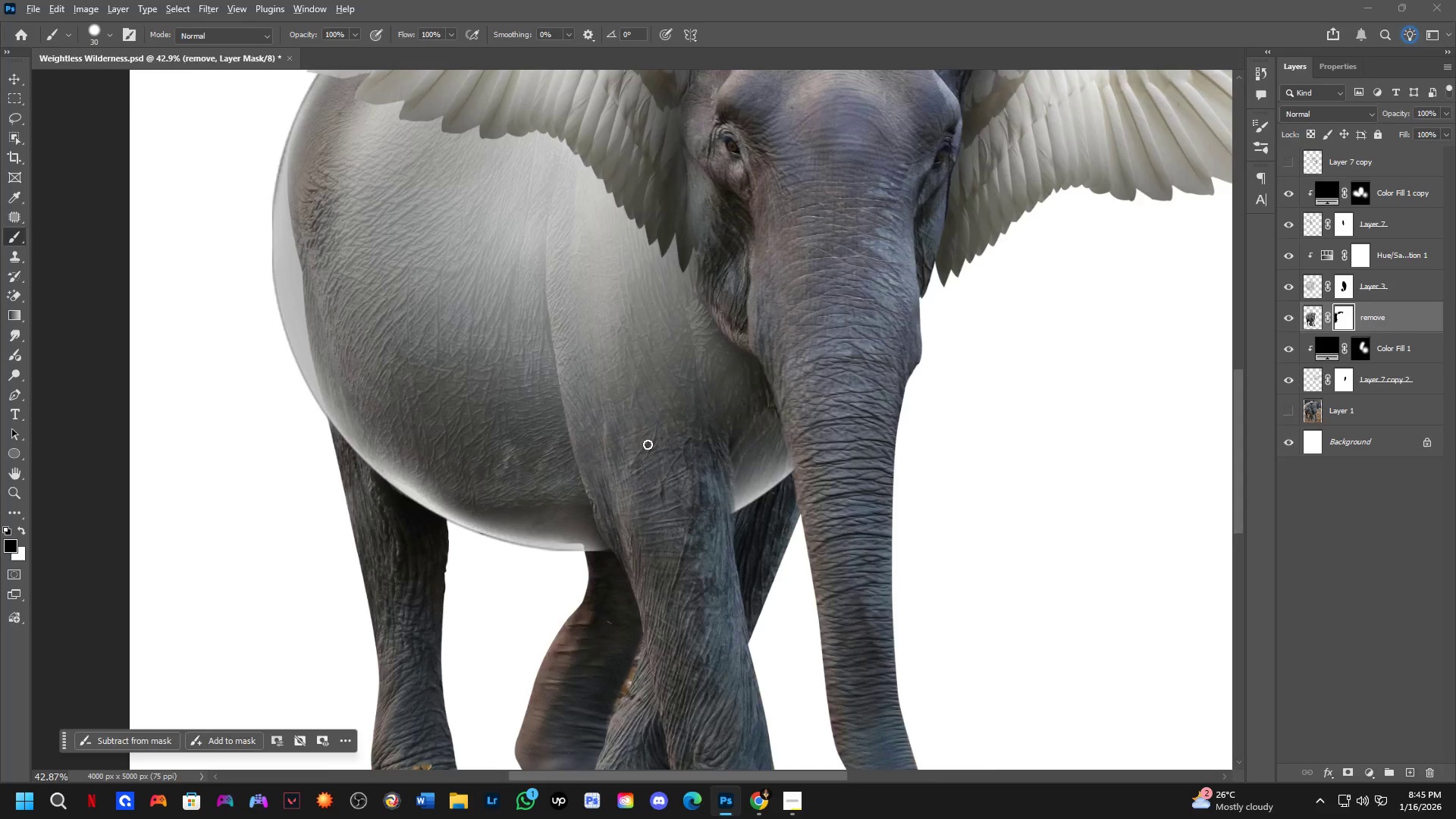 
key(Alt+Tab)
 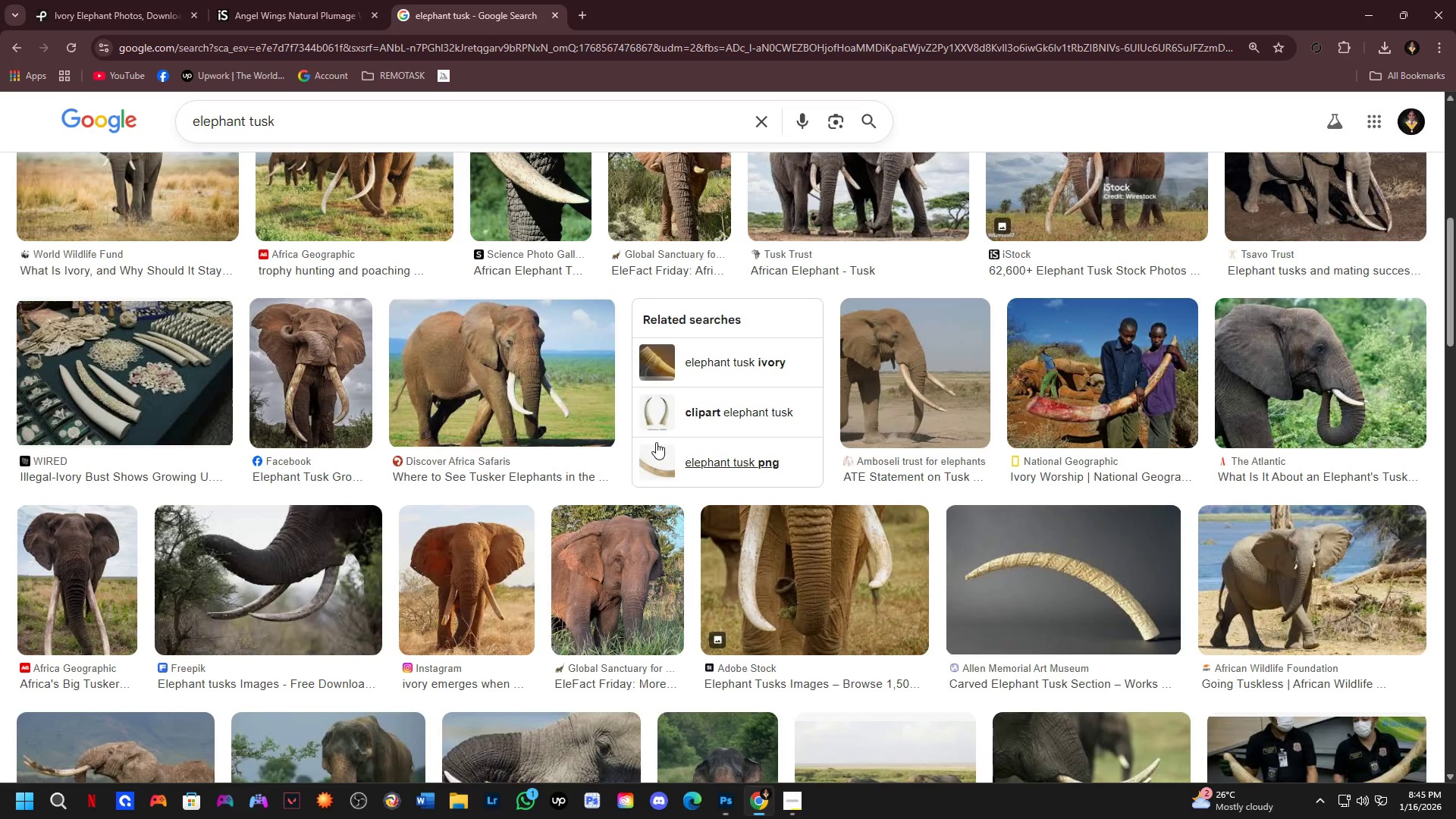 
key(Alt+AltLeft)
 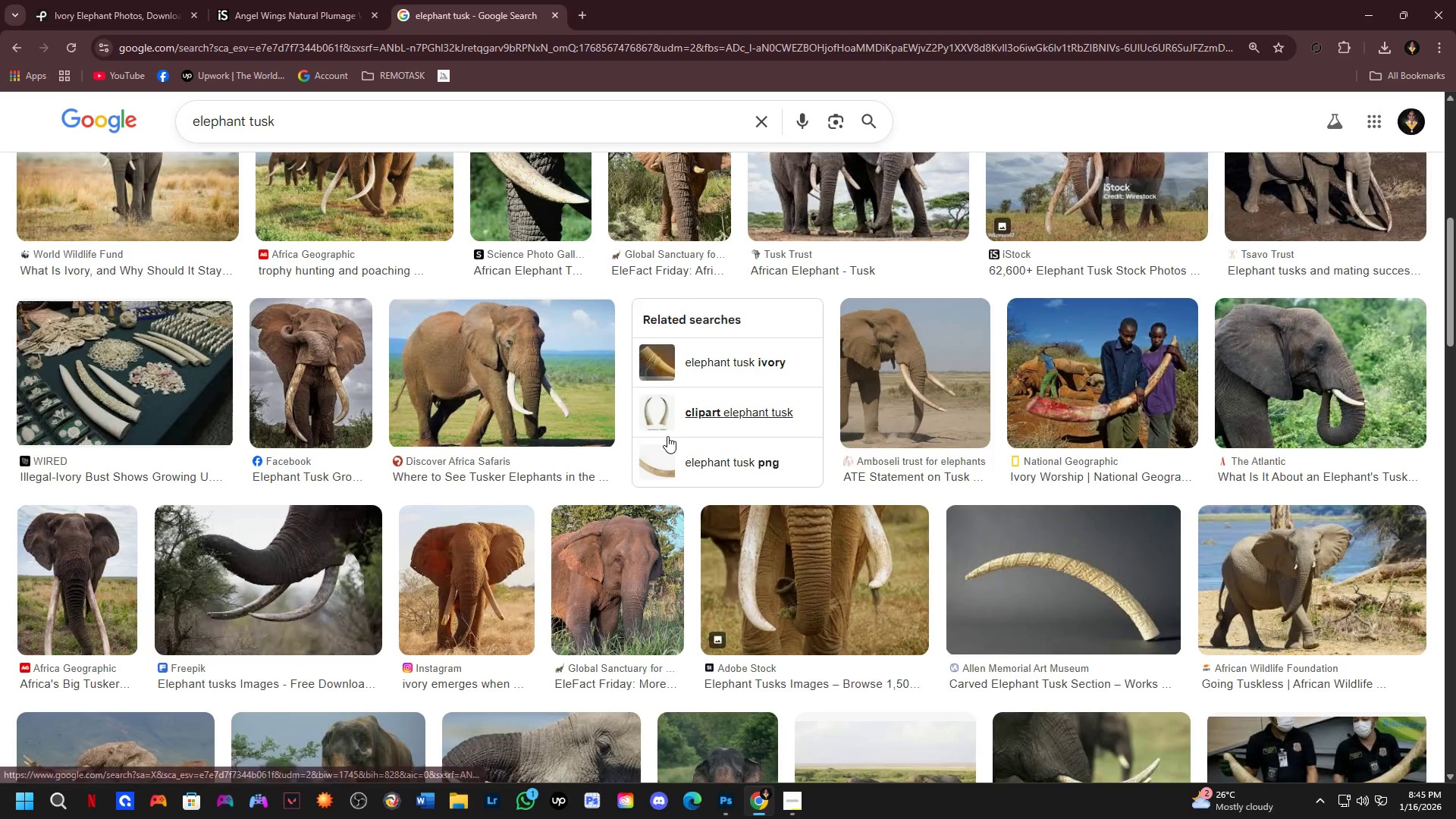 
key(Alt+Tab)
 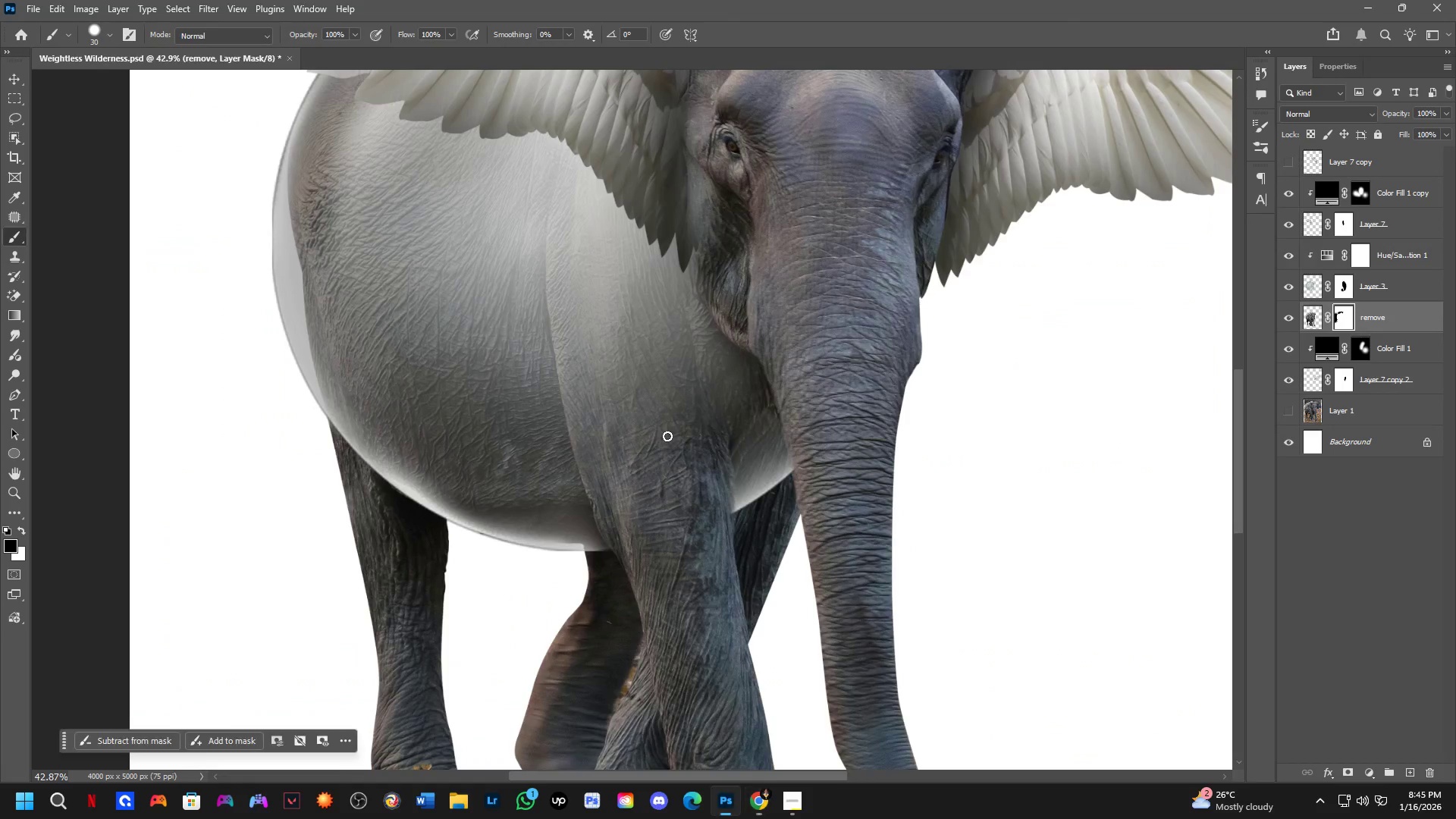 
key(Shift+ShiftLeft)
 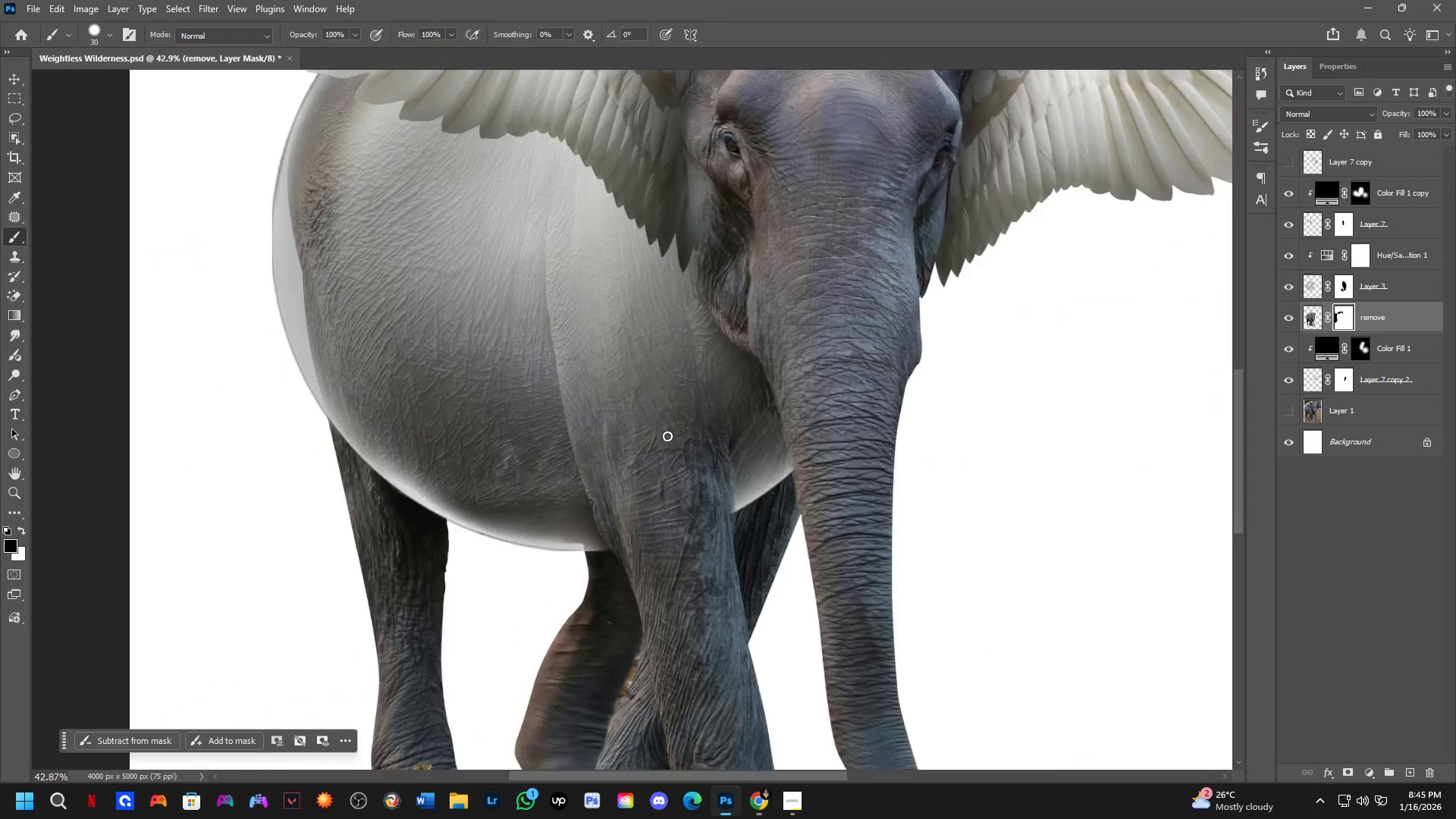 
hold_key(key=Space, duration=0.48)
 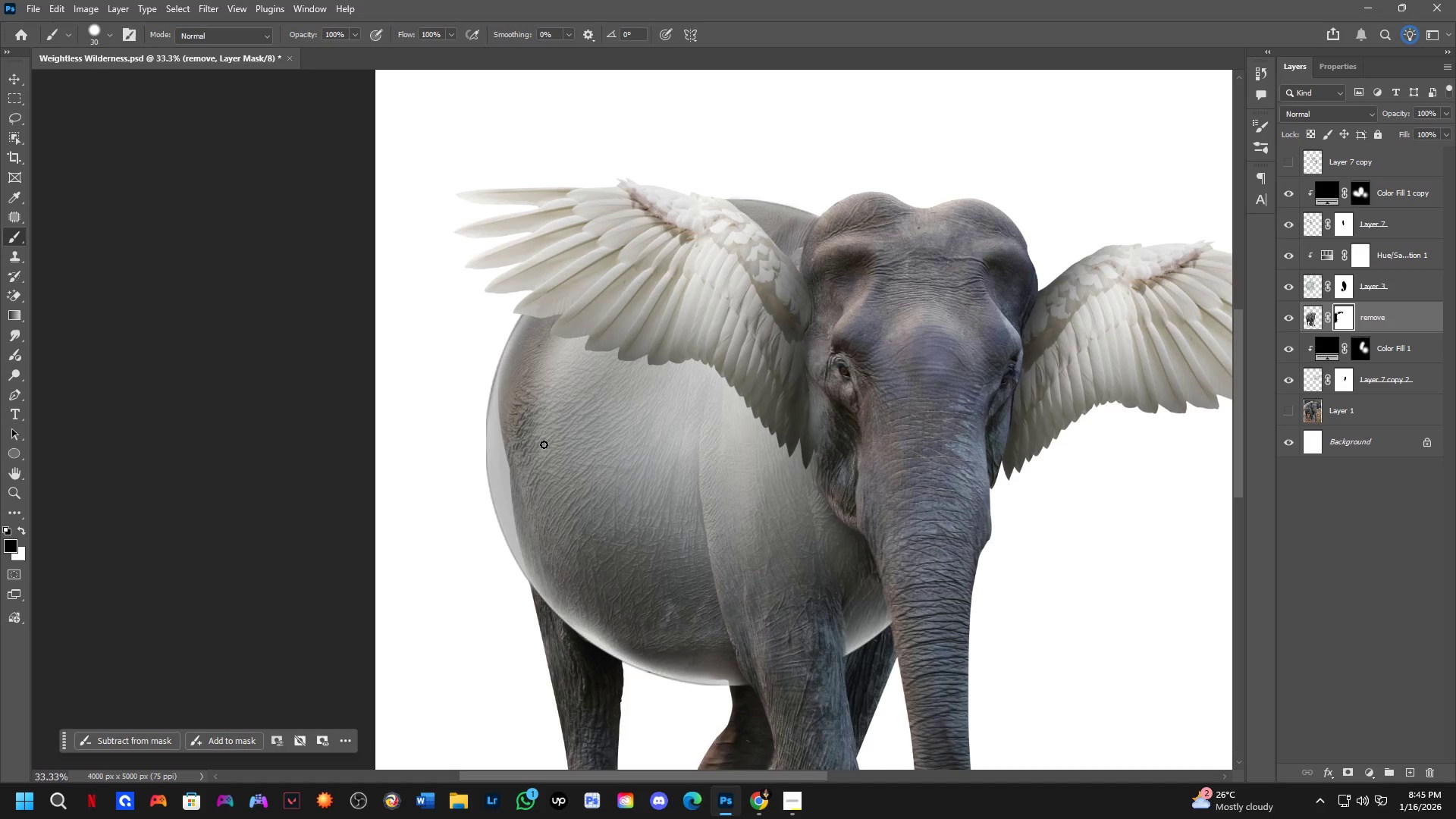 
left_click_drag(start_coordinate=[711, 366], to_coordinate=[701, 443])
 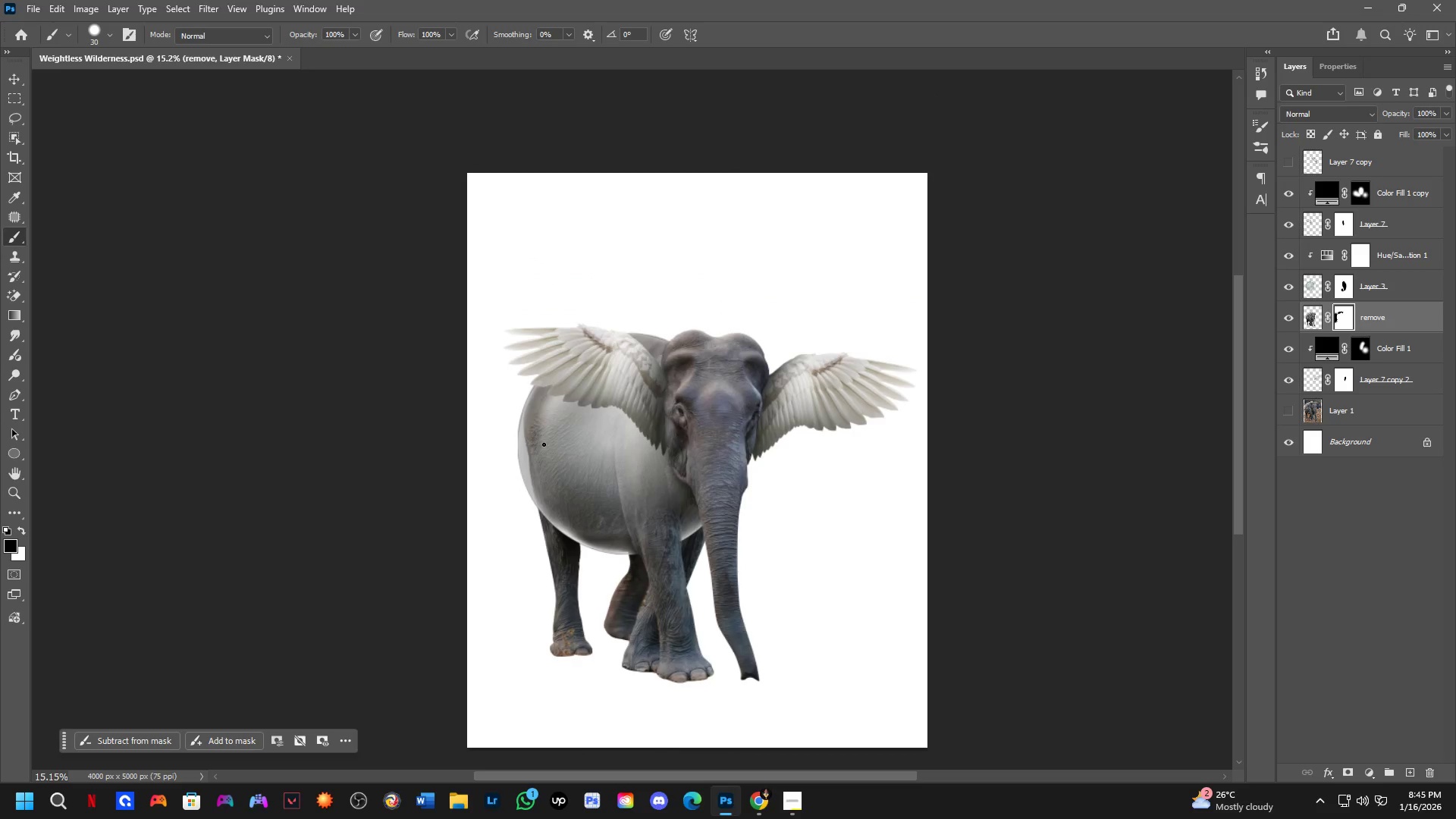 
scroll: coordinate [667, 436], scroll_direction: down, amount: 4.0
 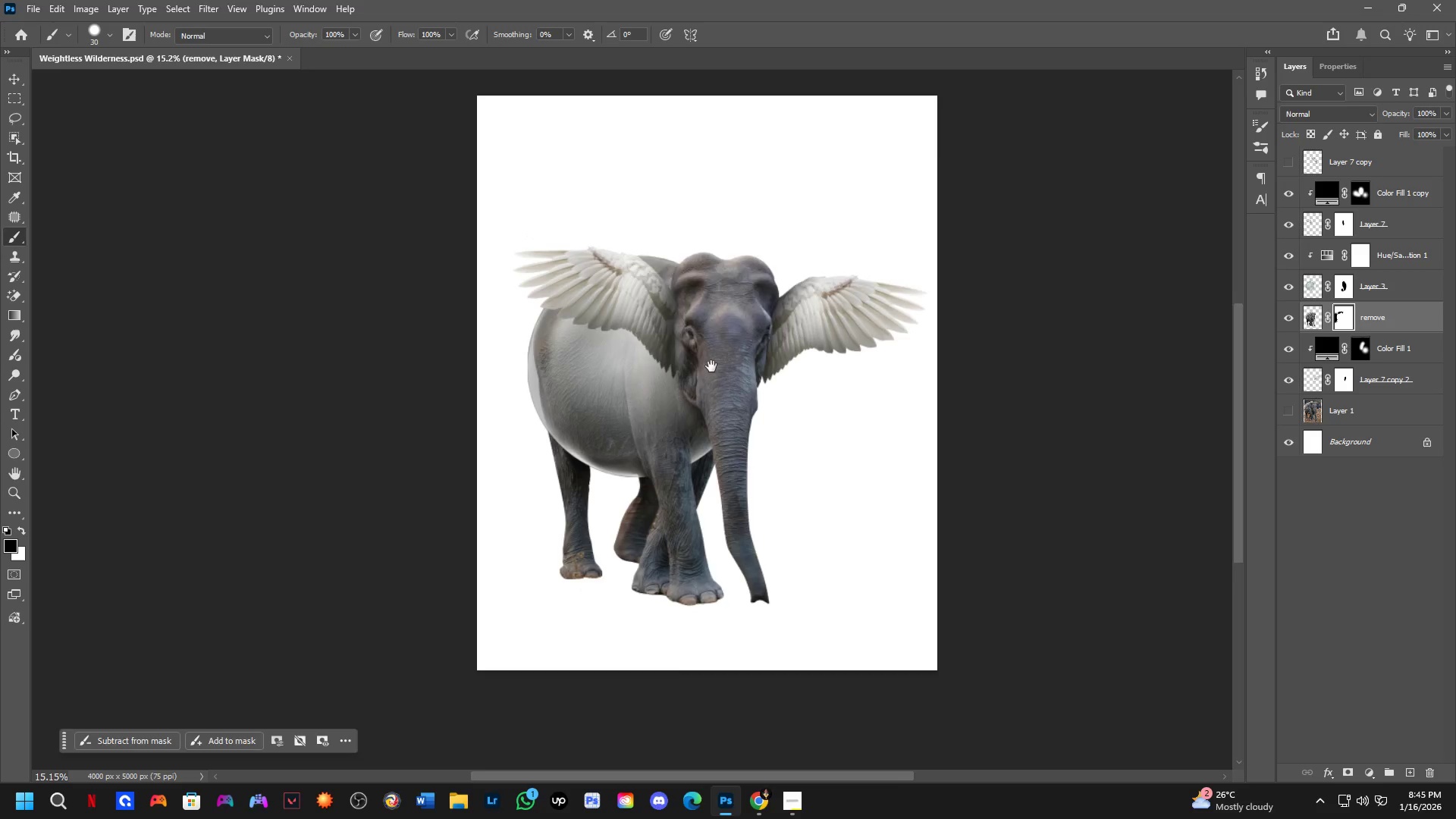 
key(Shift+ShiftLeft)
 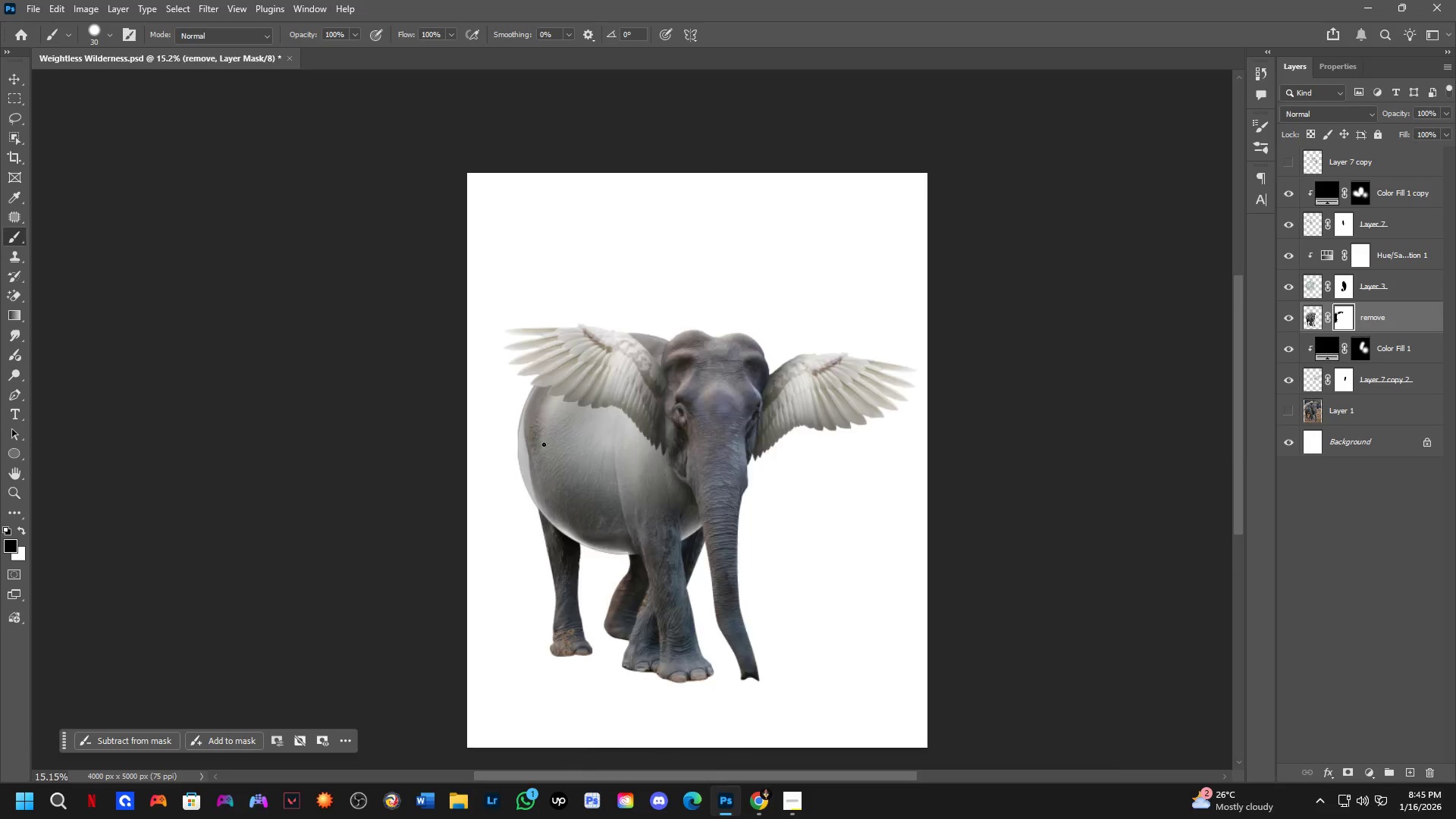 
scroll: coordinate [544, 444], scroll_direction: up, amount: 3.0
 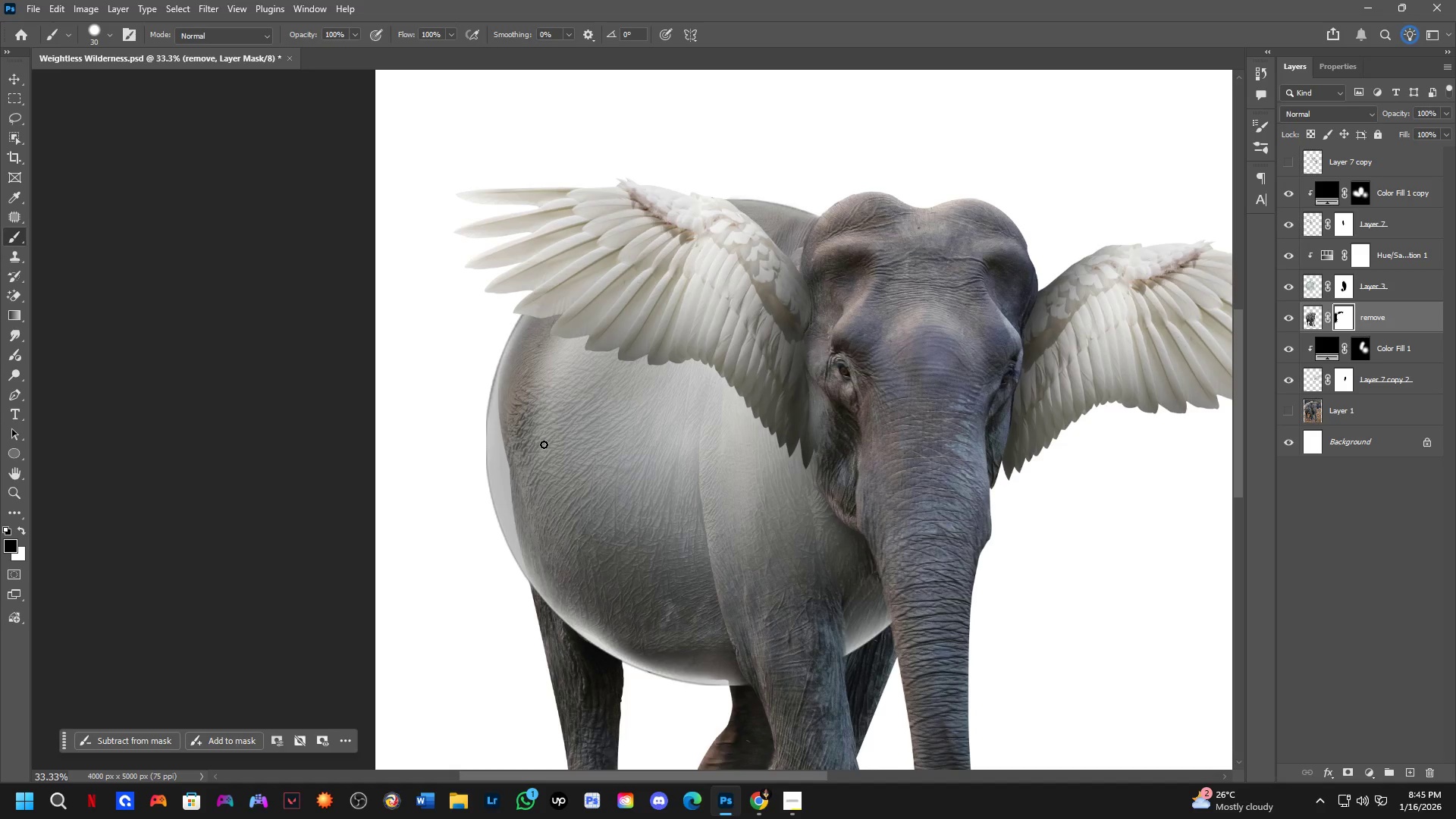 
key(Shift+ShiftLeft)
 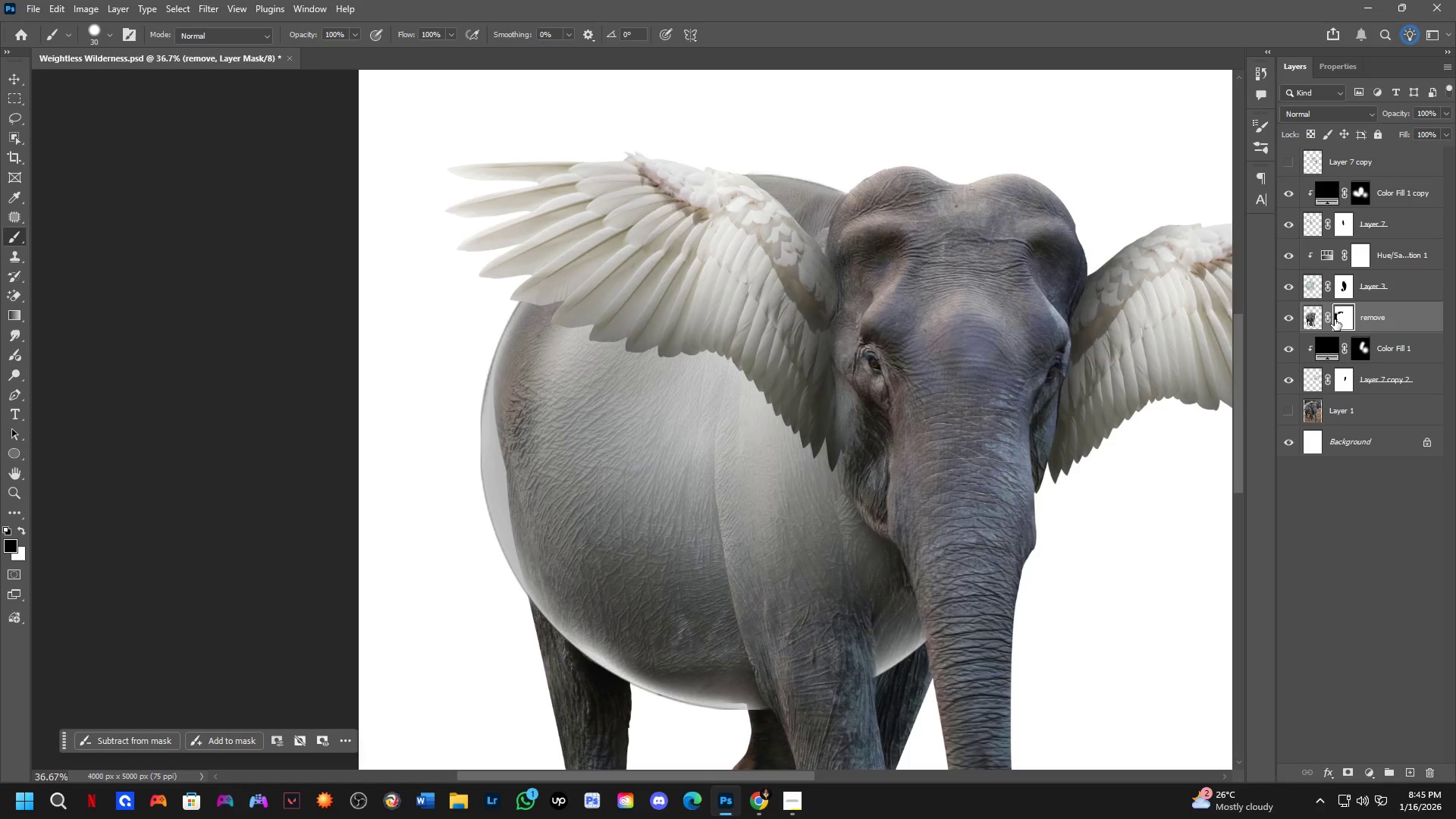 
left_click([1335, 318])
 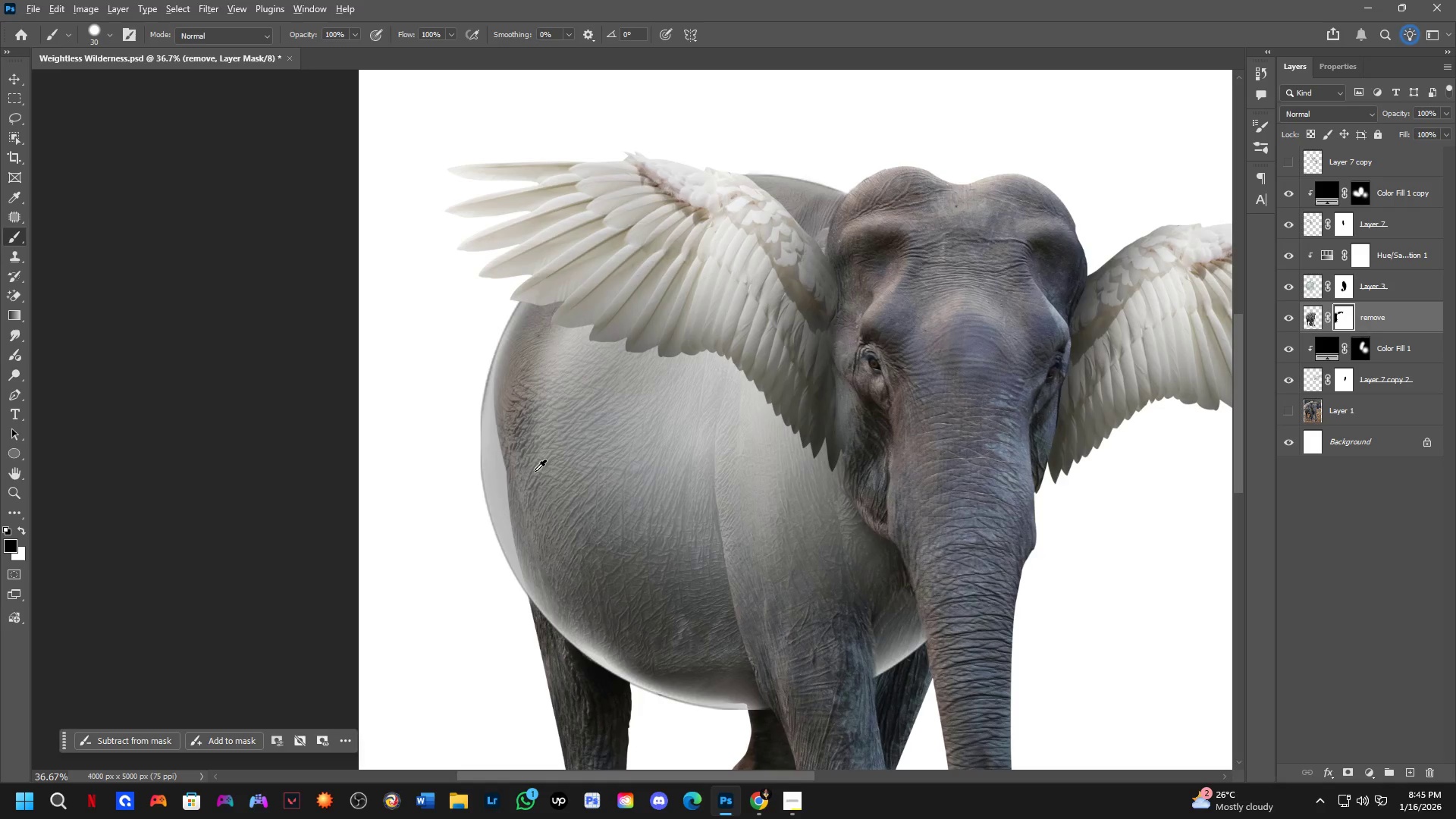 
hold_key(key=AltLeft, duration=0.41)
 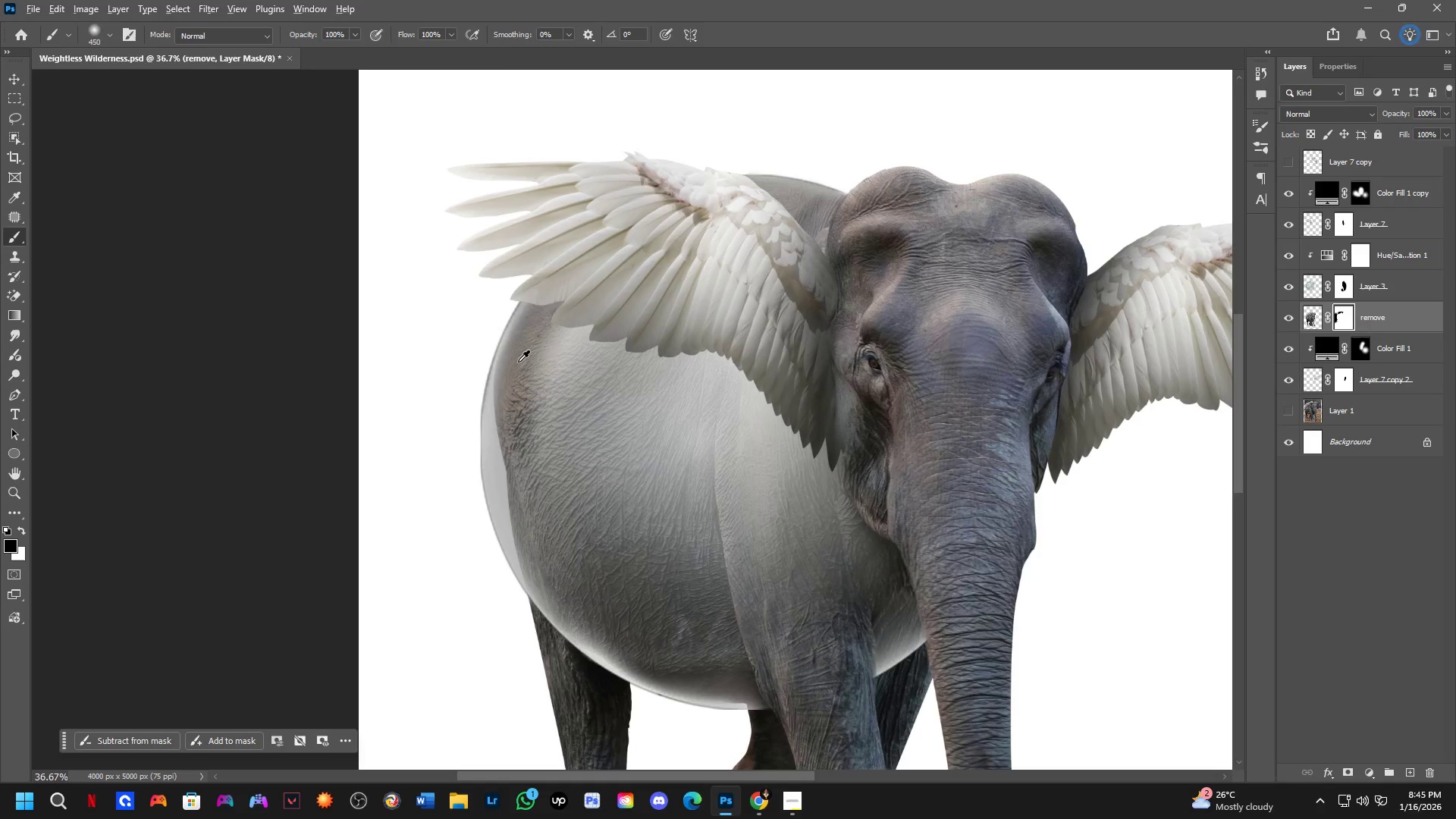 
key(Alt+AltLeft)
 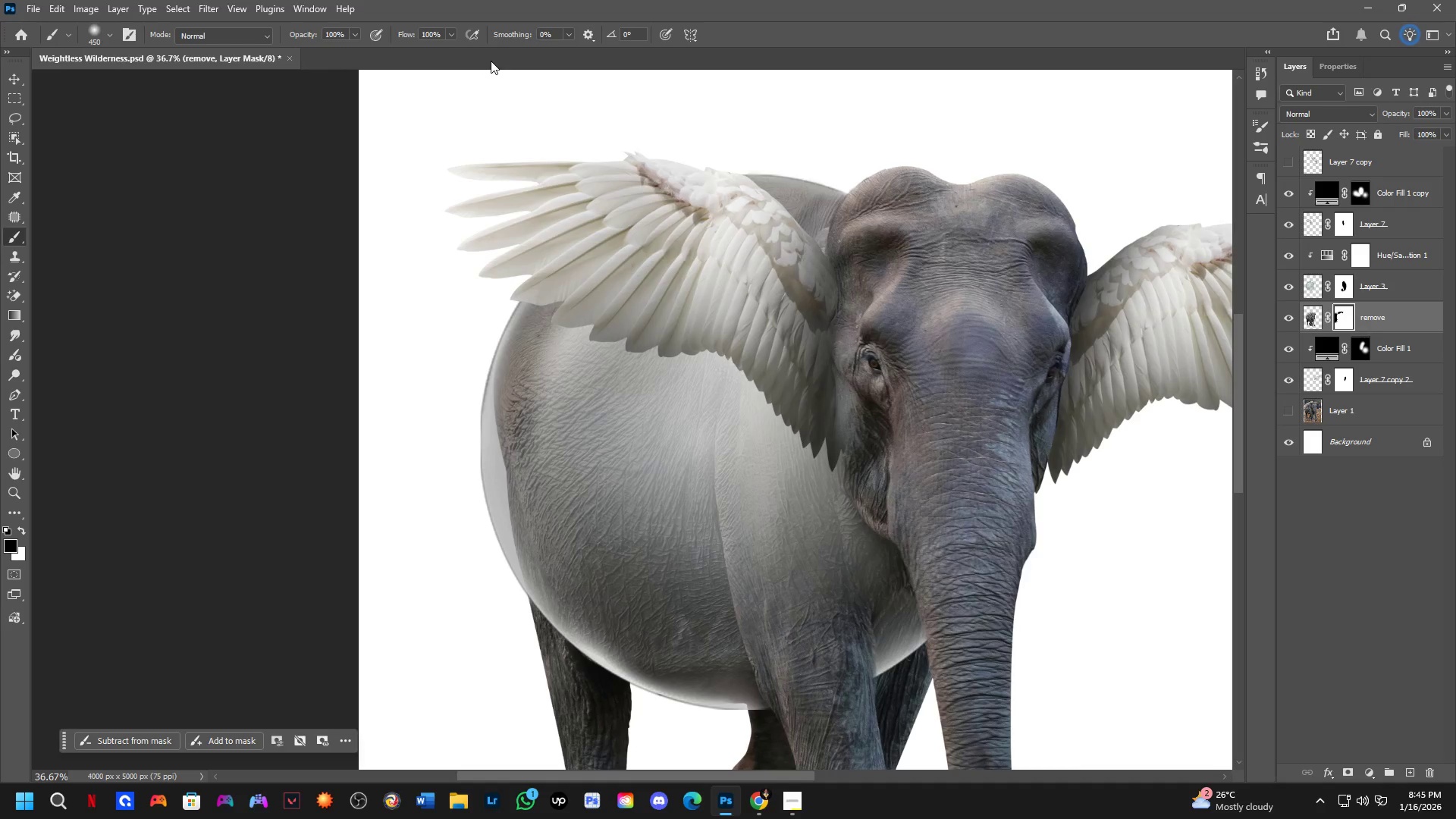 
key(Alt+AltLeft)
 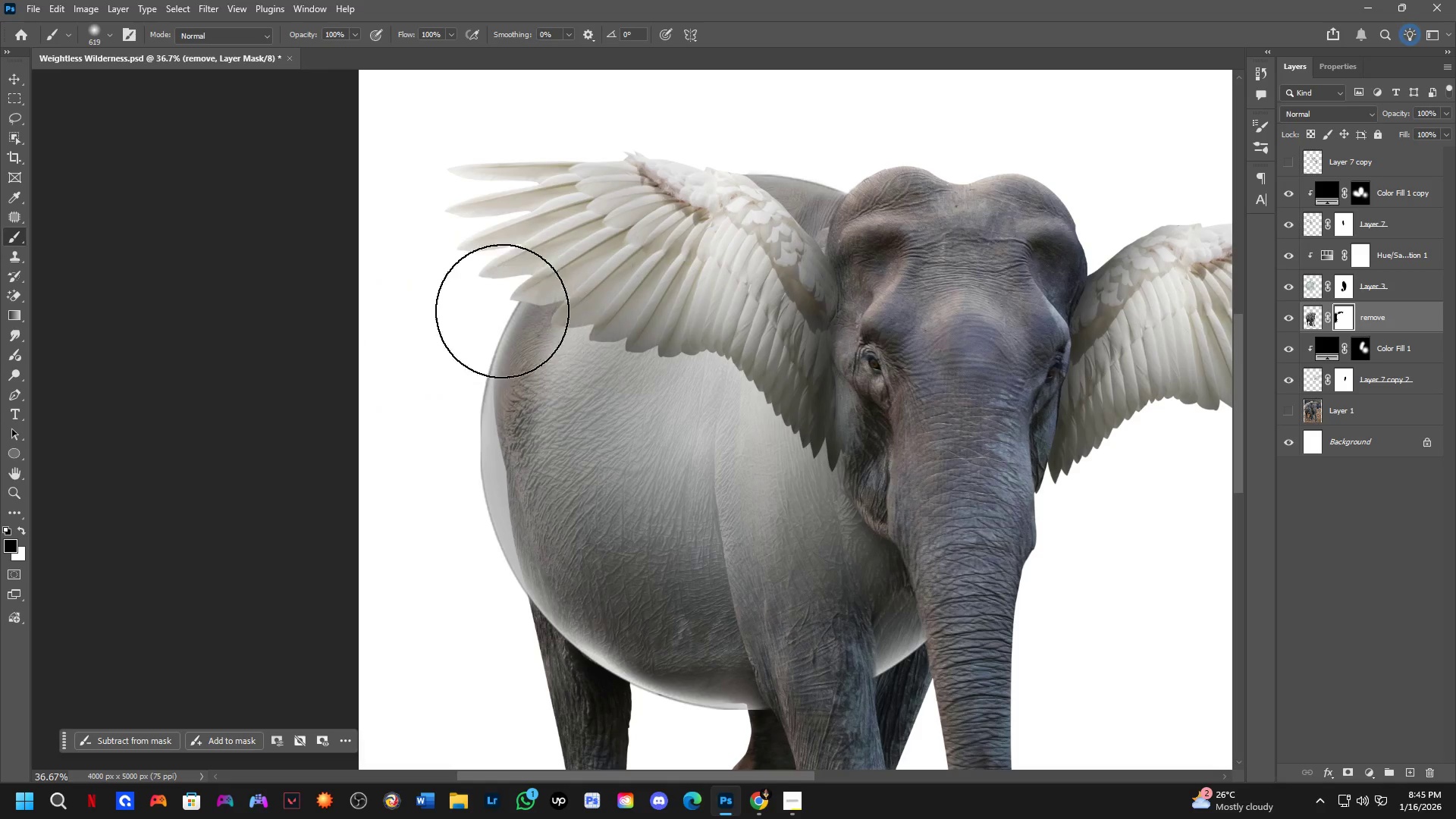 
hold_key(key=AltLeft, duration=0.34)
 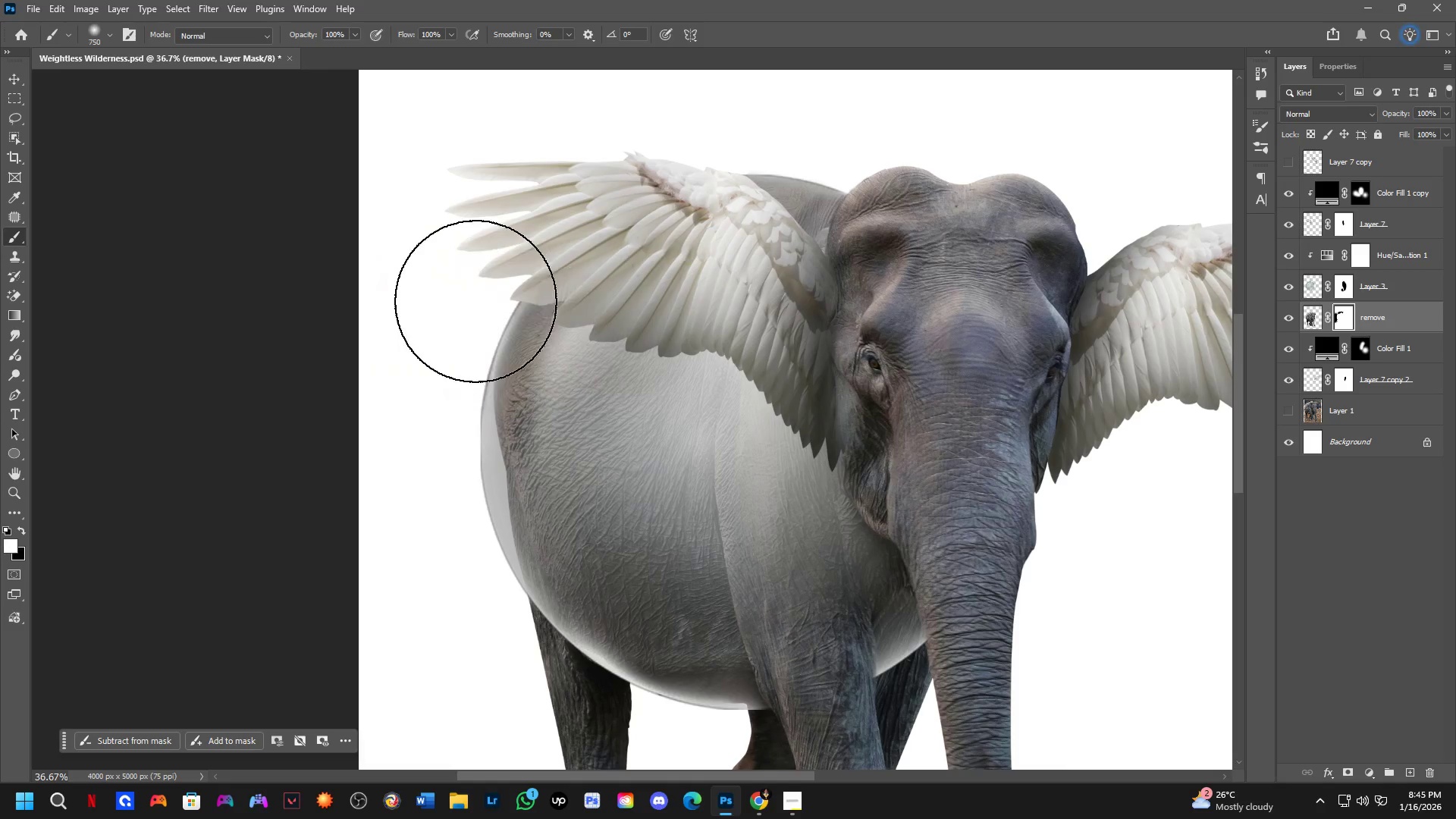 
type(xx)
 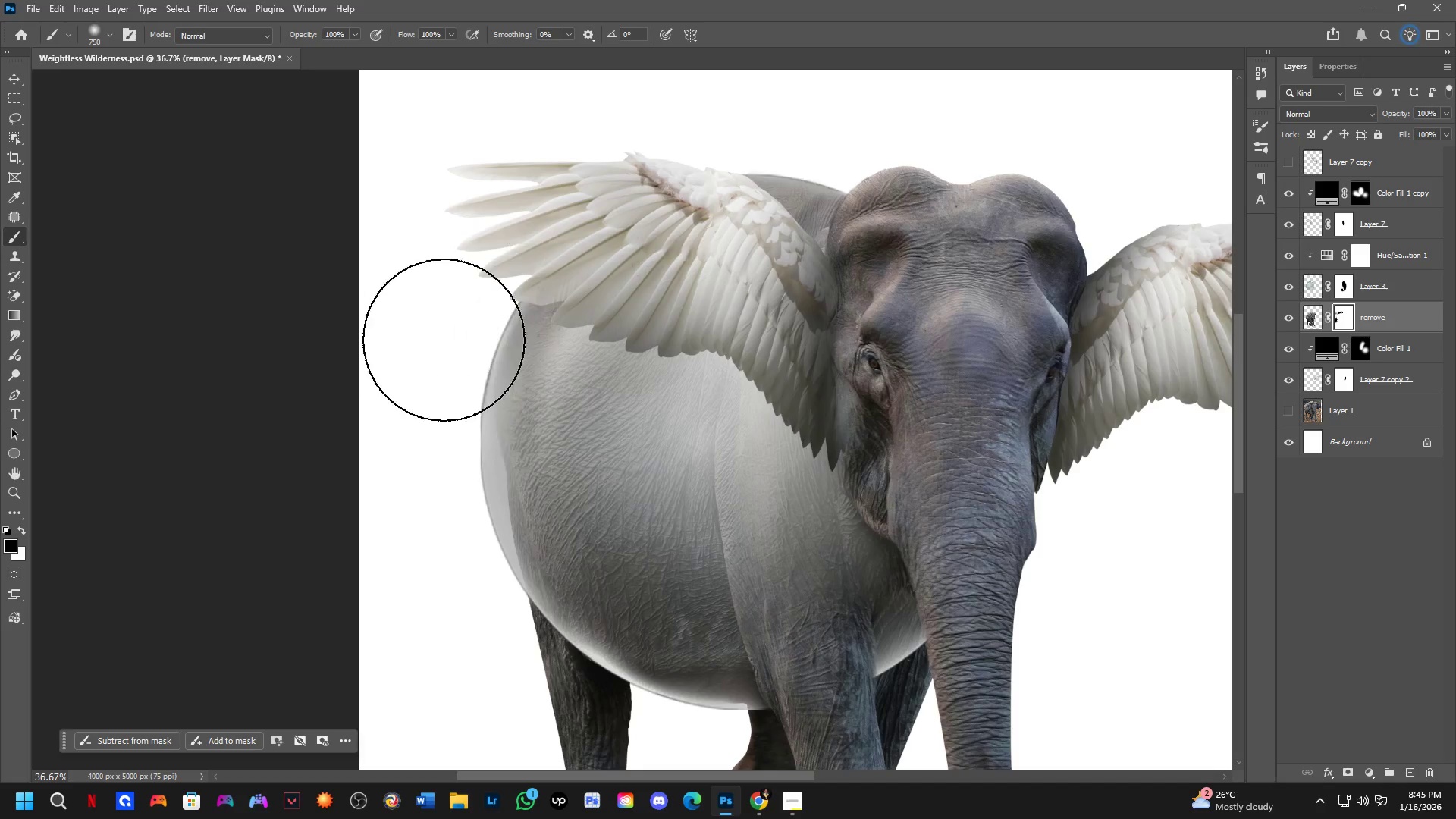 
left_click_drag(start_coordinate=[466, 301], to_coordinate=[415, 444])
 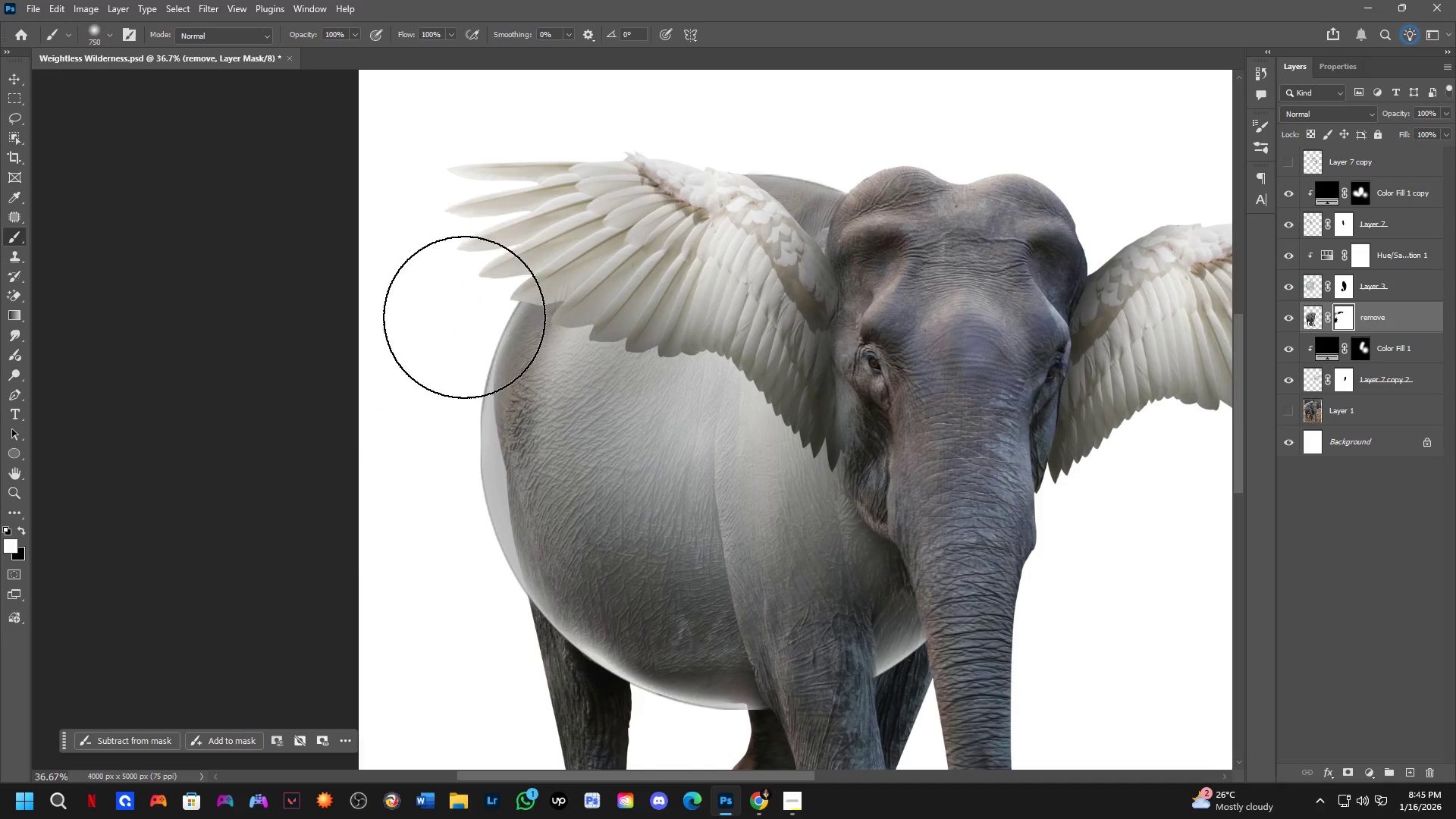 
left_click_drag(start_coordinate=[454, 323], to_coordinate=[439, 479])
 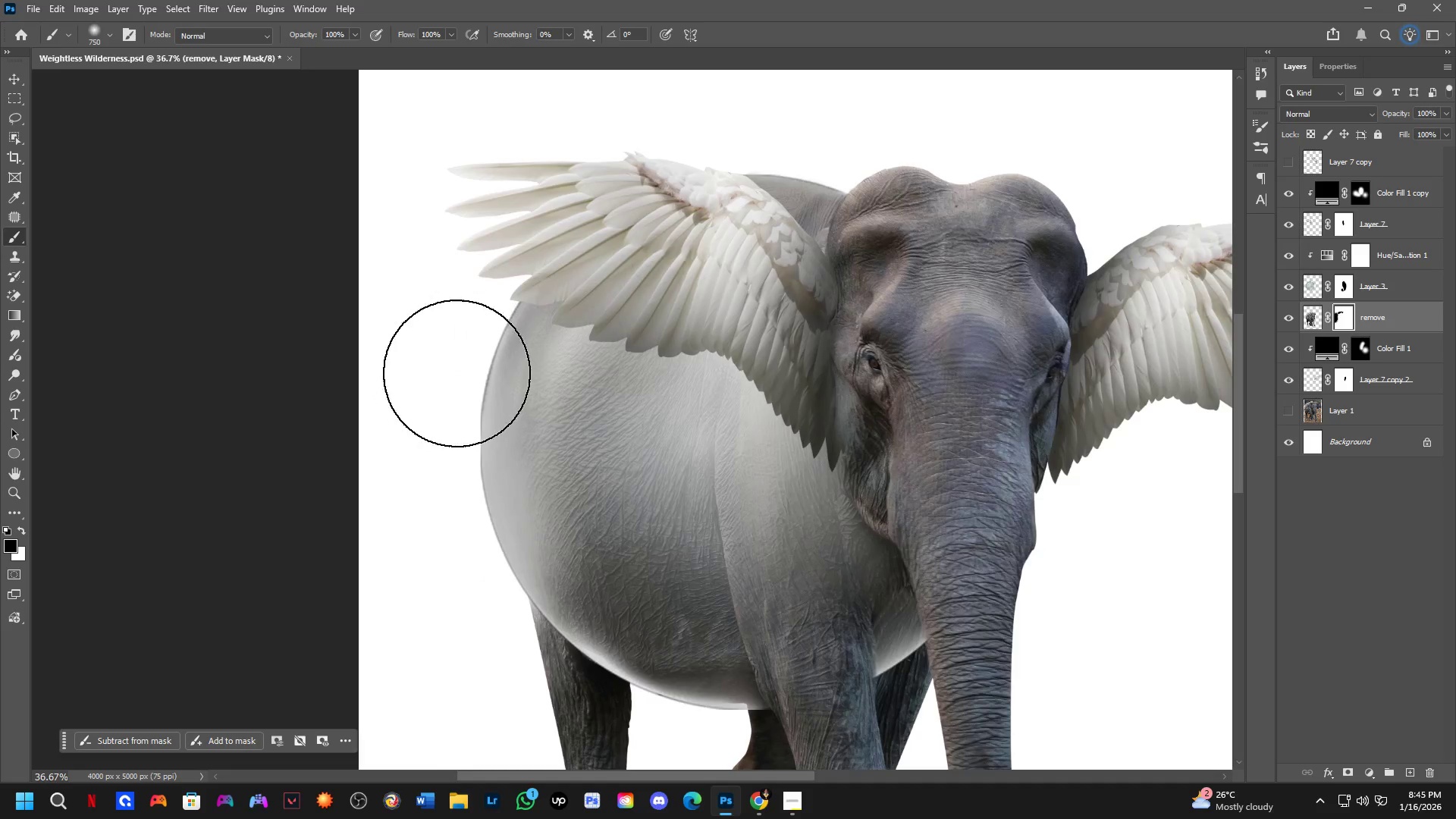 
scroll: coordinate [480, 406], scroll_direction: down, amount: 8.0
 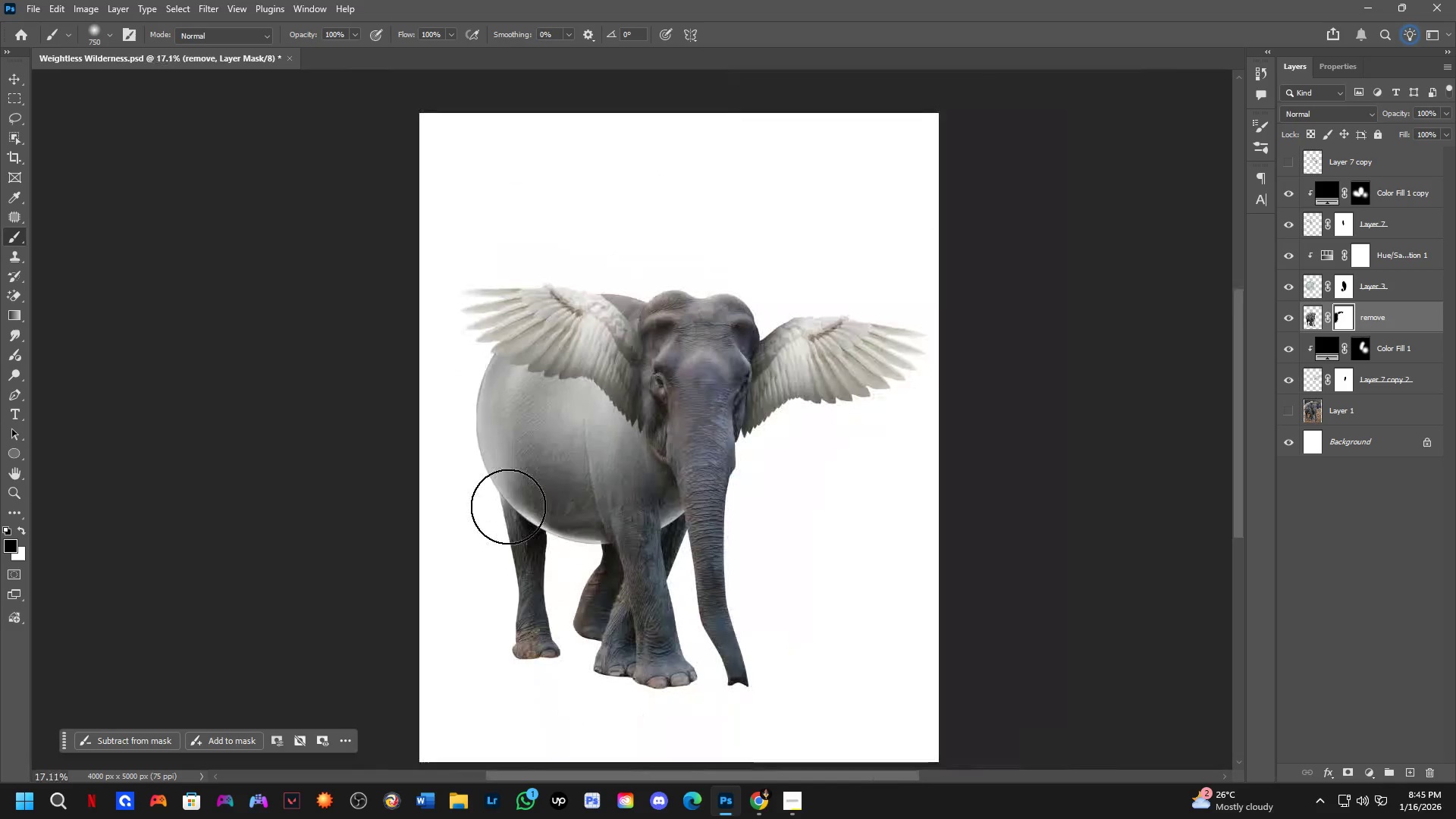 
hold_key(key=AltLeft, duration=0.53)
 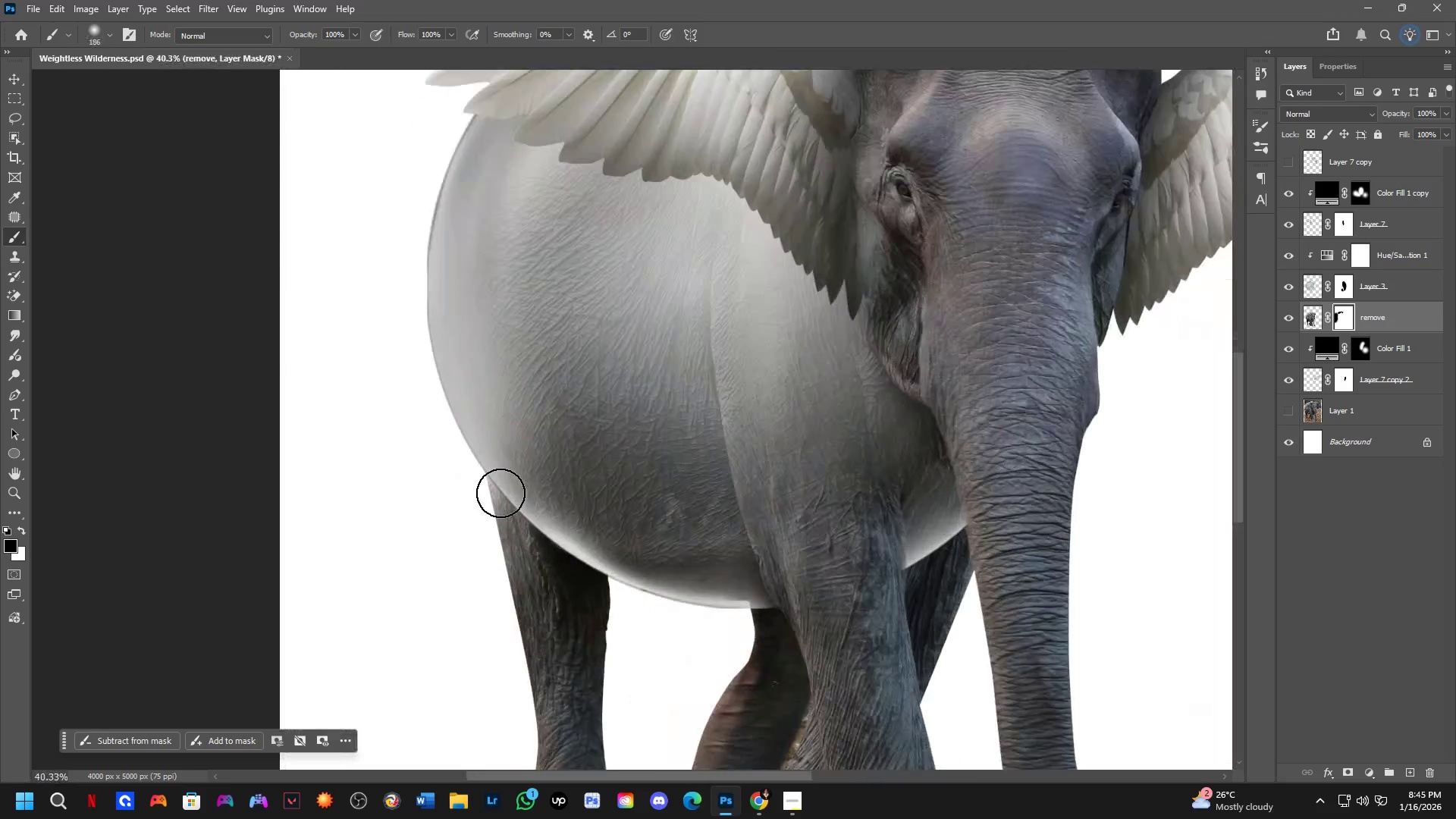 
scroll: coordinate [528, 507], scroll_direction: up, amount: 7.0
 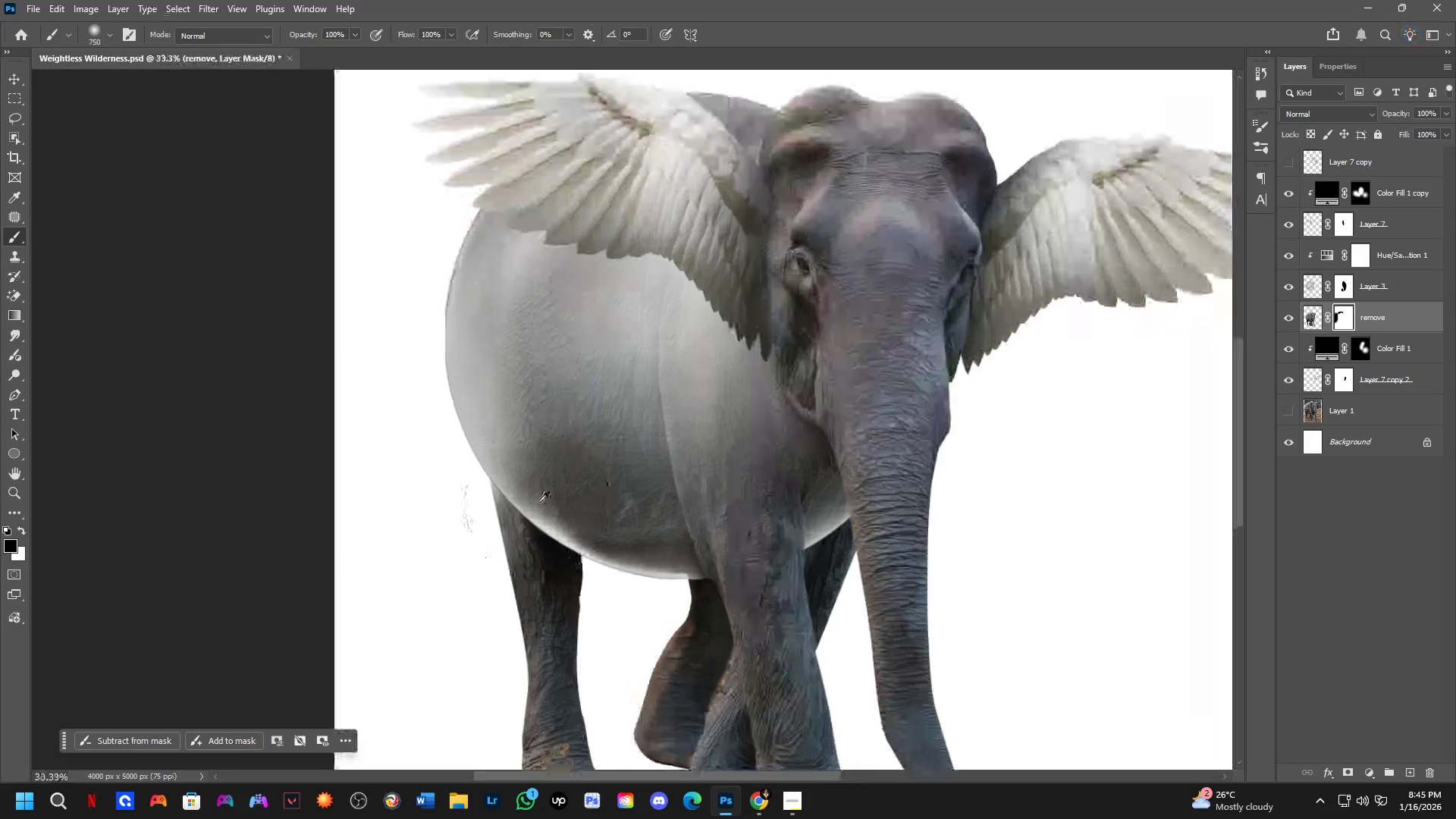 
key(X)
 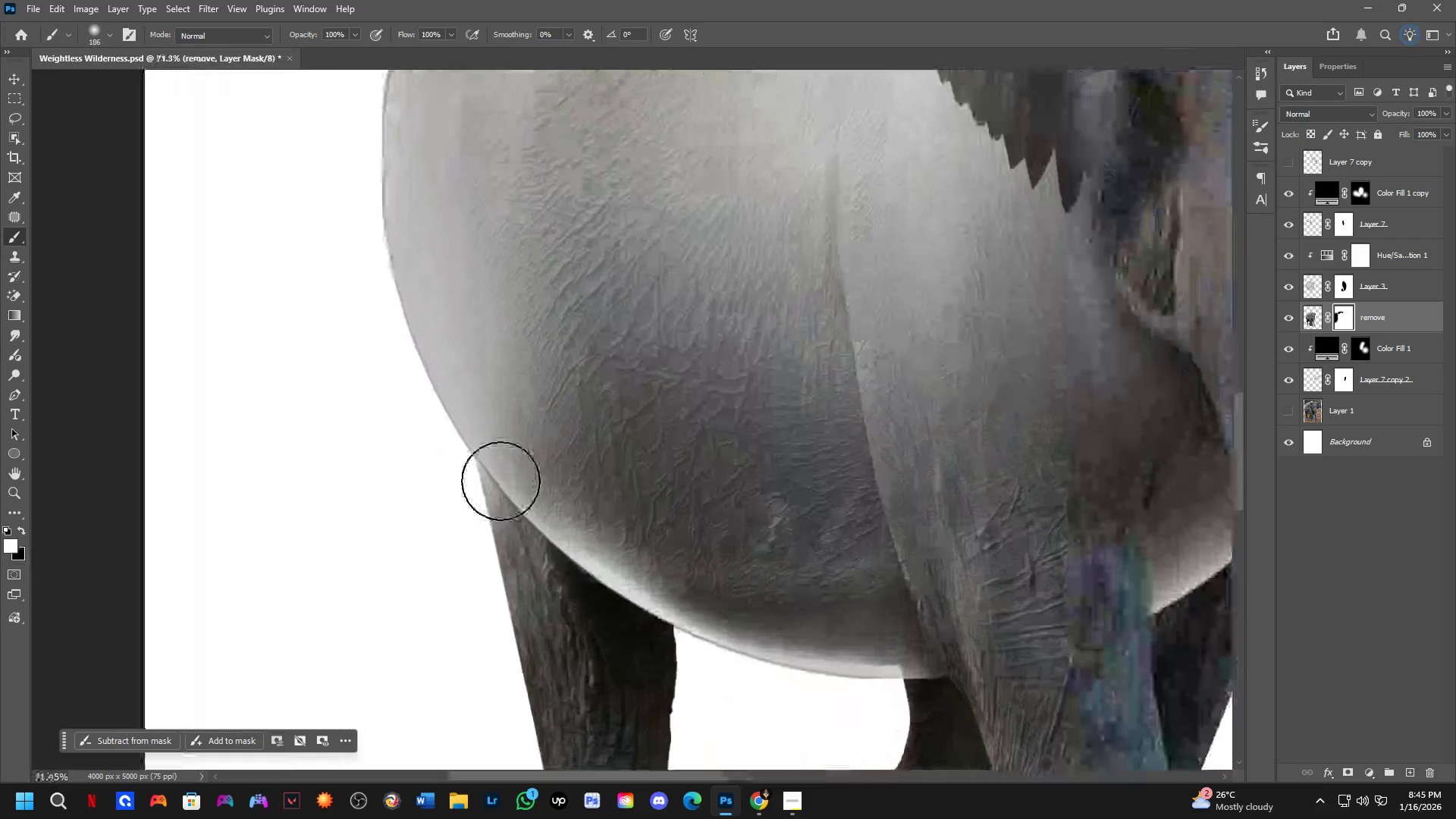 
left_click_drag(start_coordinate=[500, 479], to_coordinate=[499, 516])
 